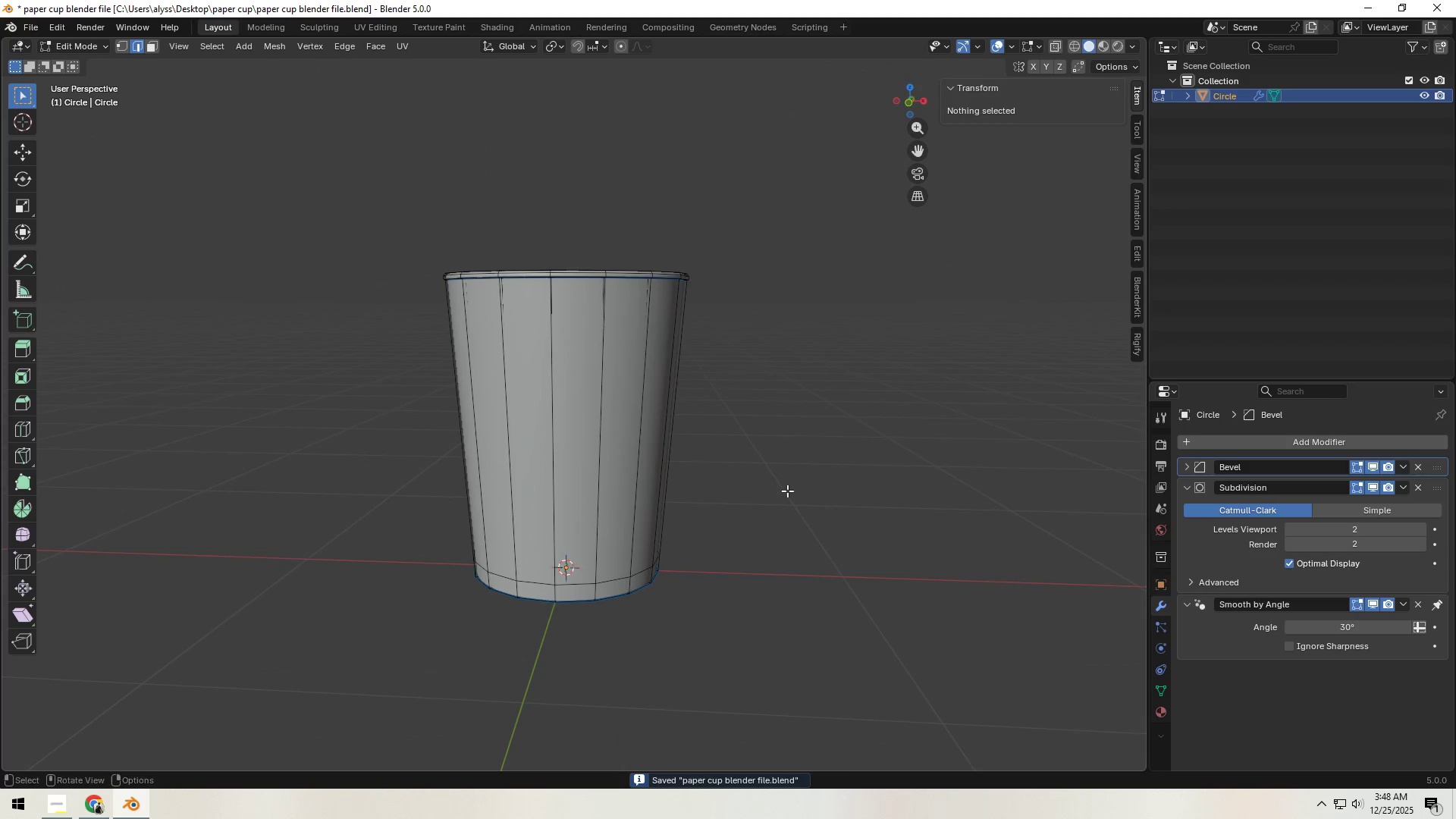 
key(Tab)
 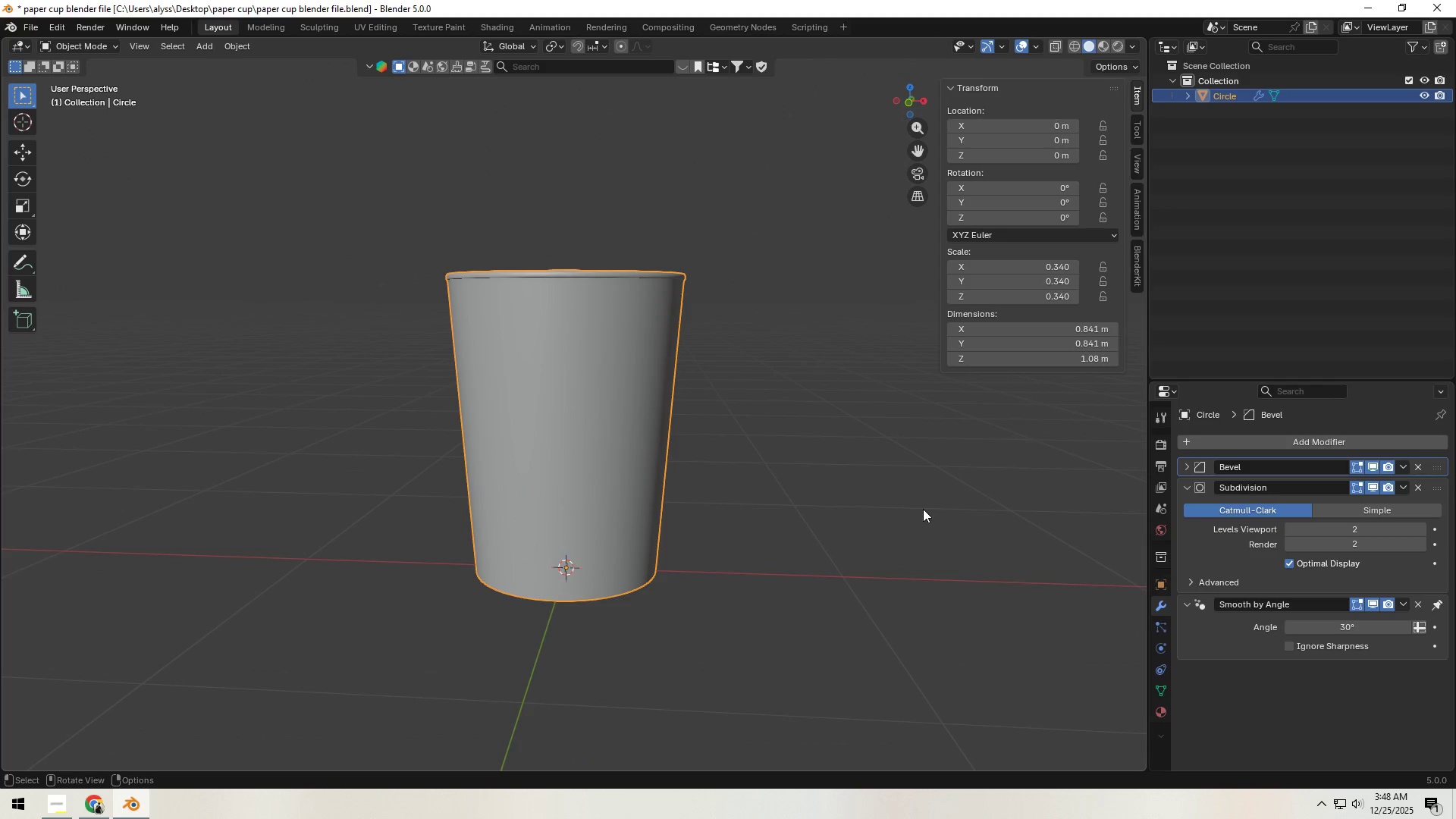 
key(S)
 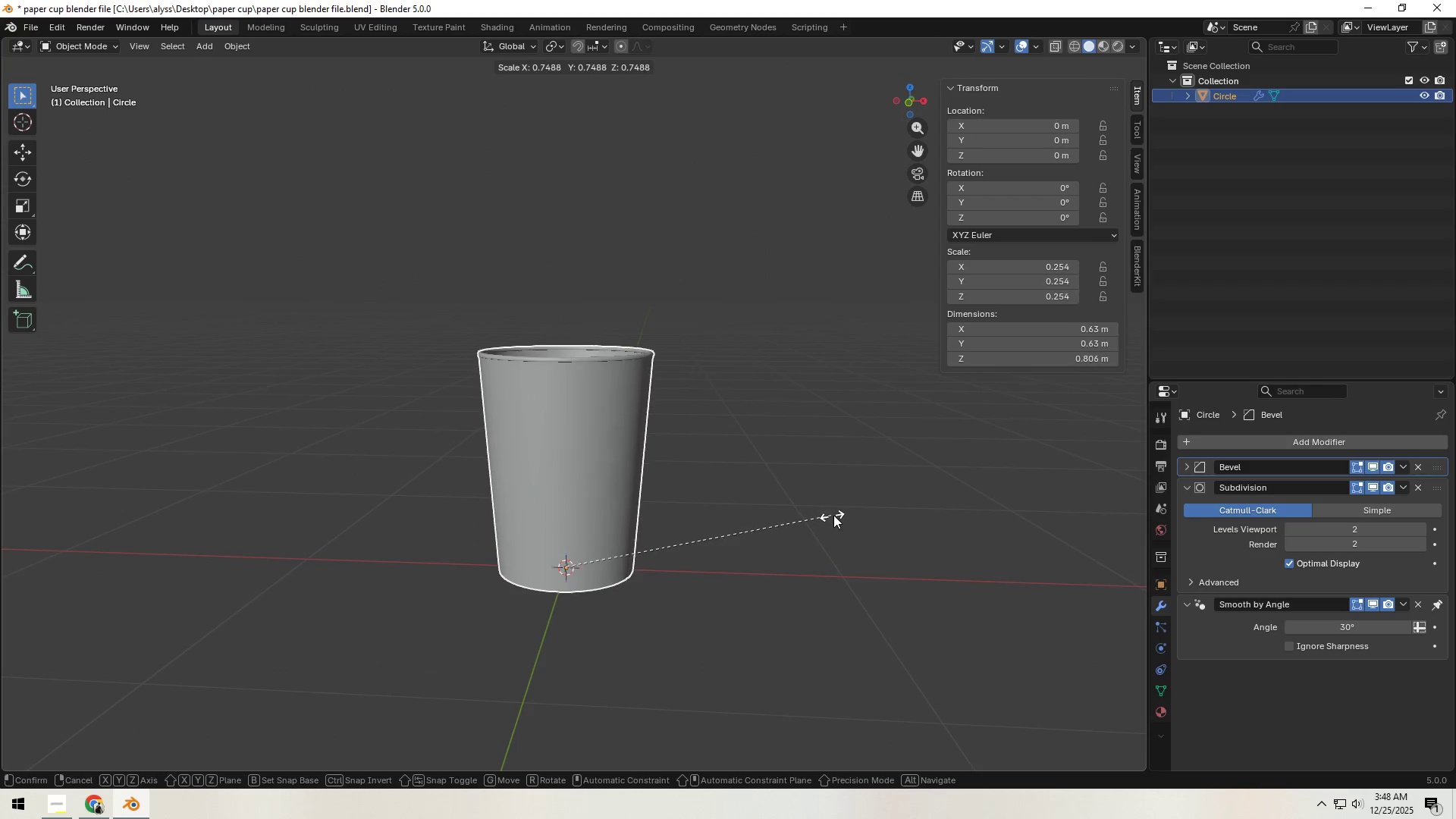 
left_click([816, 518])
 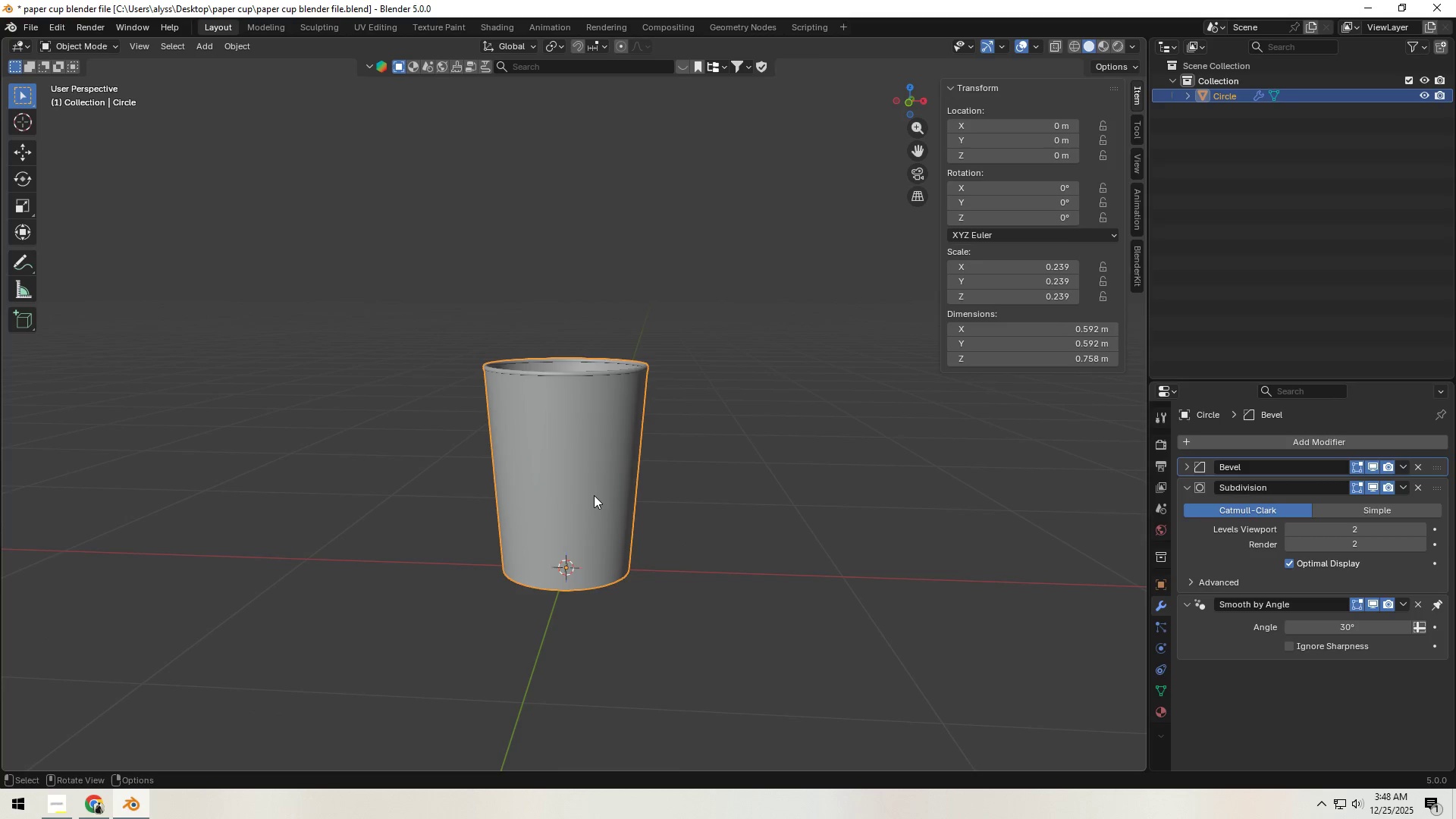 
key(Control+A)
 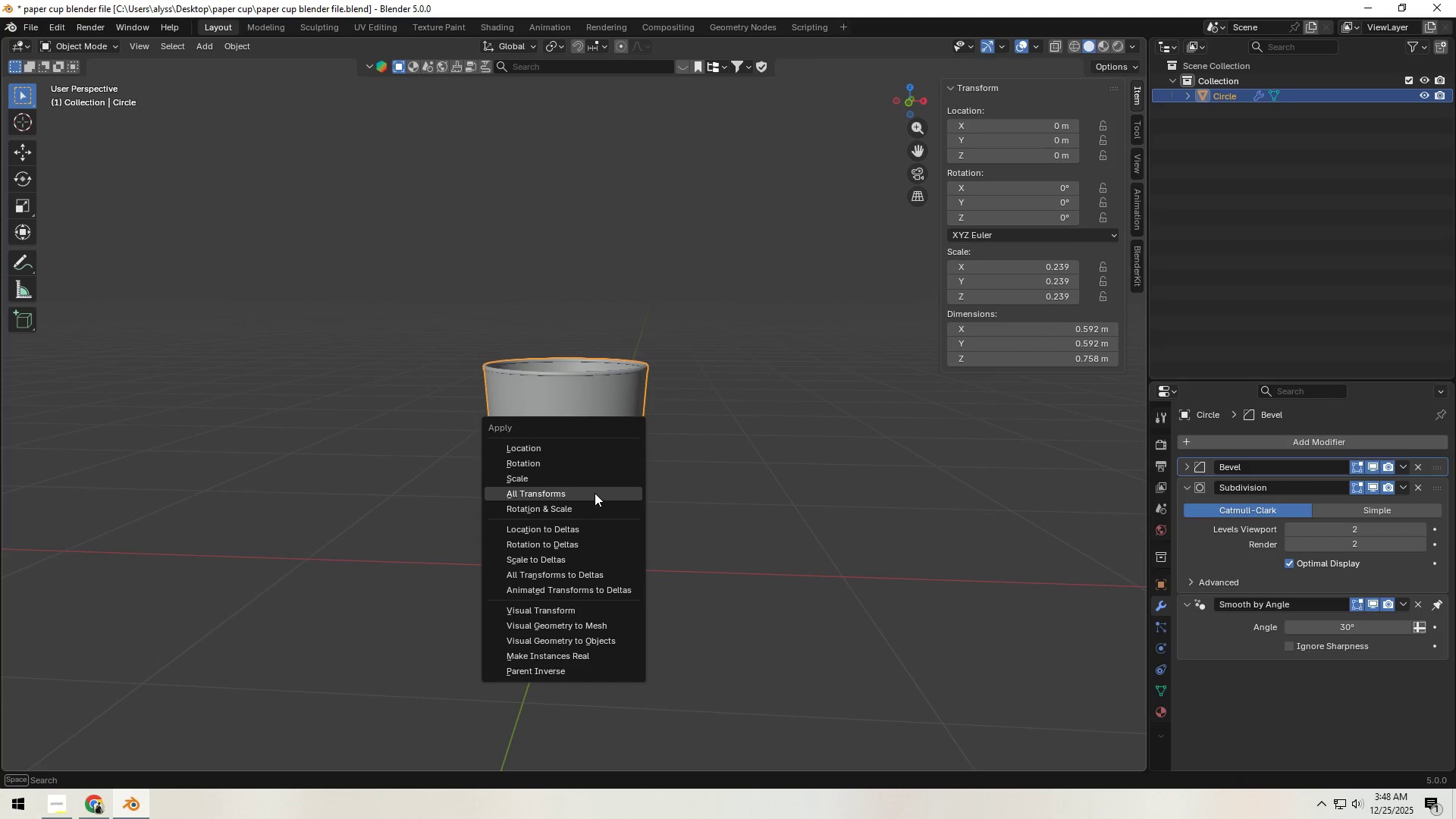 
left_click([595, 493])
 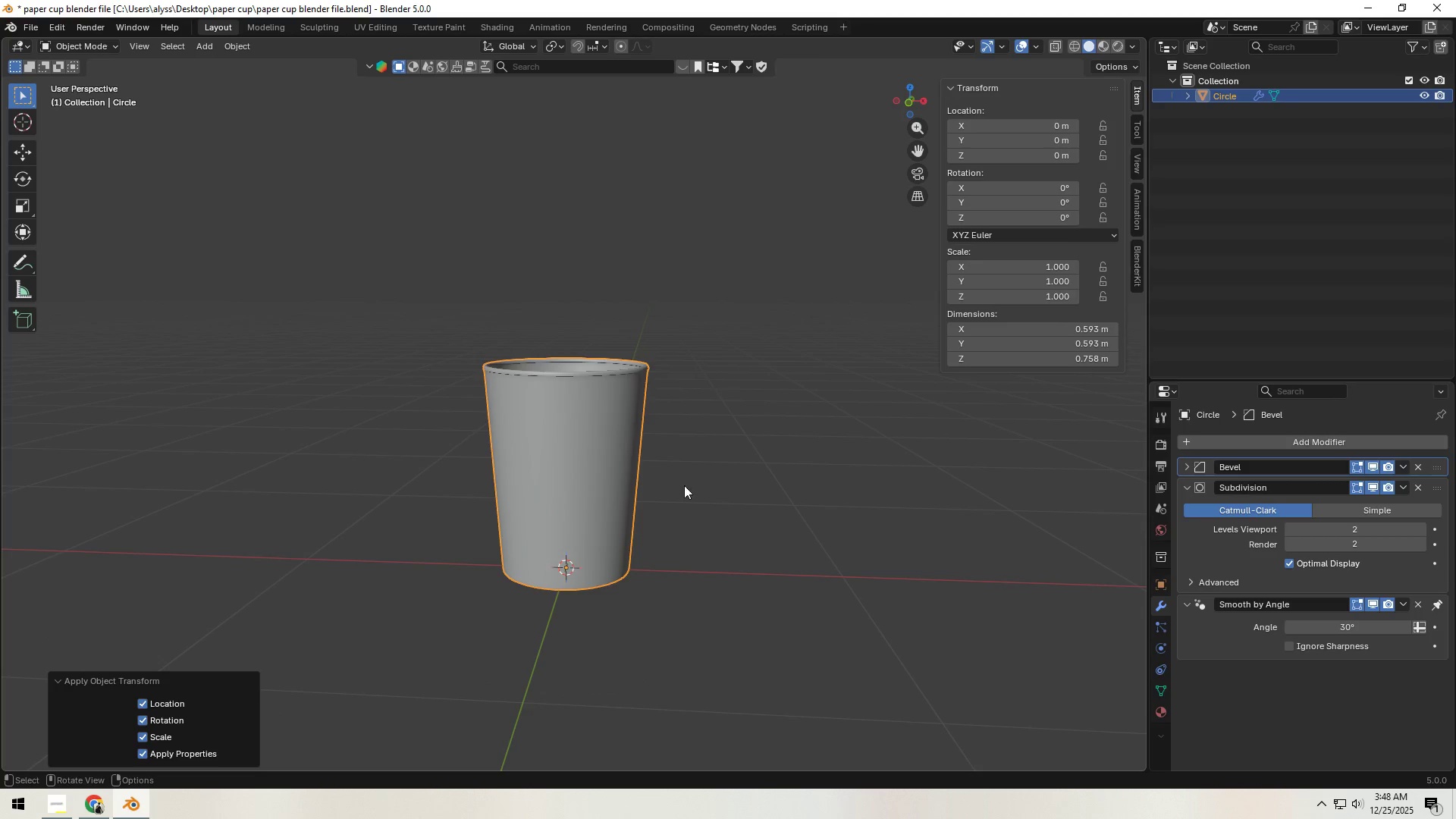 
left_click([755, 480])
 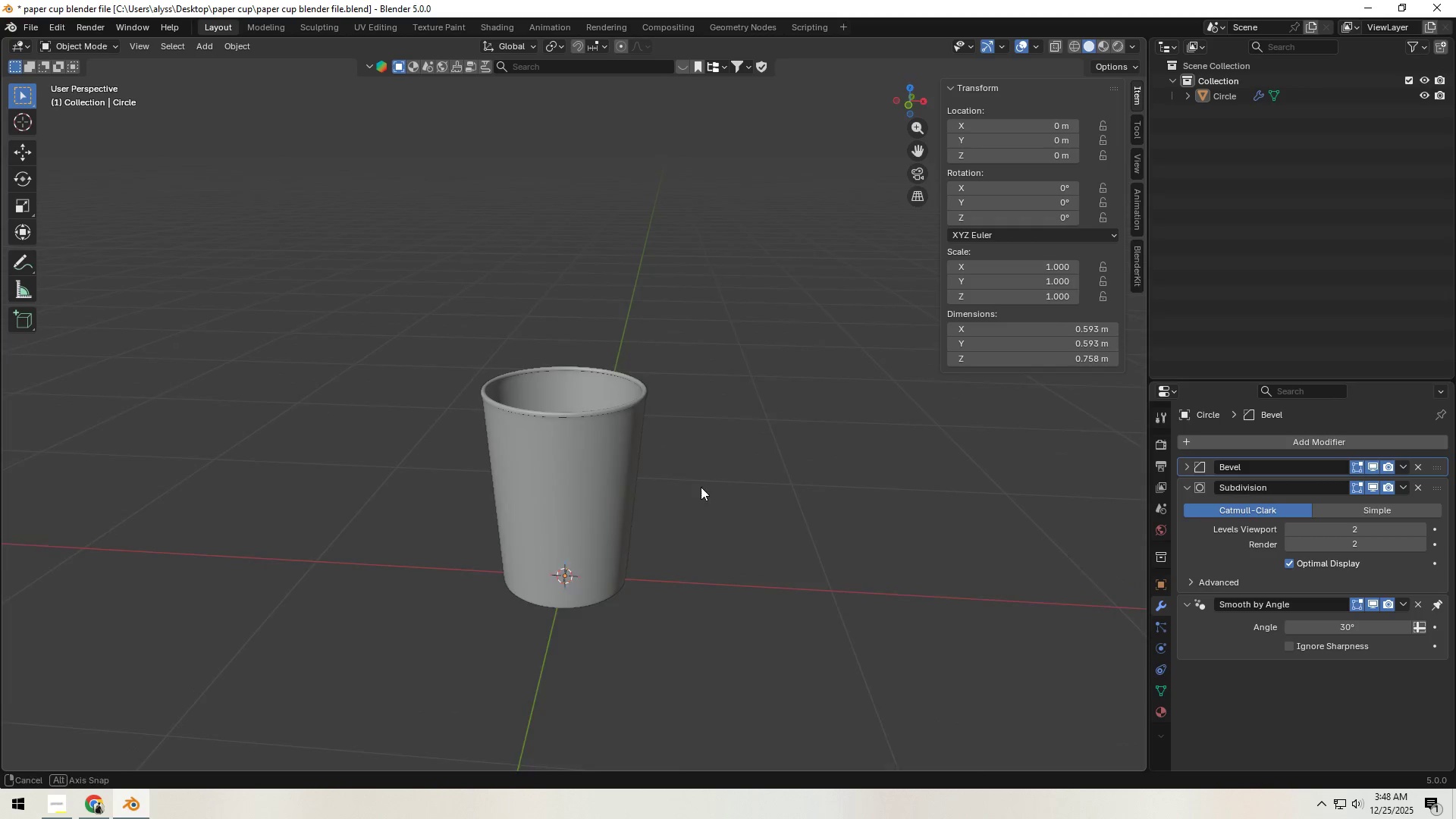 
scroll: coordinate [688, 494], scroll_direction: up, amount: 7.0
 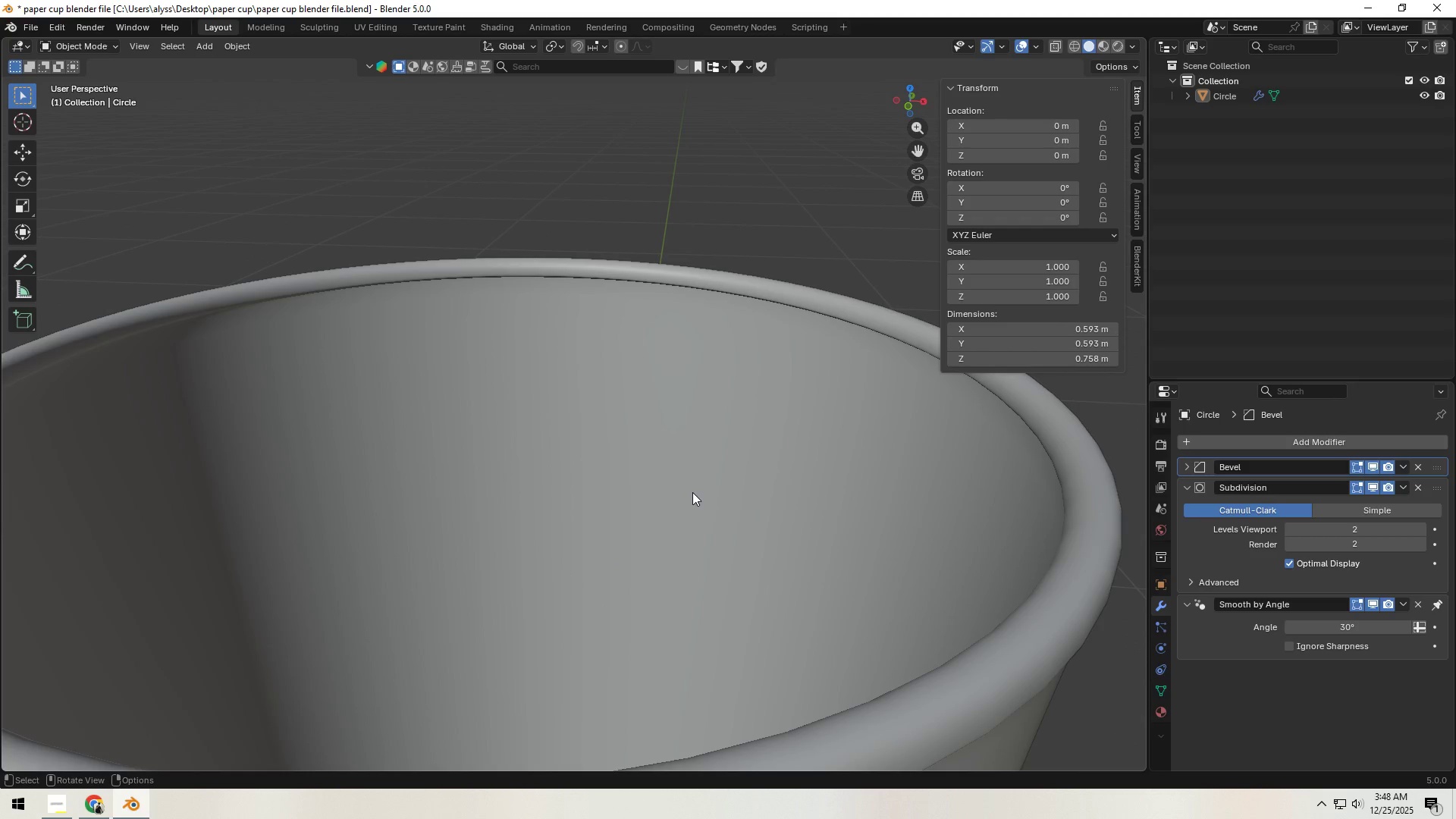 
hold_key(key=ShiftLeft, duration=0.52)
 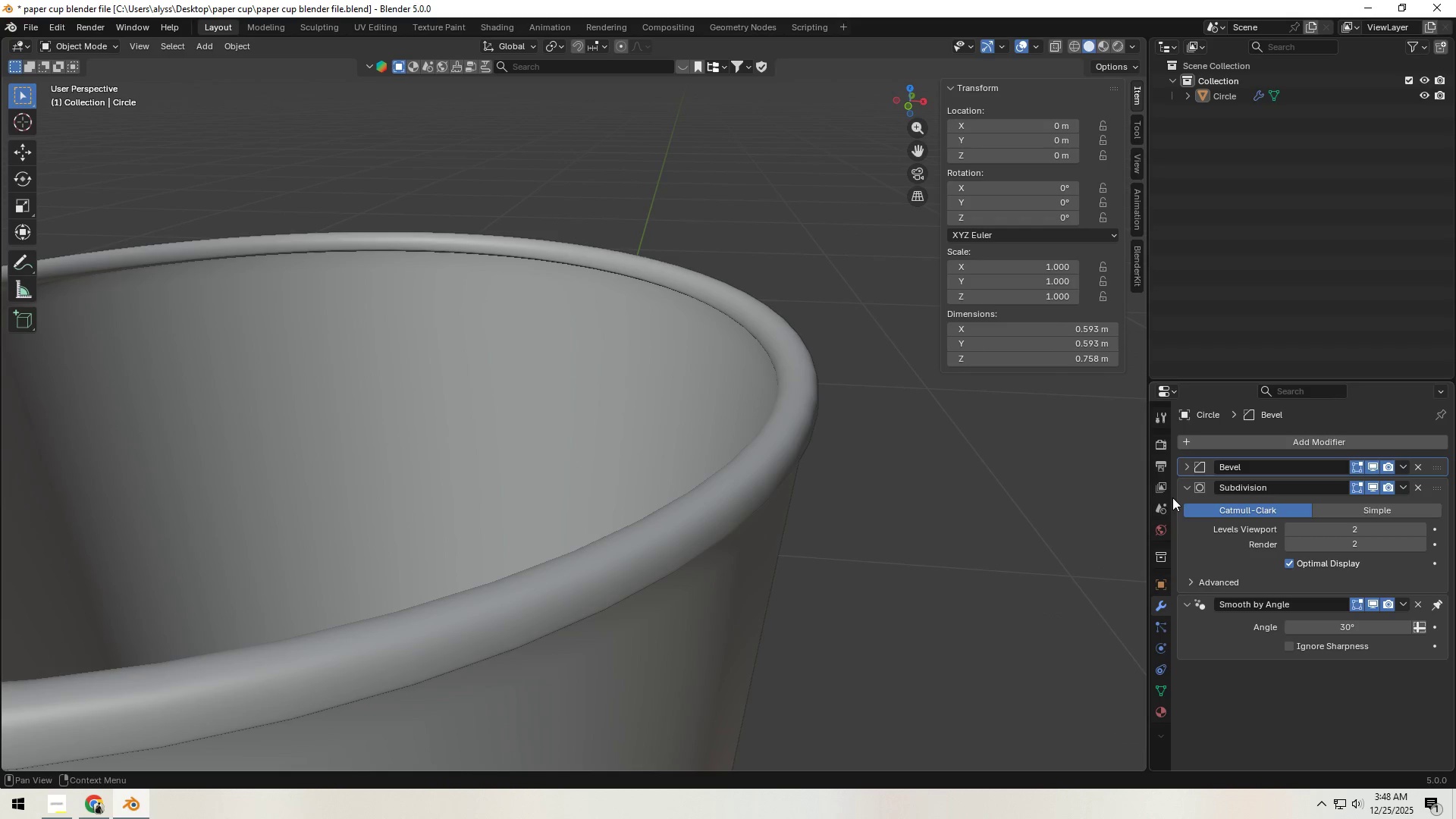 
double_click([949, 544])
 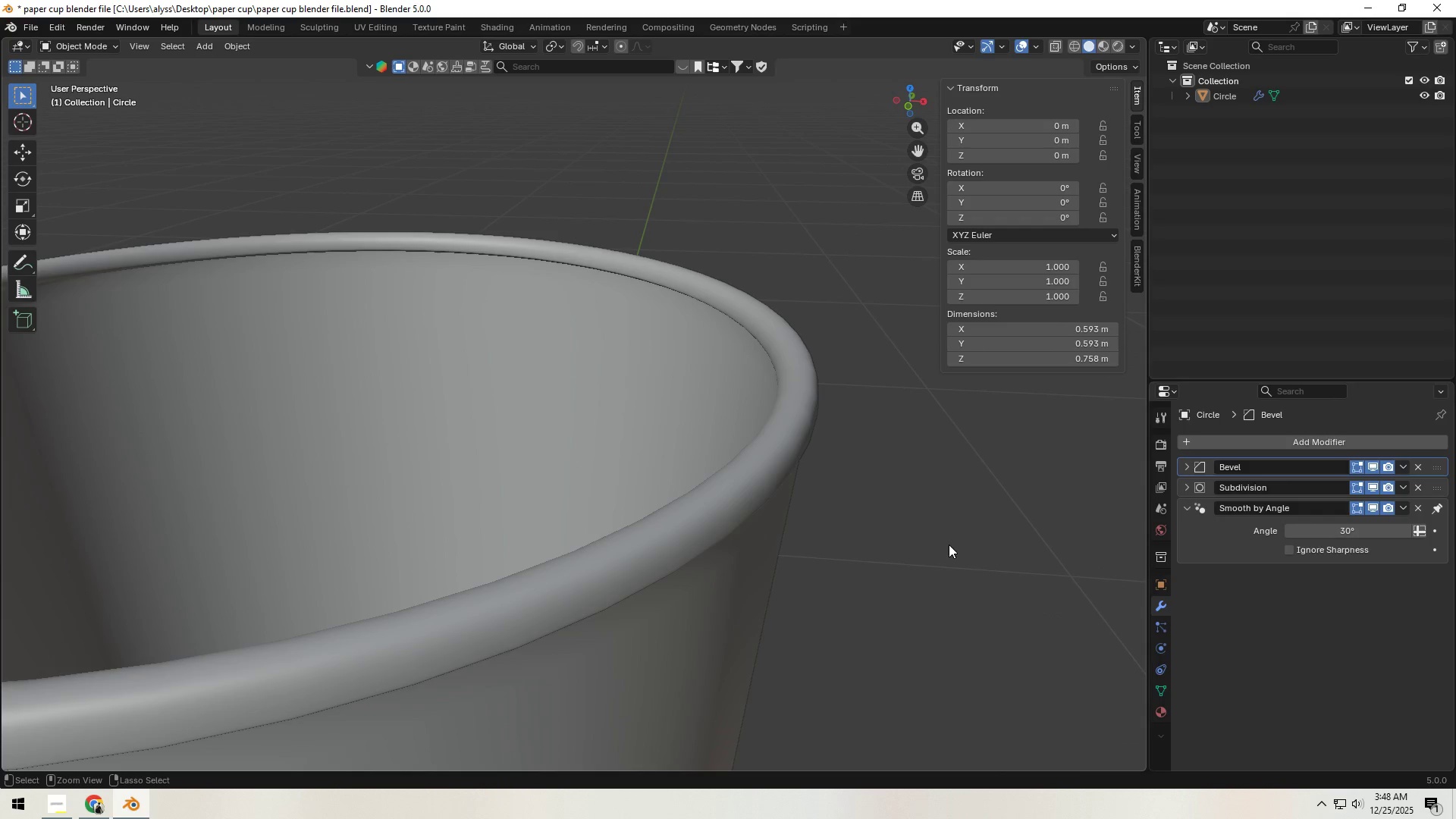 
key(Control+S)
 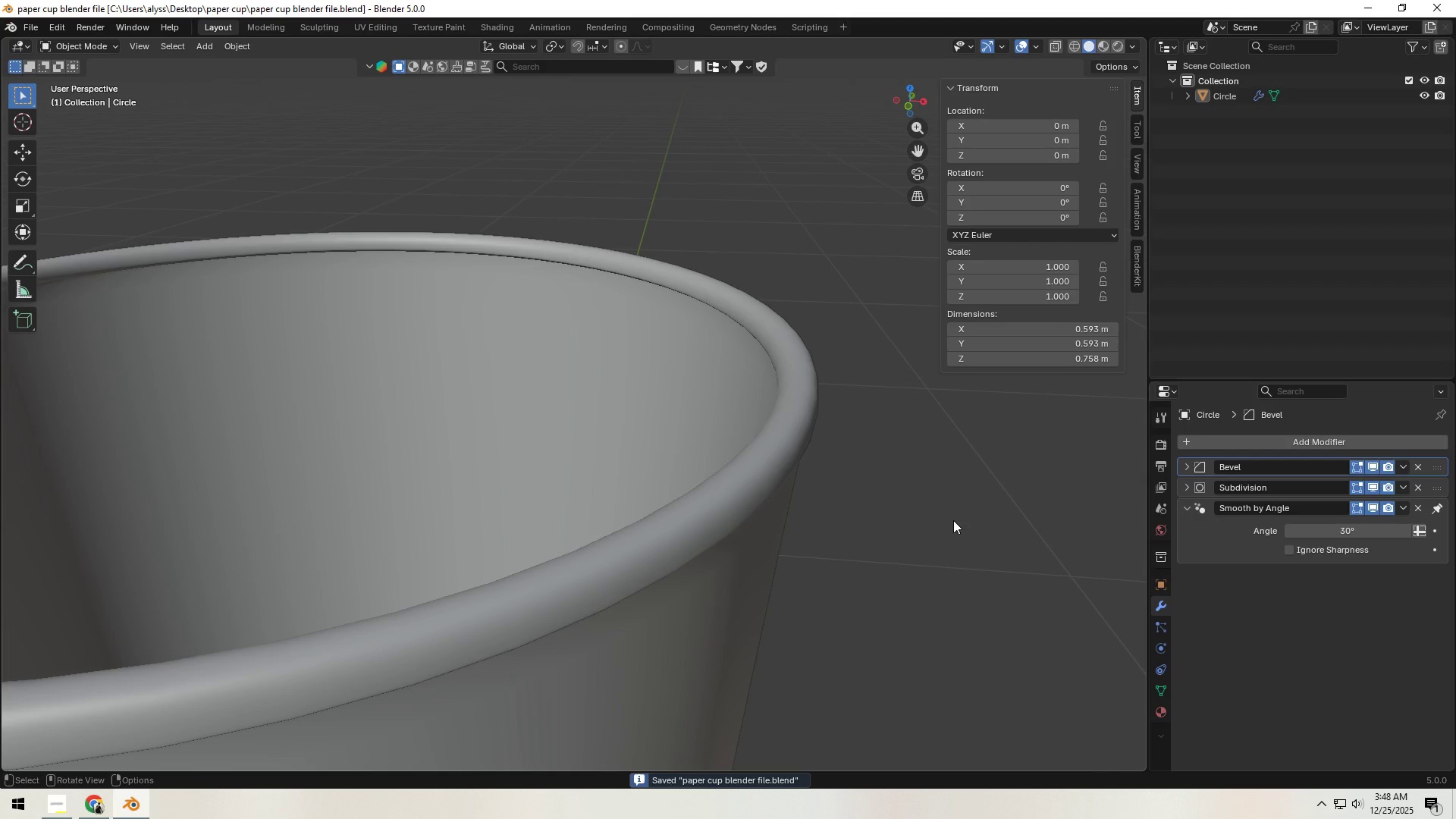 
type(vn)
 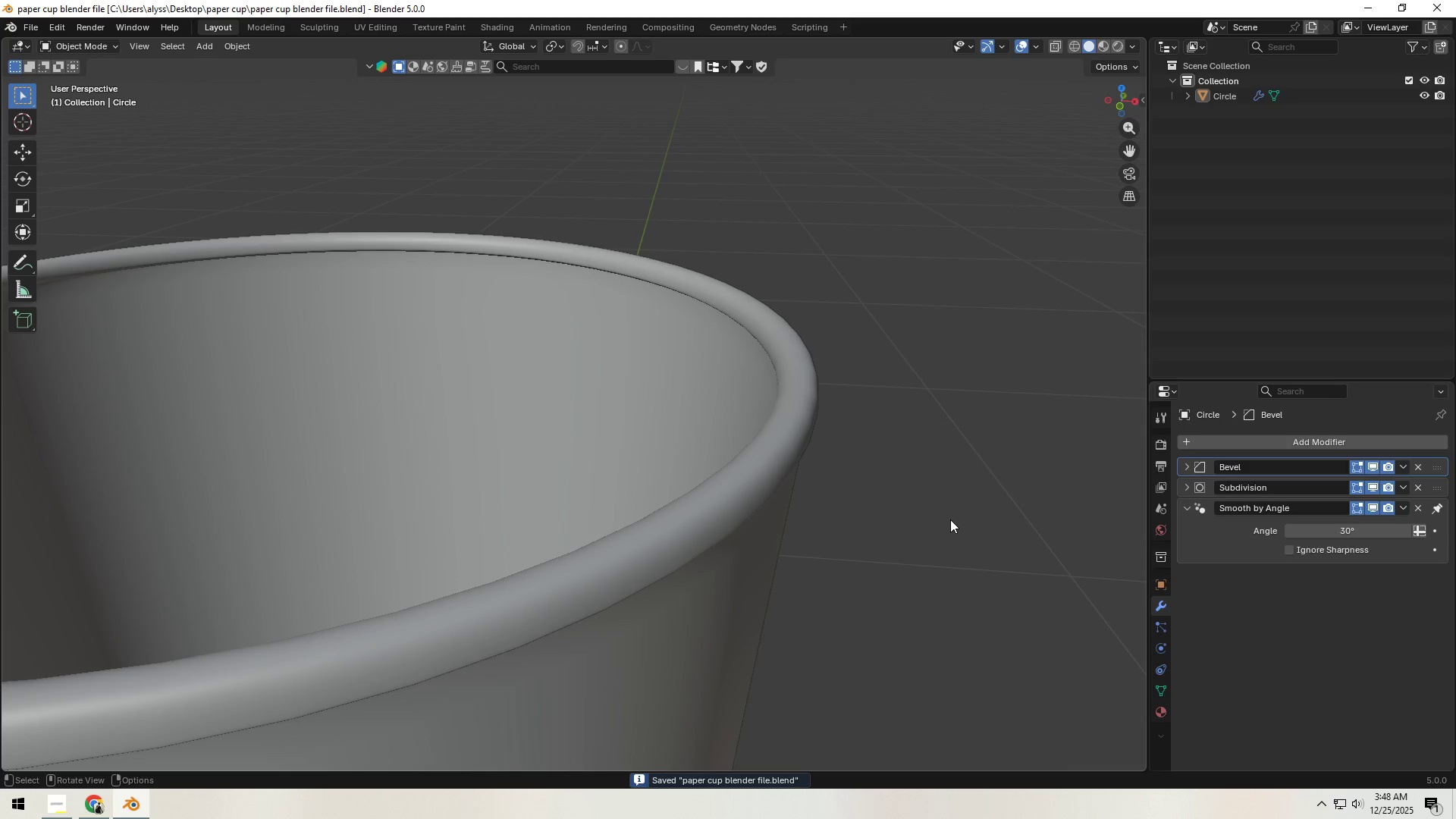 
left_click([950, 519])
 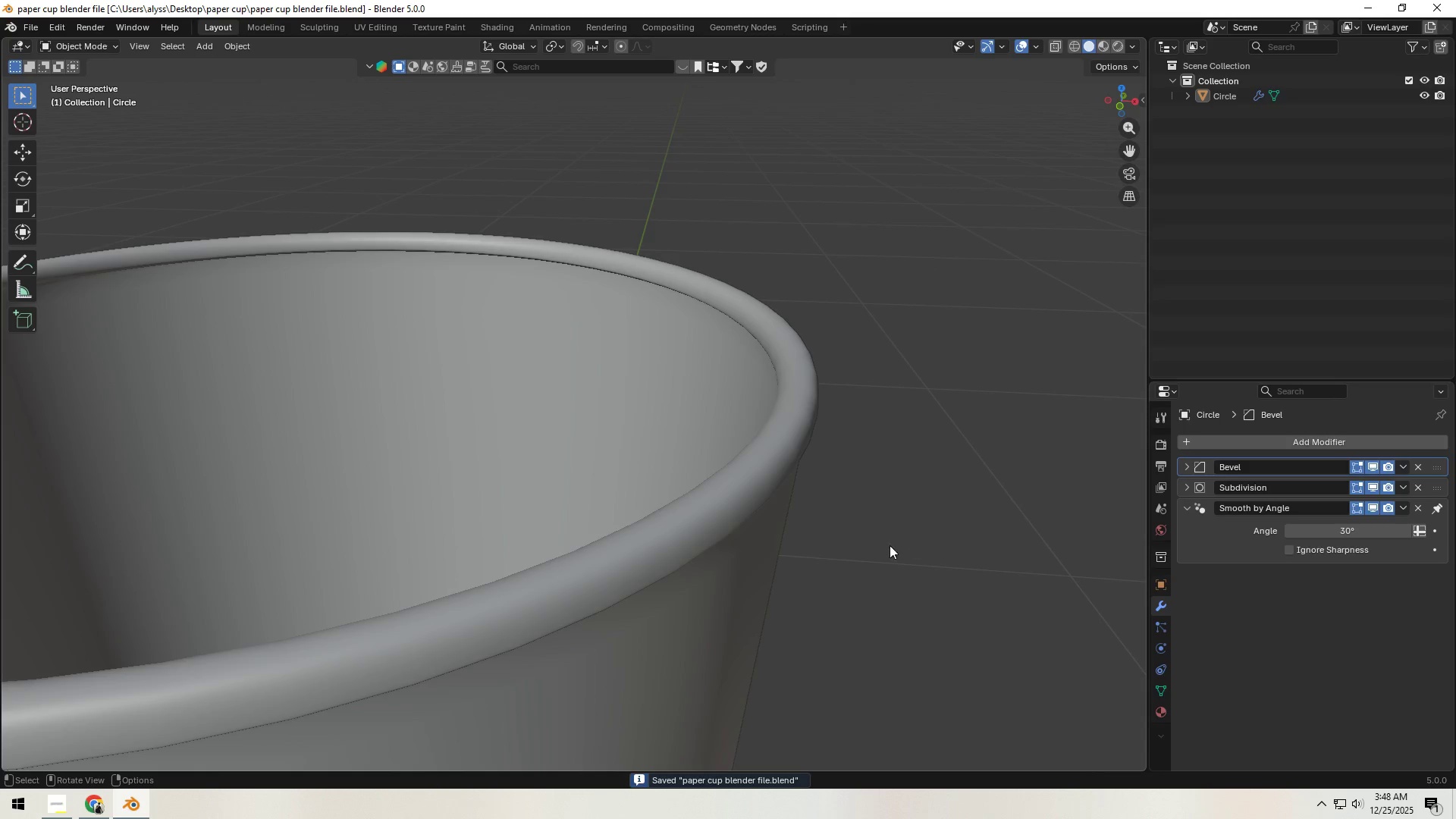 
hold_key(key=ShiftLeft, duration=0.47)
 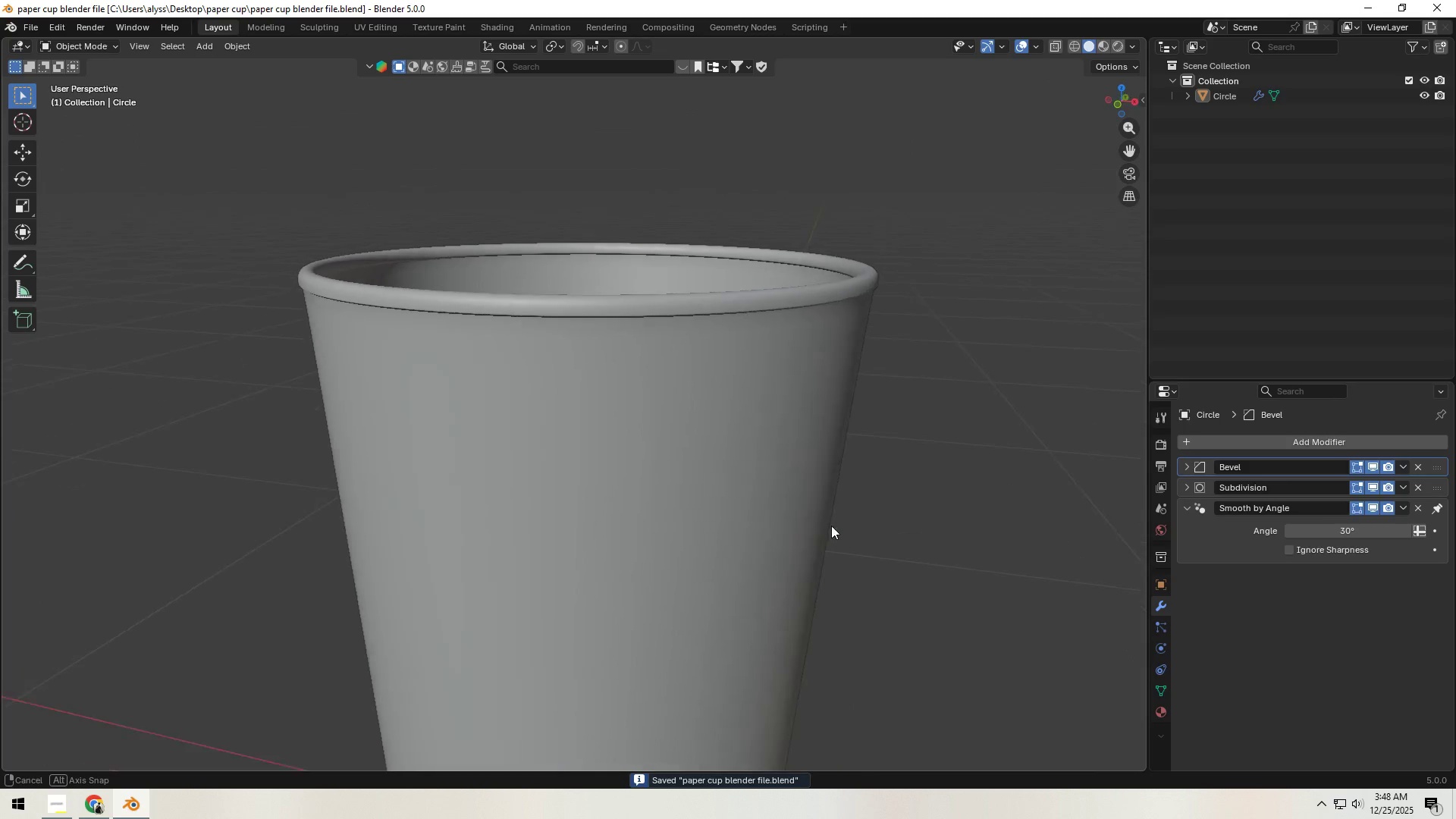 
scroll: coordinate [824, 526], scroll_direction: down, amount: 6.0
 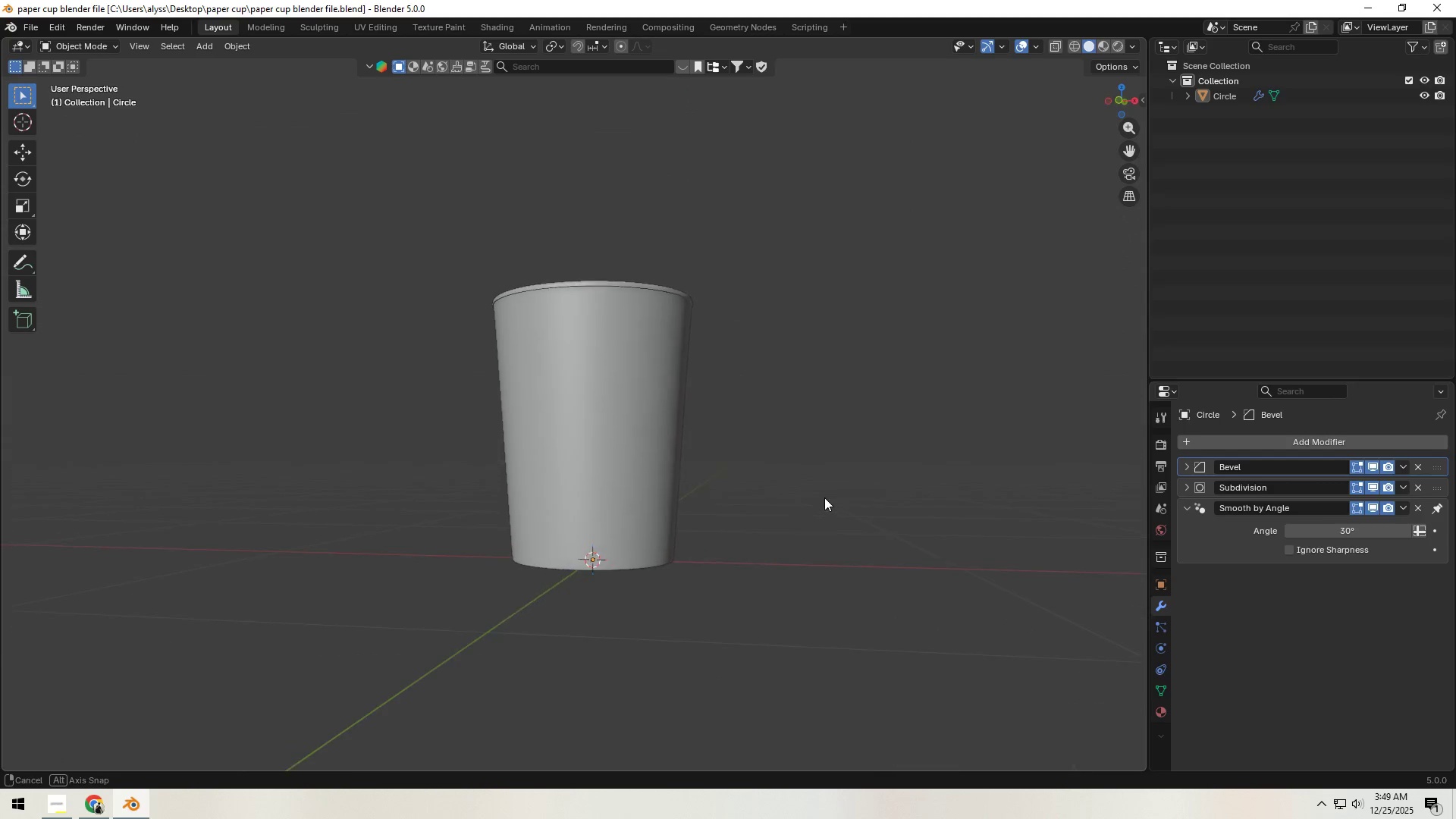 
left_click([662, 510])
 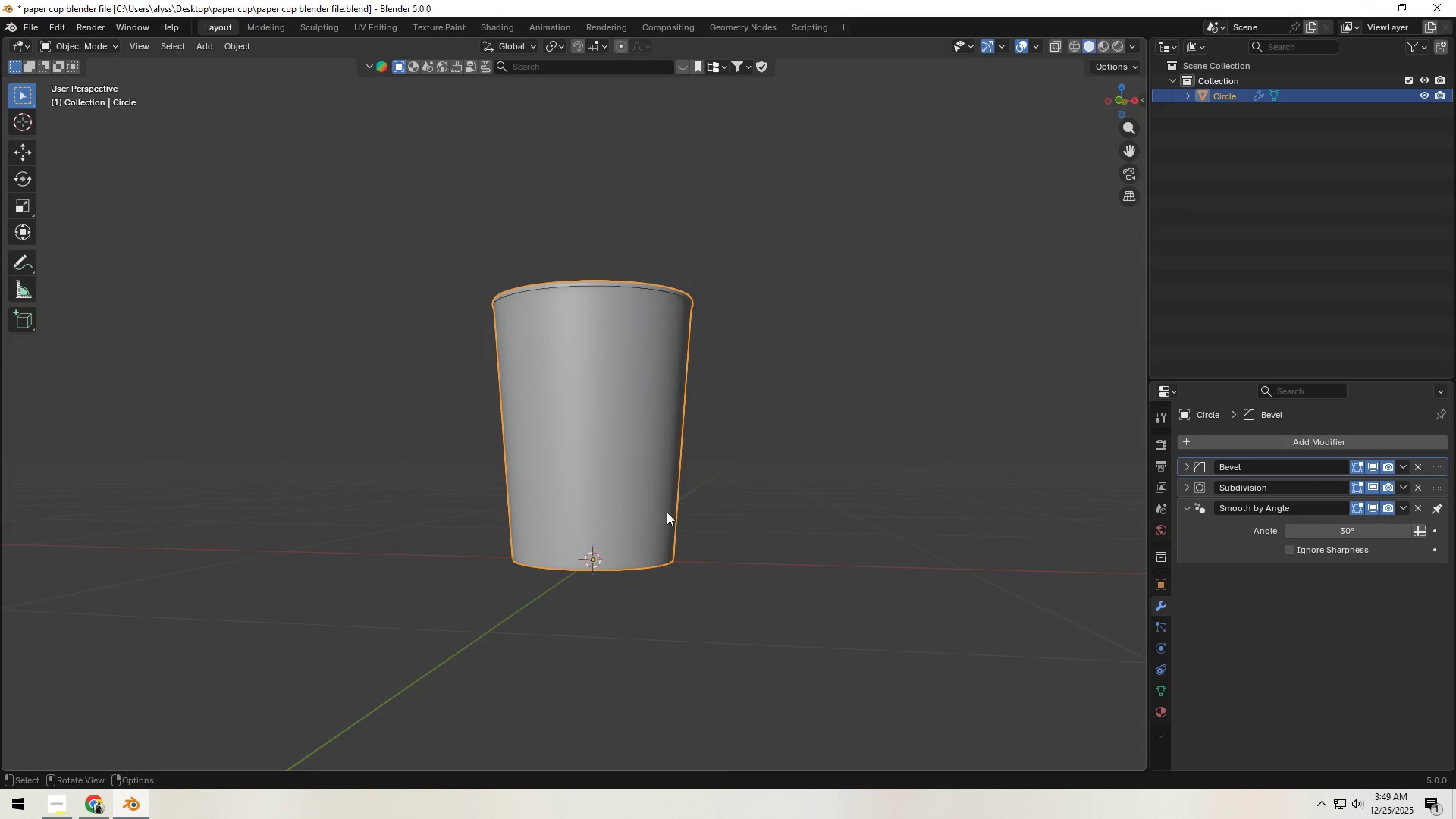 
key(Tab)
 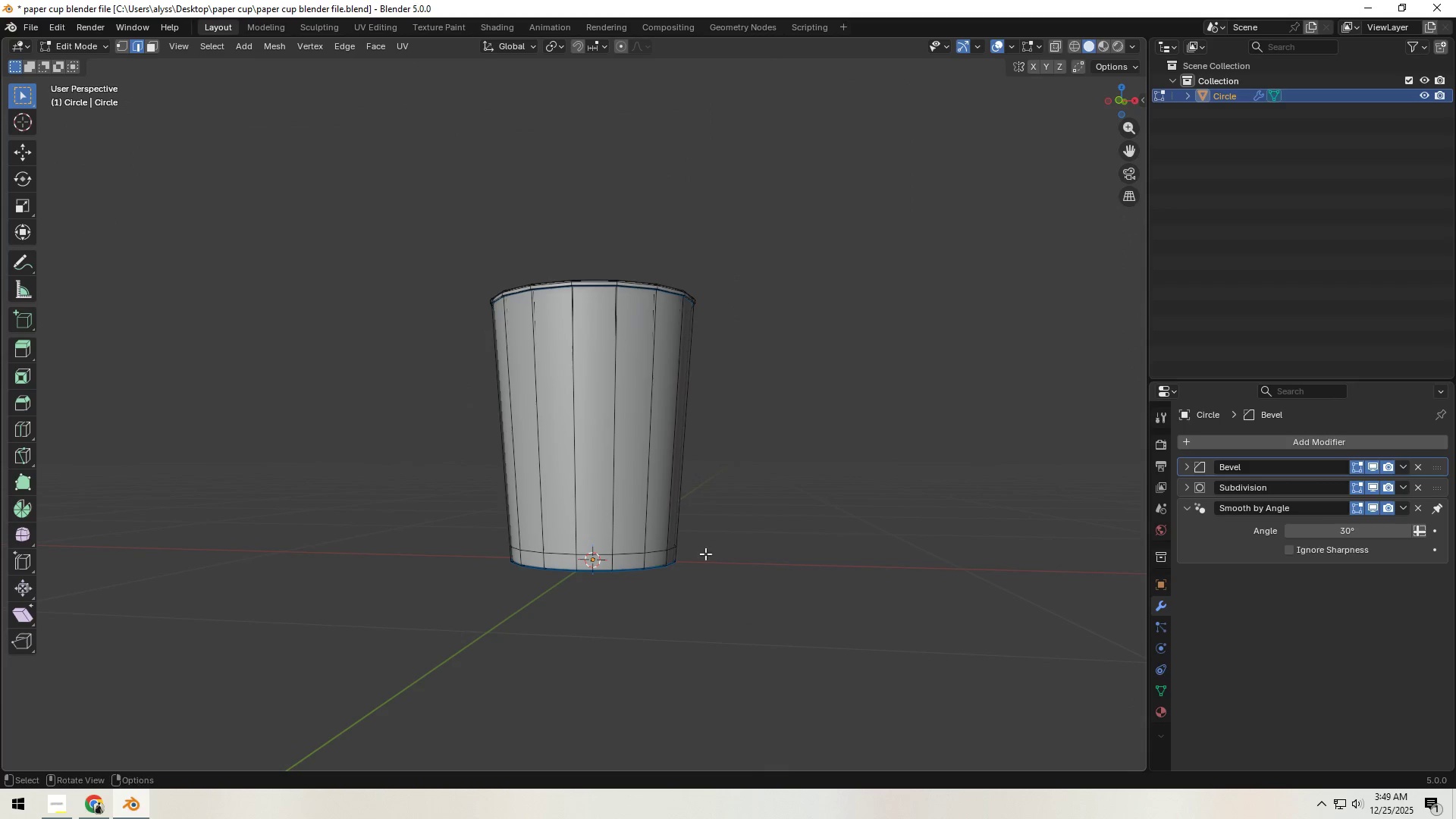 
hold_key(key=ShiftLeft, duration=0.33)
 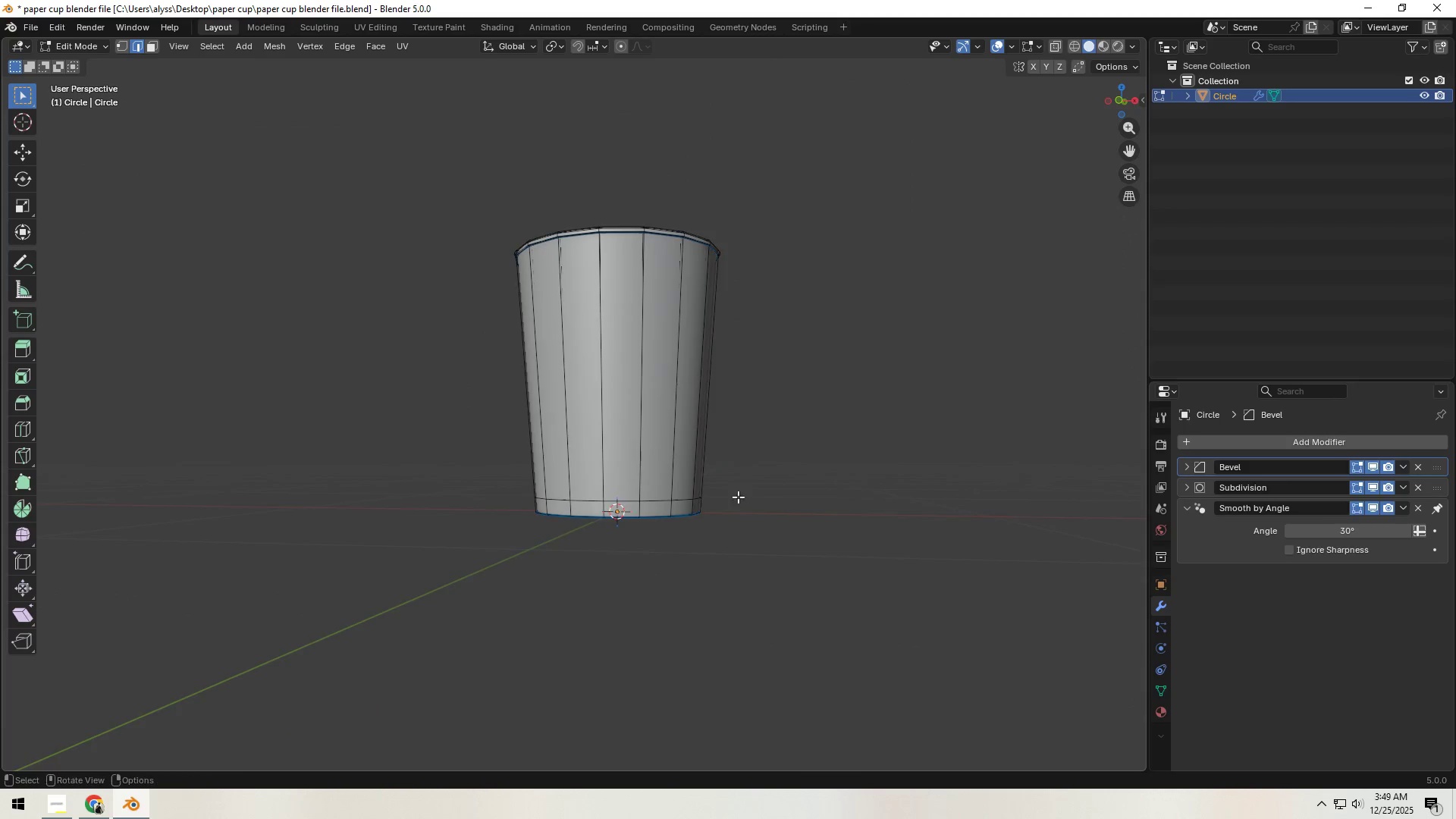 
hold_key(key=ShiftLeft, duration=0.77)
 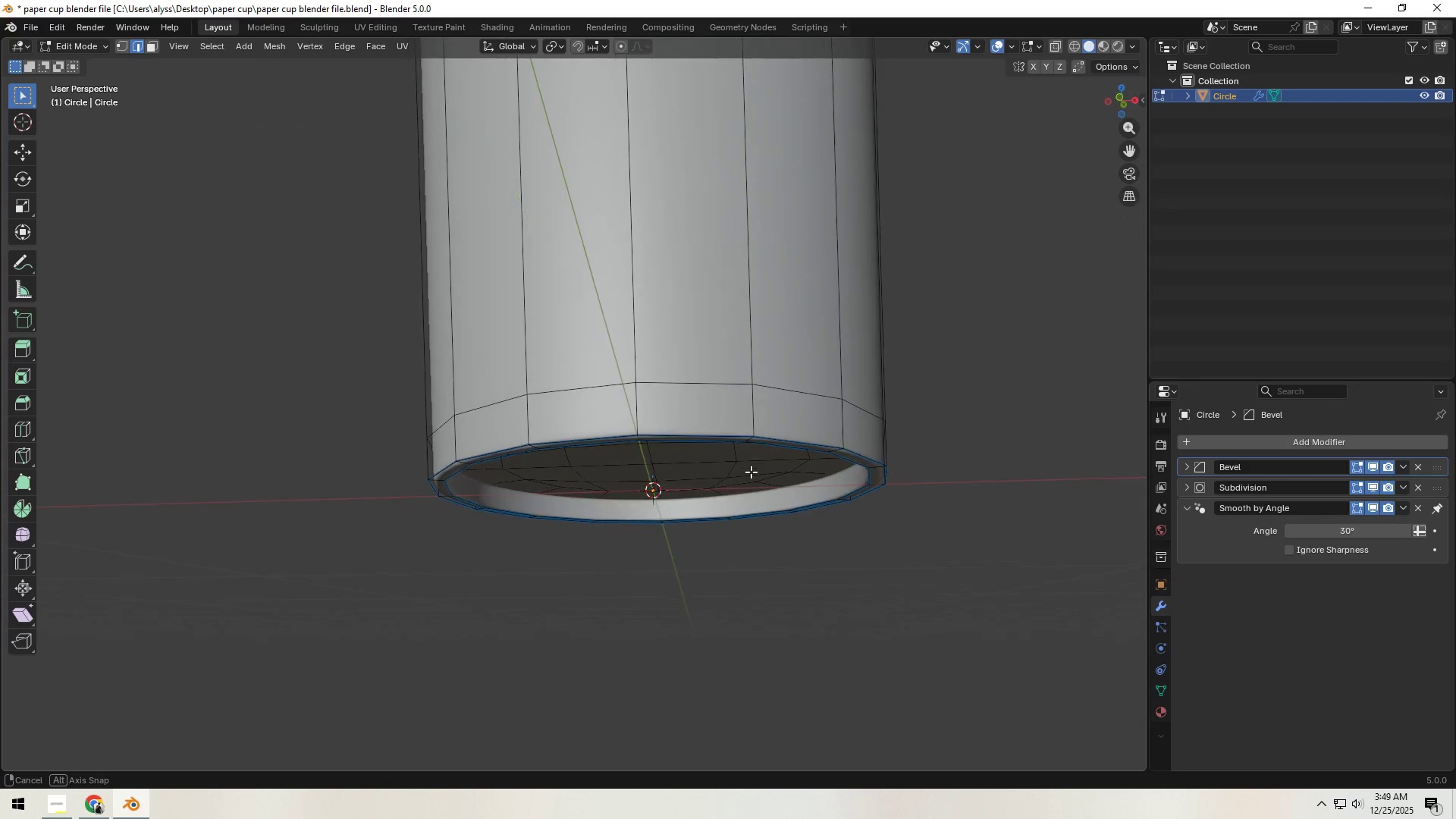 
scroll: coordinate [738, 499], scroll_direction: up, amount: 4.0
 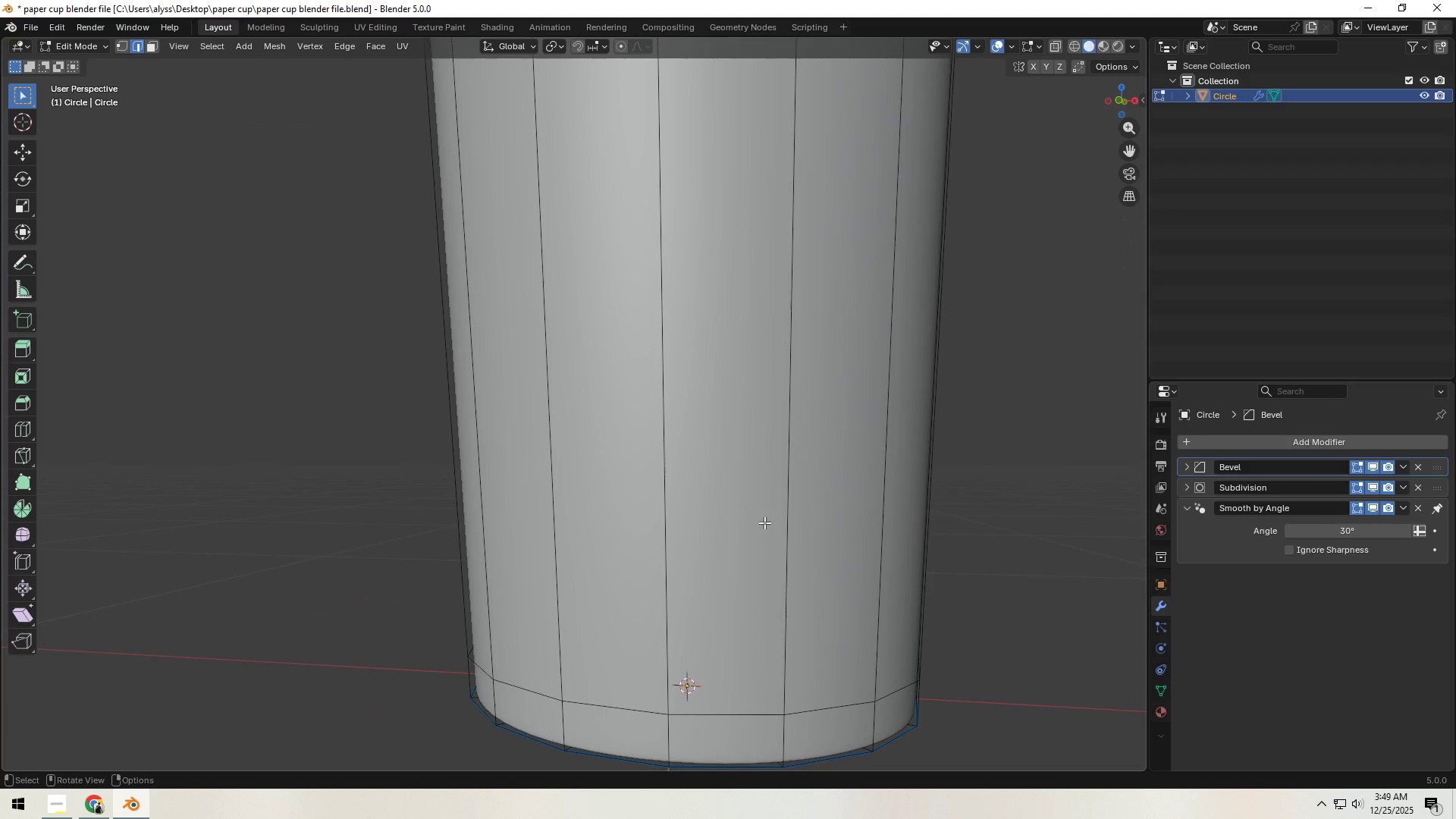 
hold_key(key=ShiftLeft, duration=0.39)
 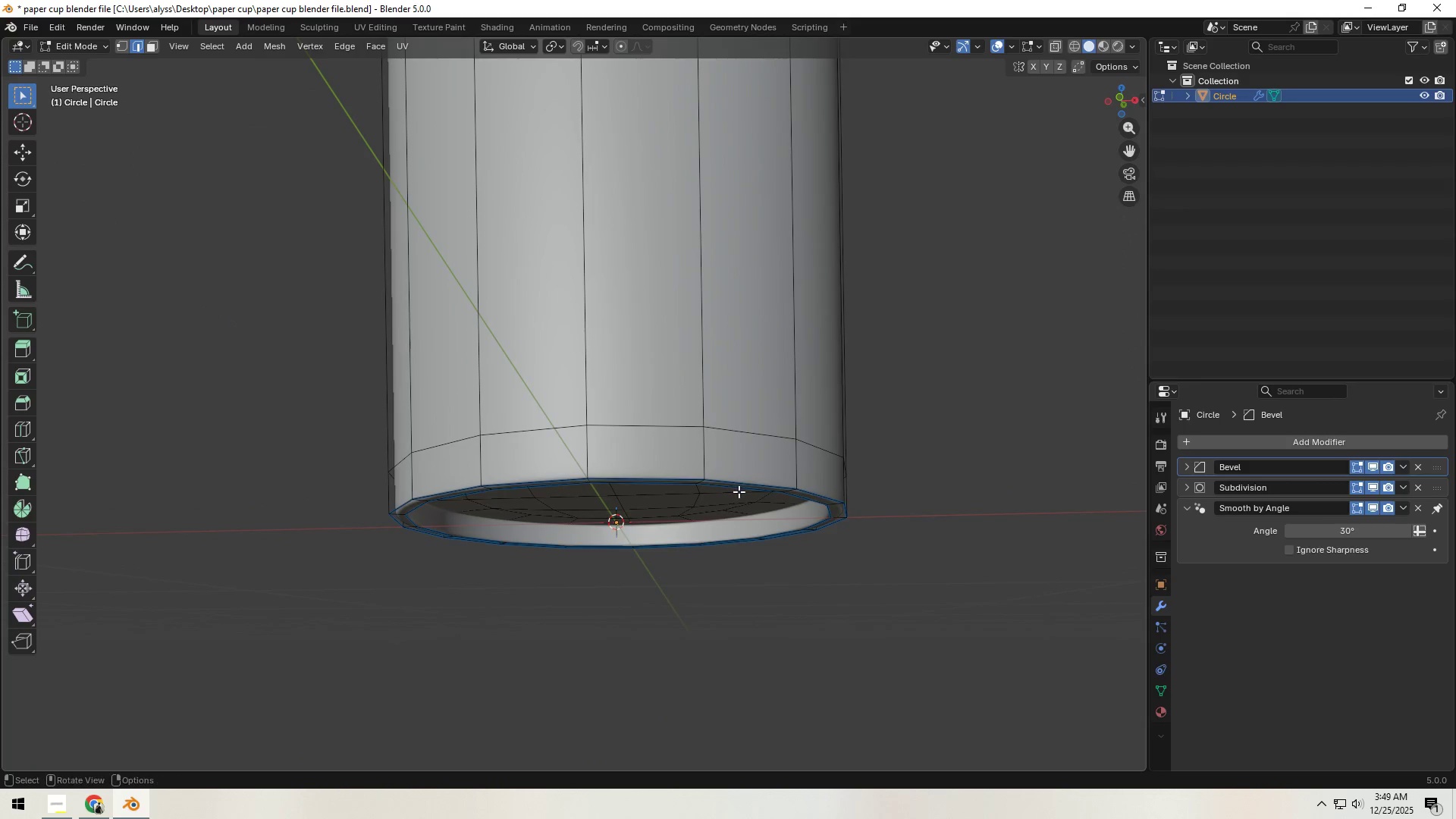 
hold_key(key=ShiftLeft, duration=0.36)
 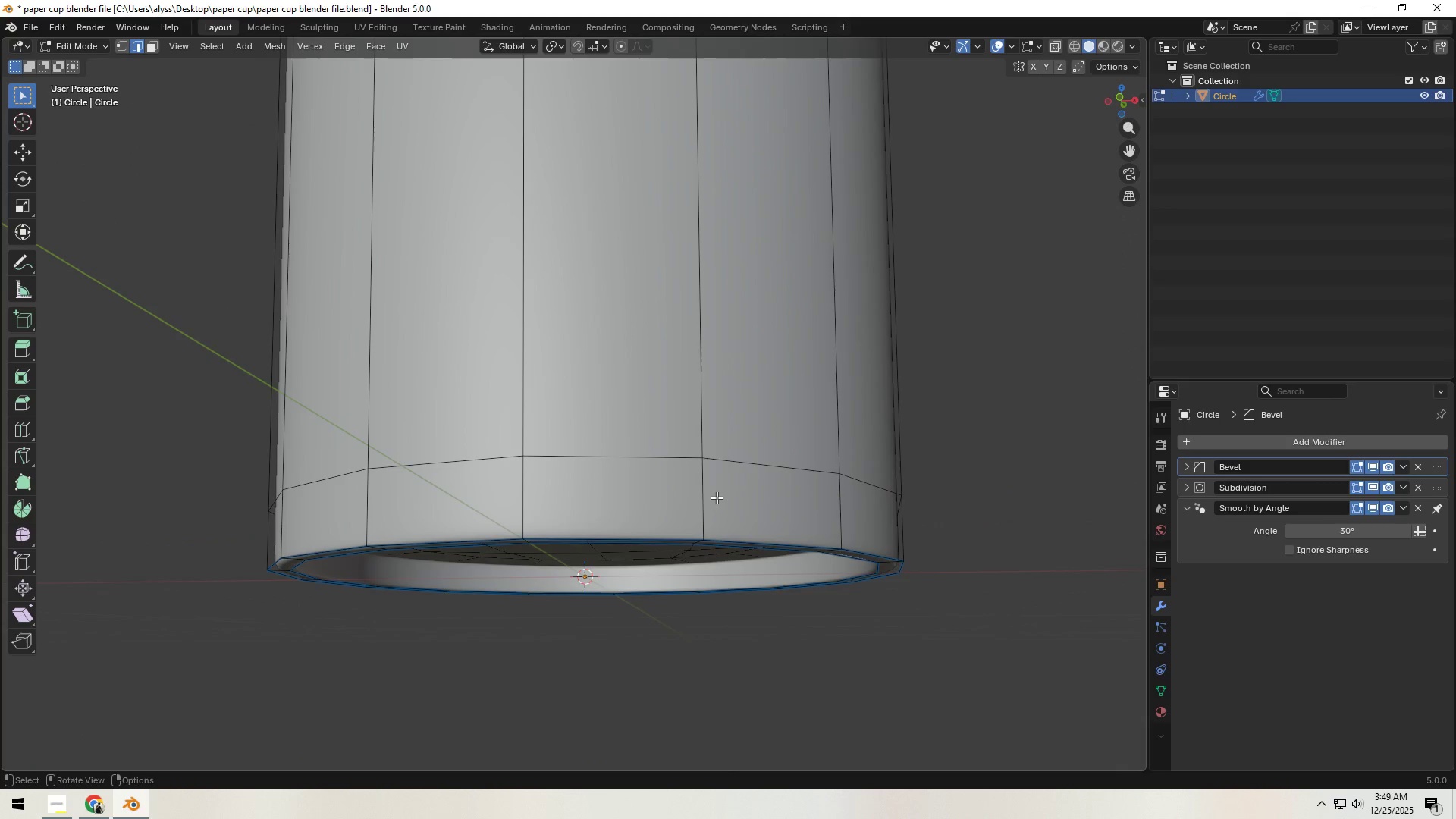 
hold_key(key=ShiftLeft, duration=0.34)
 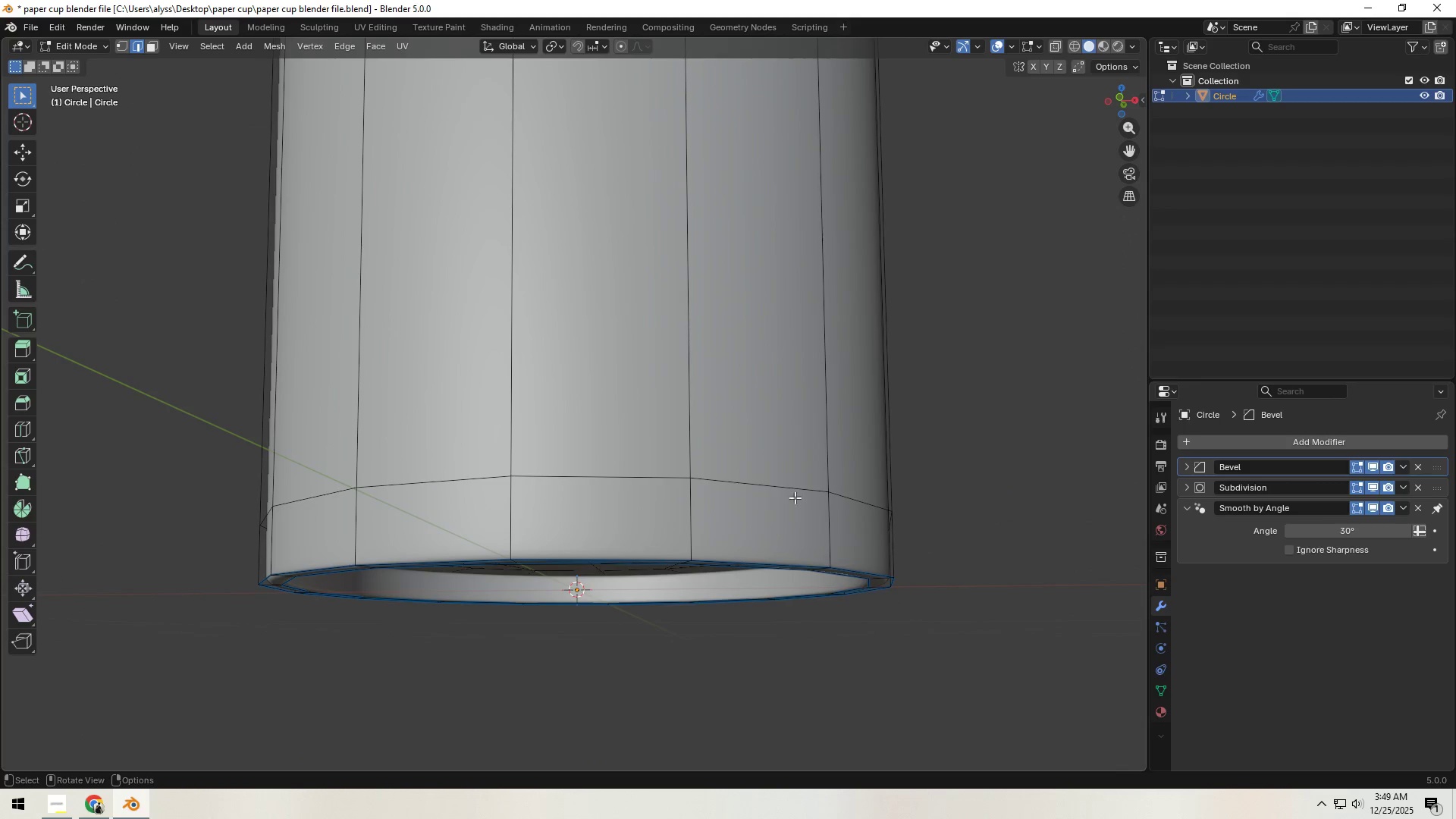 
scroll: coordinate [717, 497], scroll_direction: up, amount: 1.0
 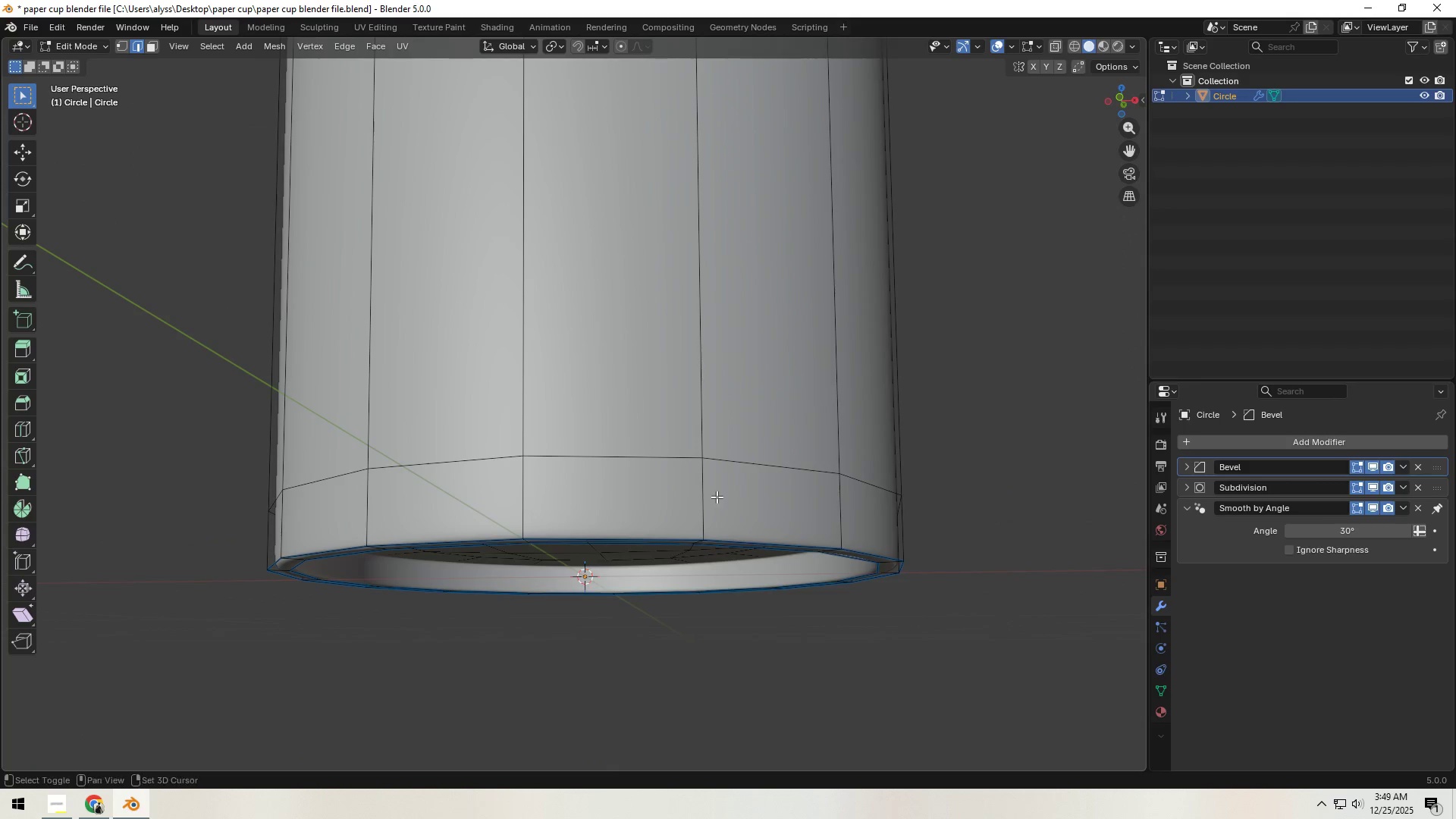 
hold_key(key=ControlLeft, duration=1.5)
 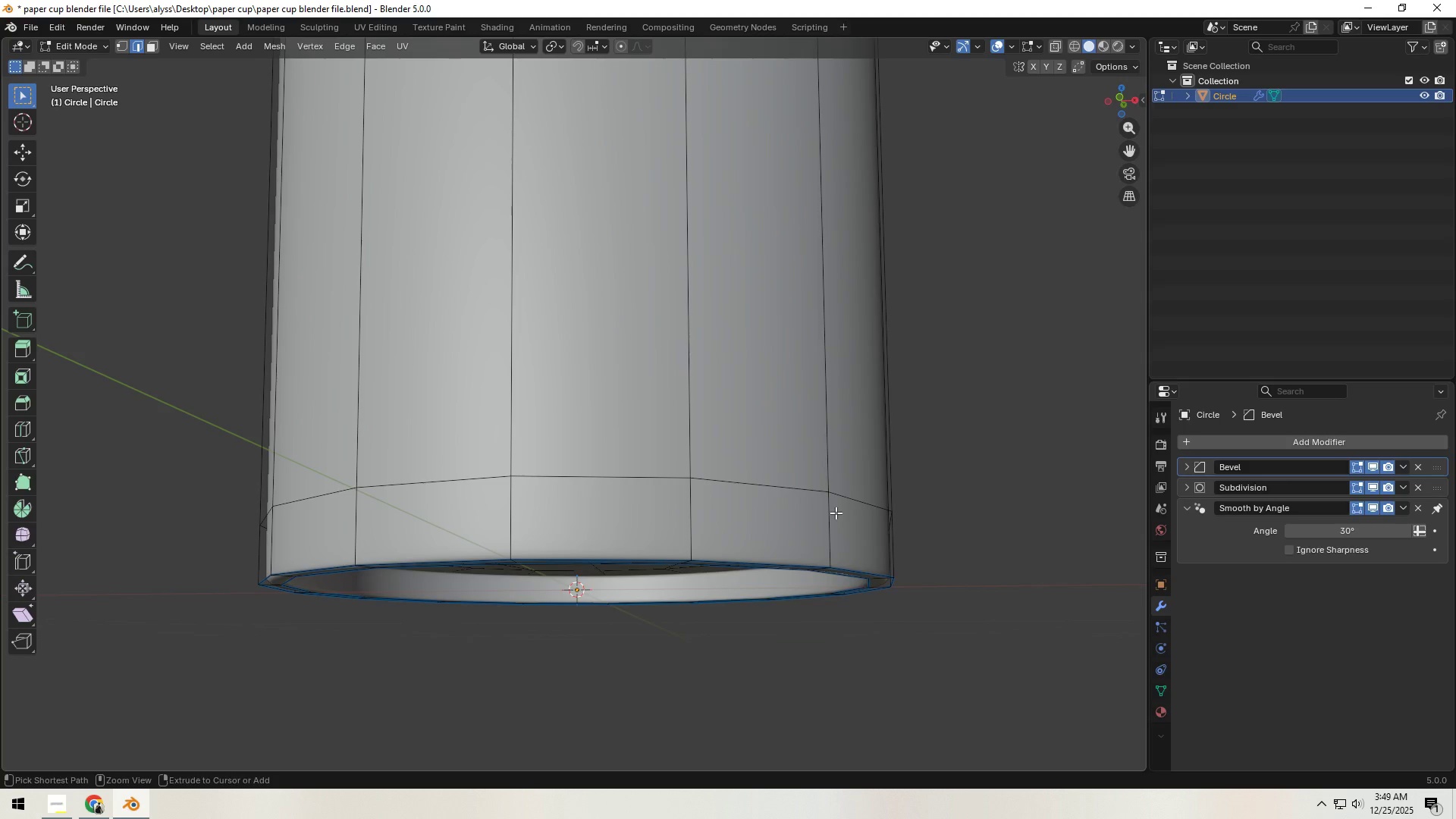 
key(Control+ControlLeft)
 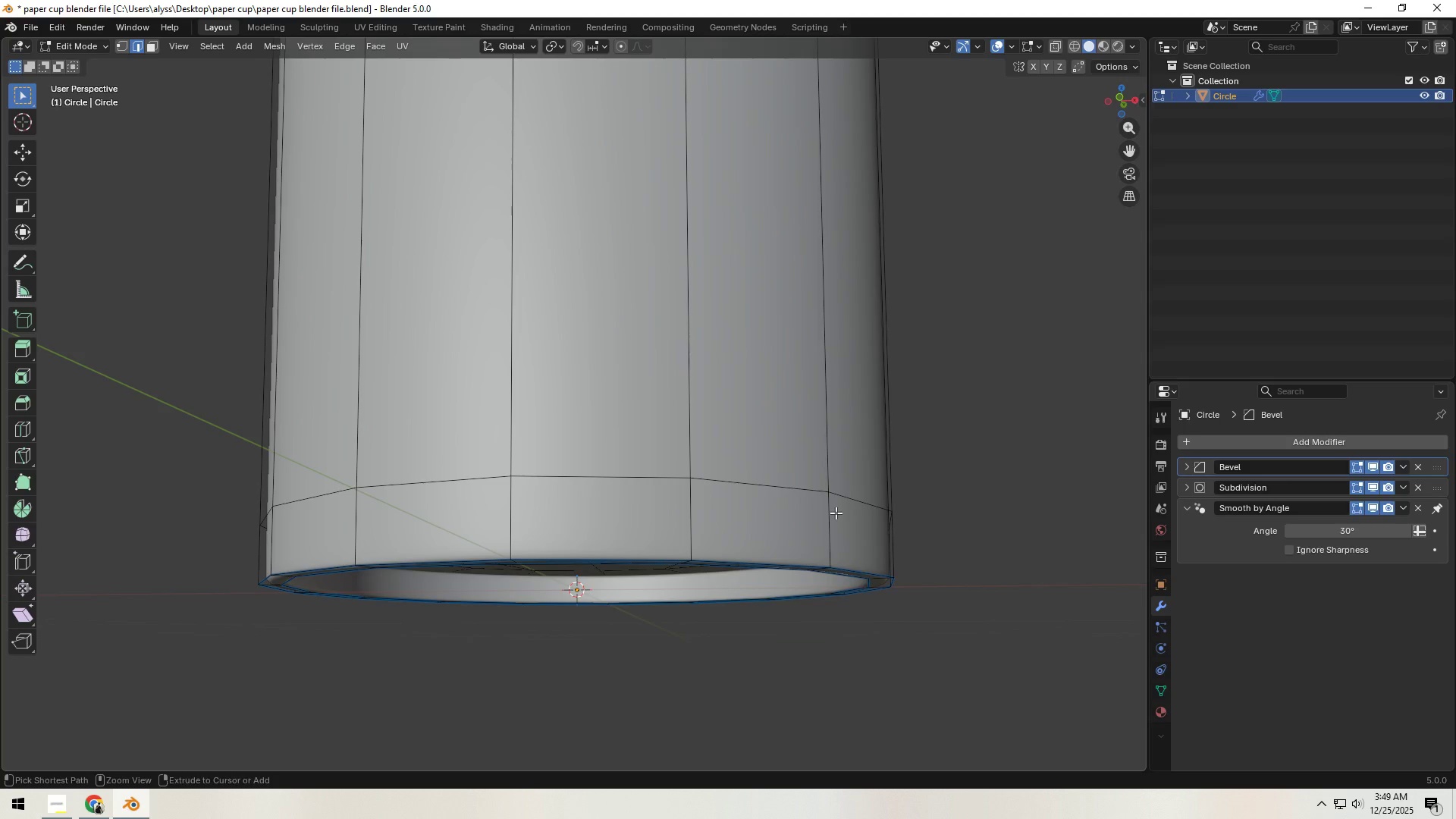 
key(Control+ControlLeft)
 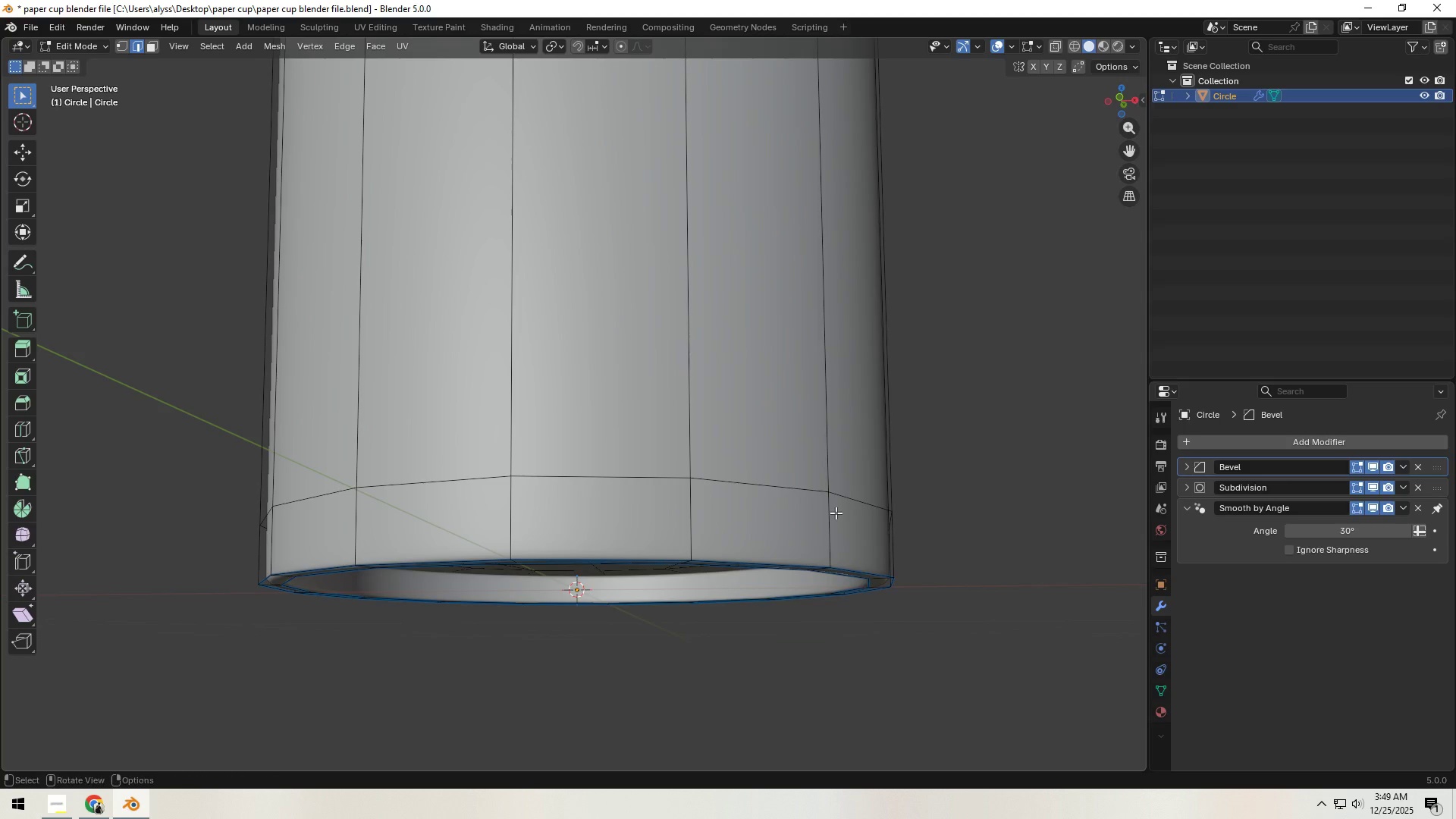 
key(Control+ControlLeft)
 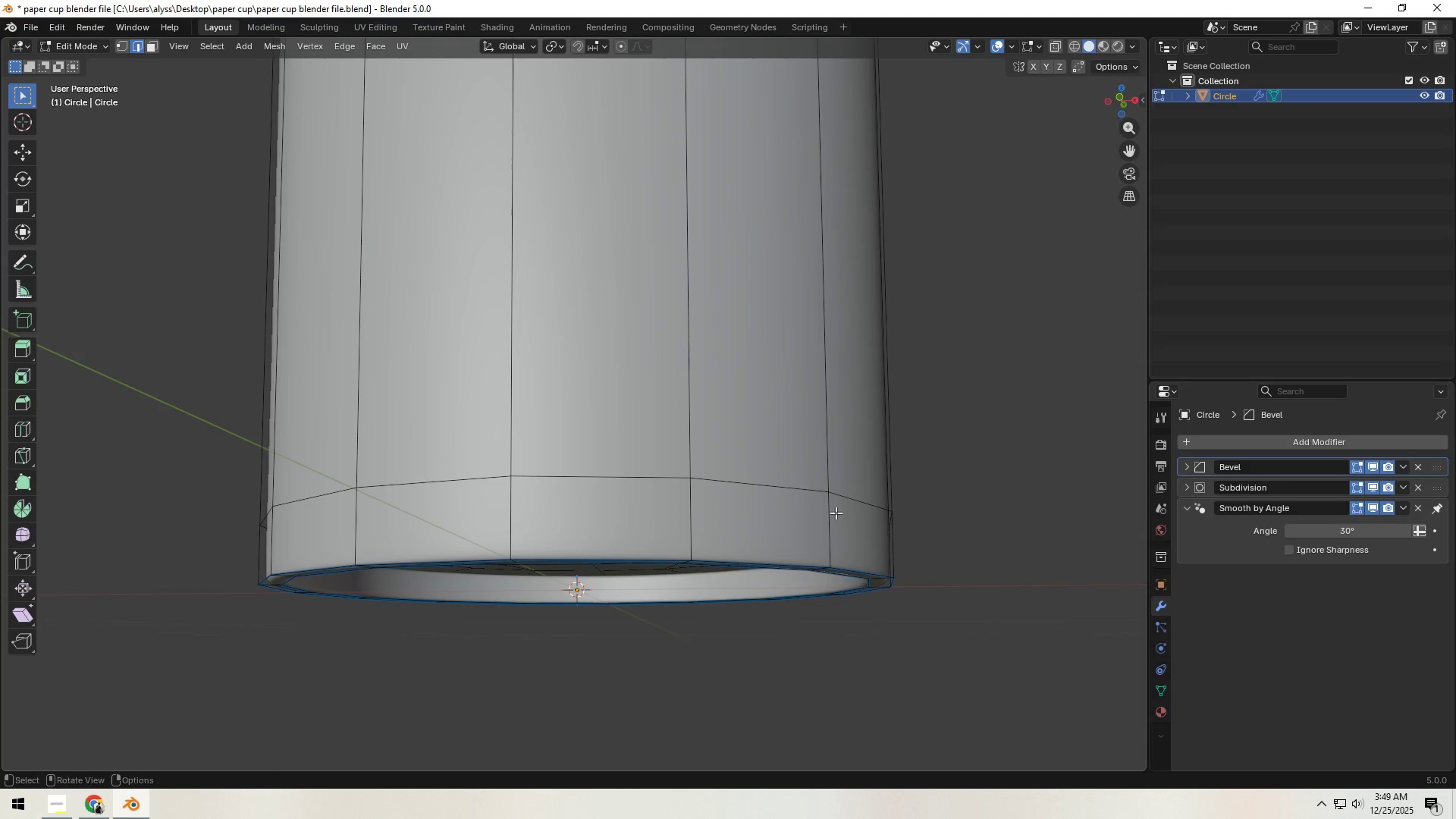 
key(Control+ControlLeft)
 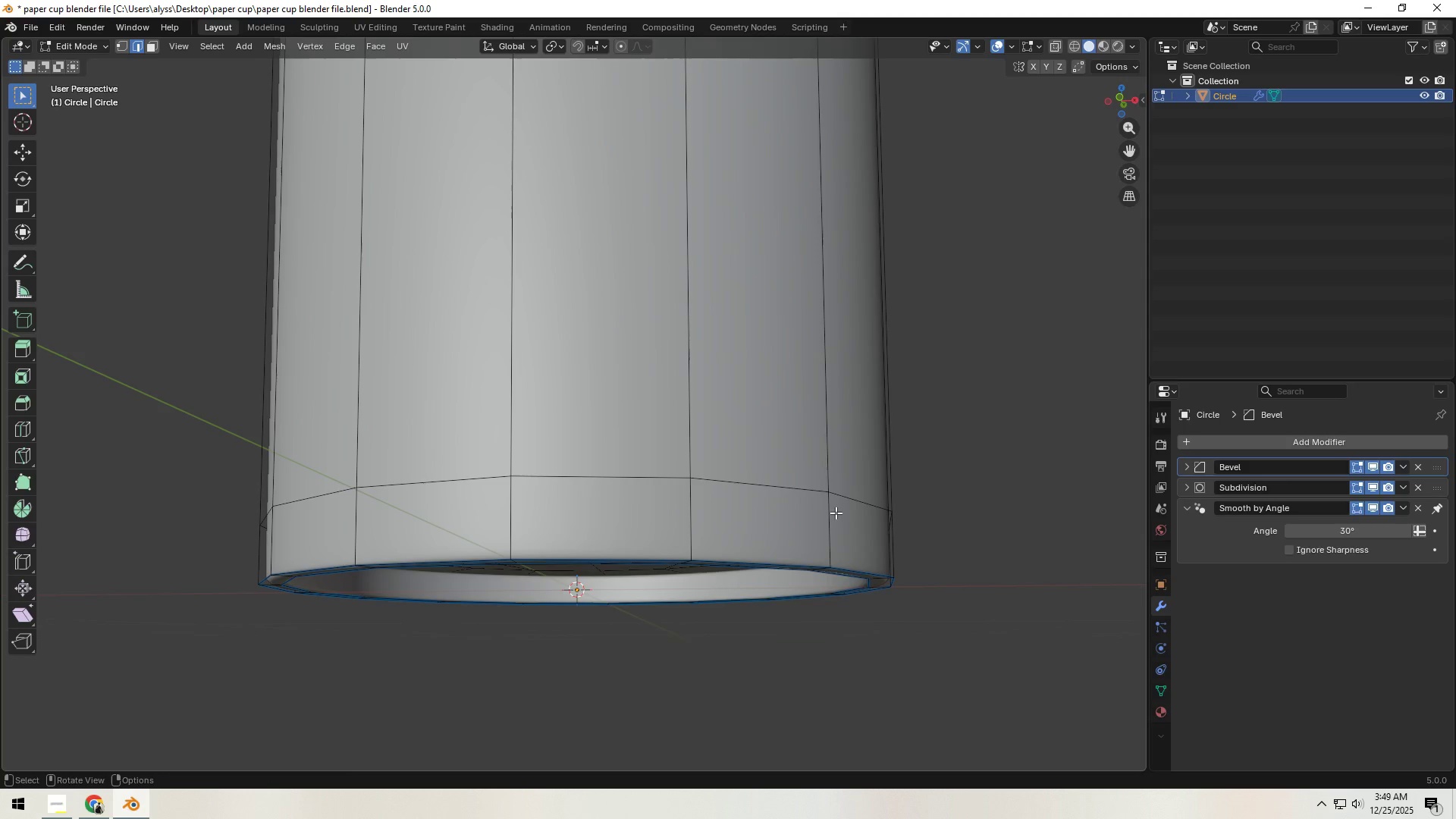 
key(Control+ControlLeft)
 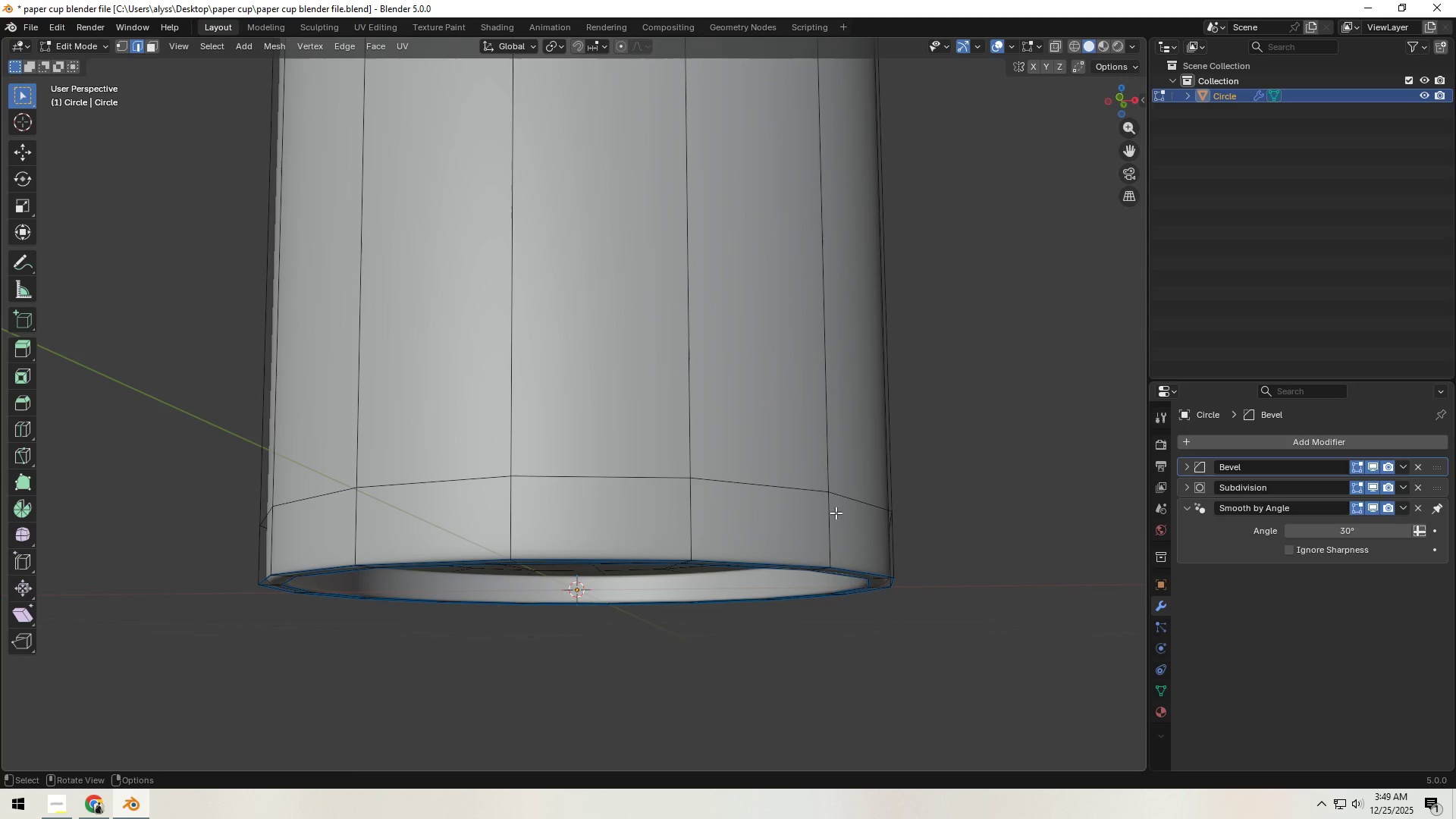 
key(Control+ControlLeft)
 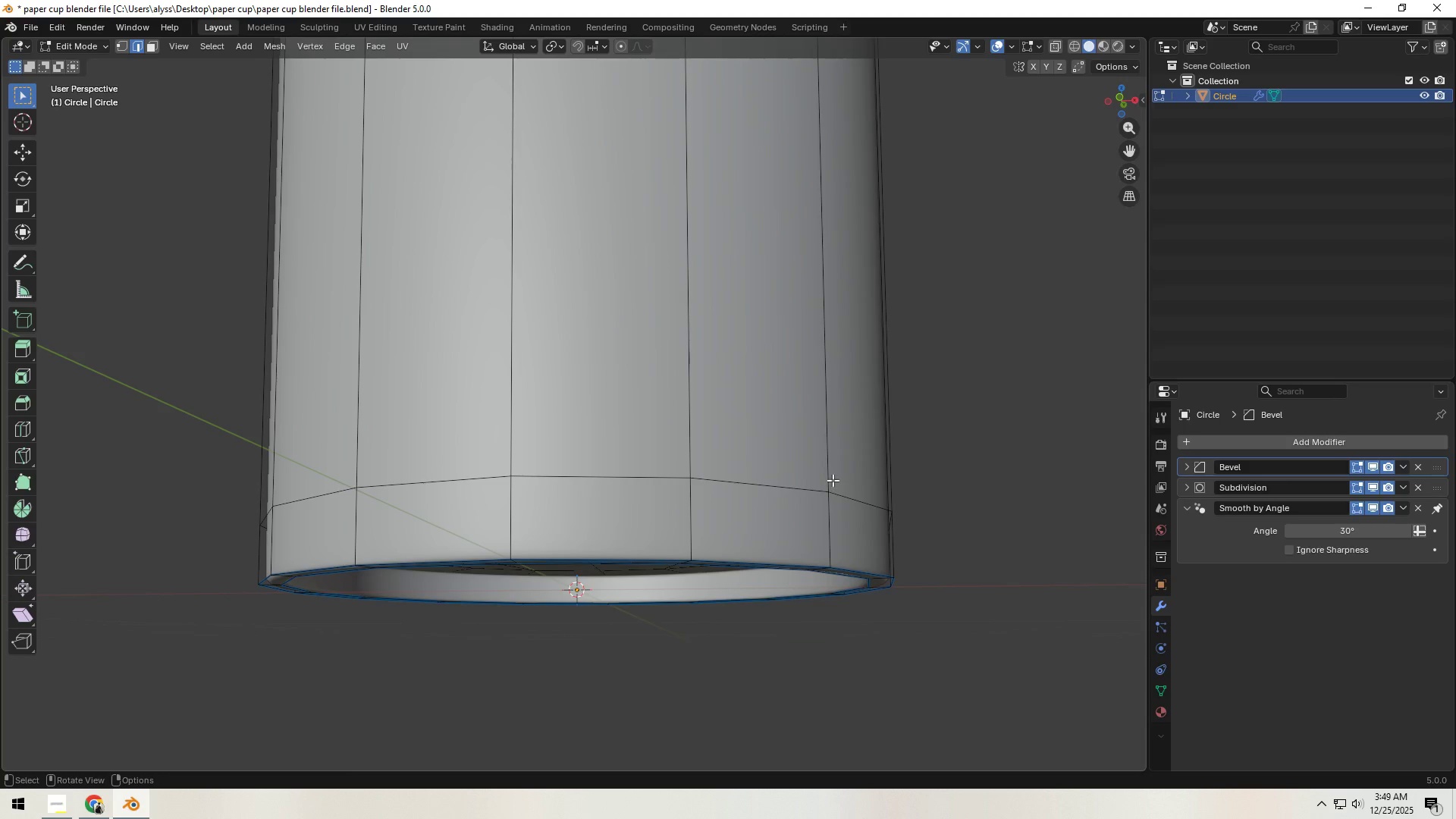 
hold_key(key=ControlLeft, duration=0.89)
 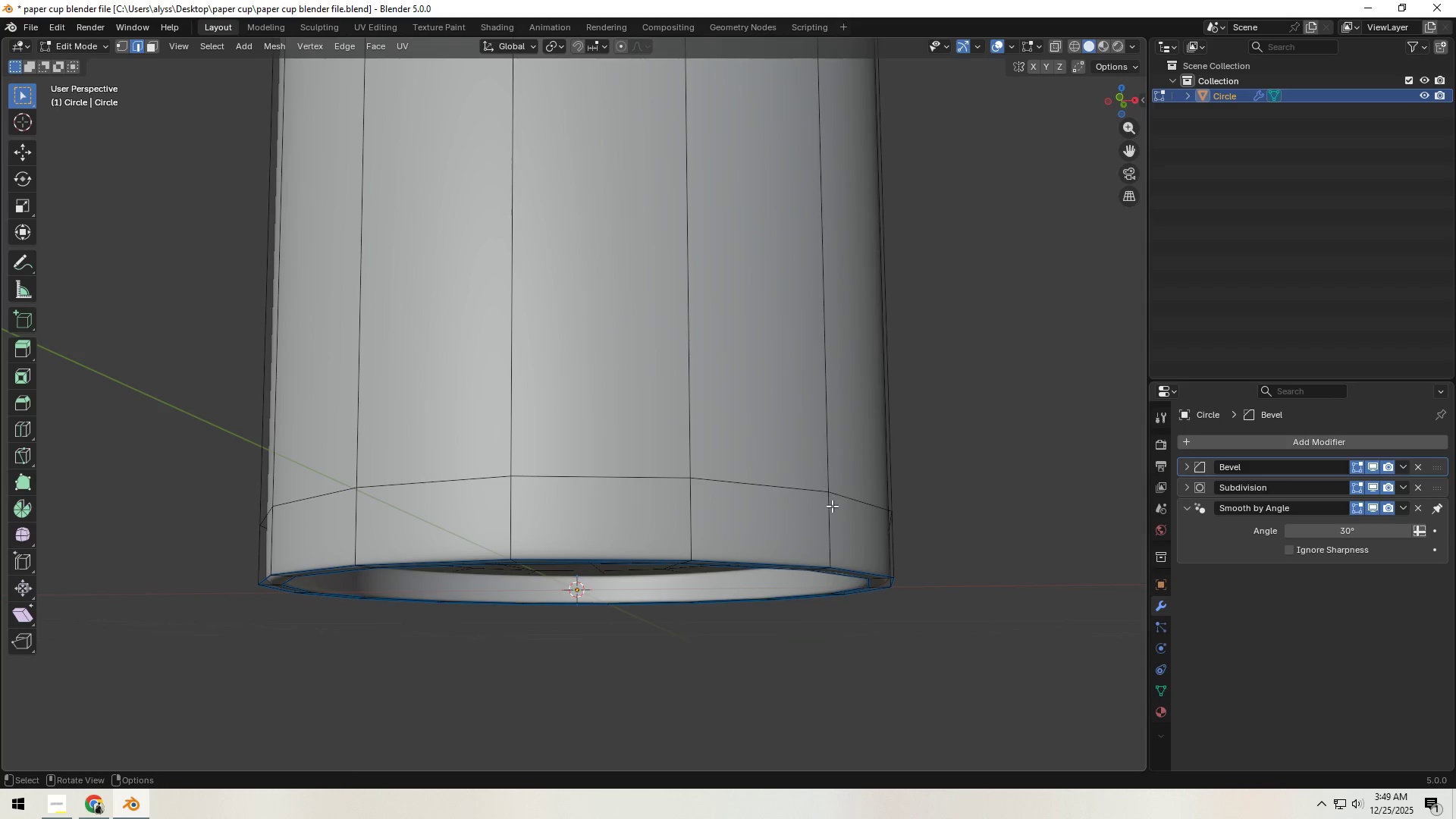 
key(Control+E)
 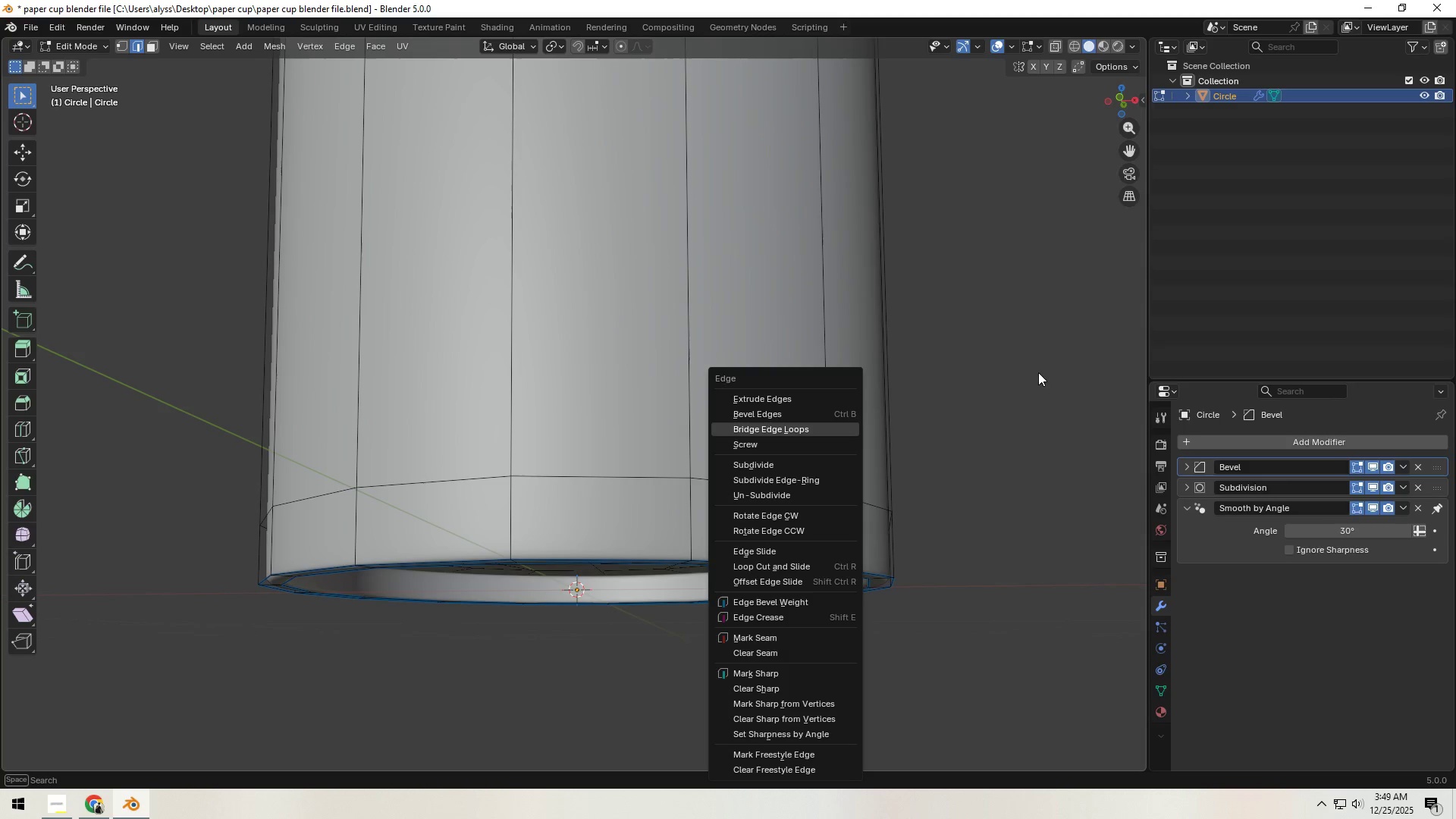 
hold_key(key=ControlLeft, duration=0.36)
 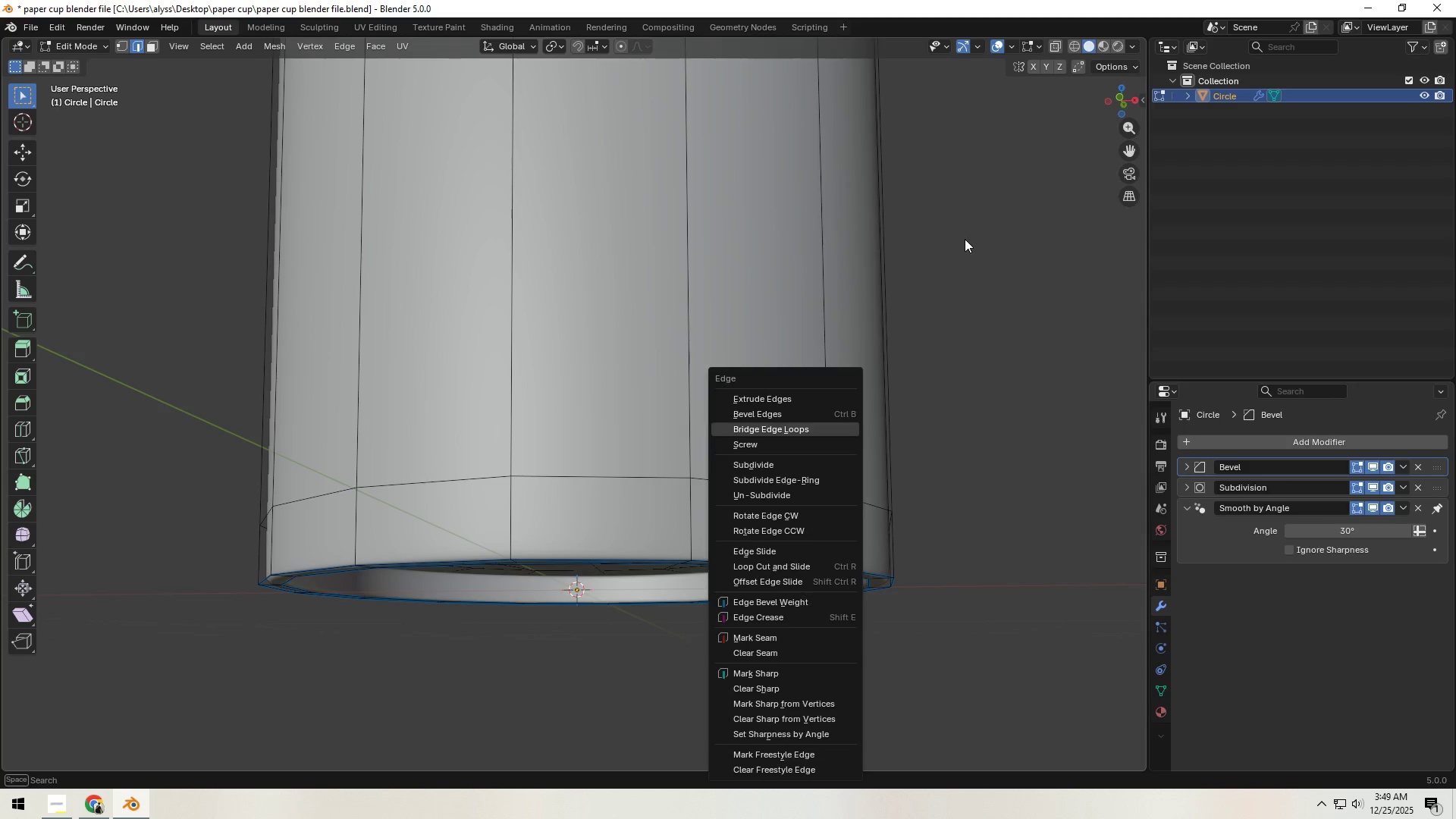 
left_click([965, 239])
 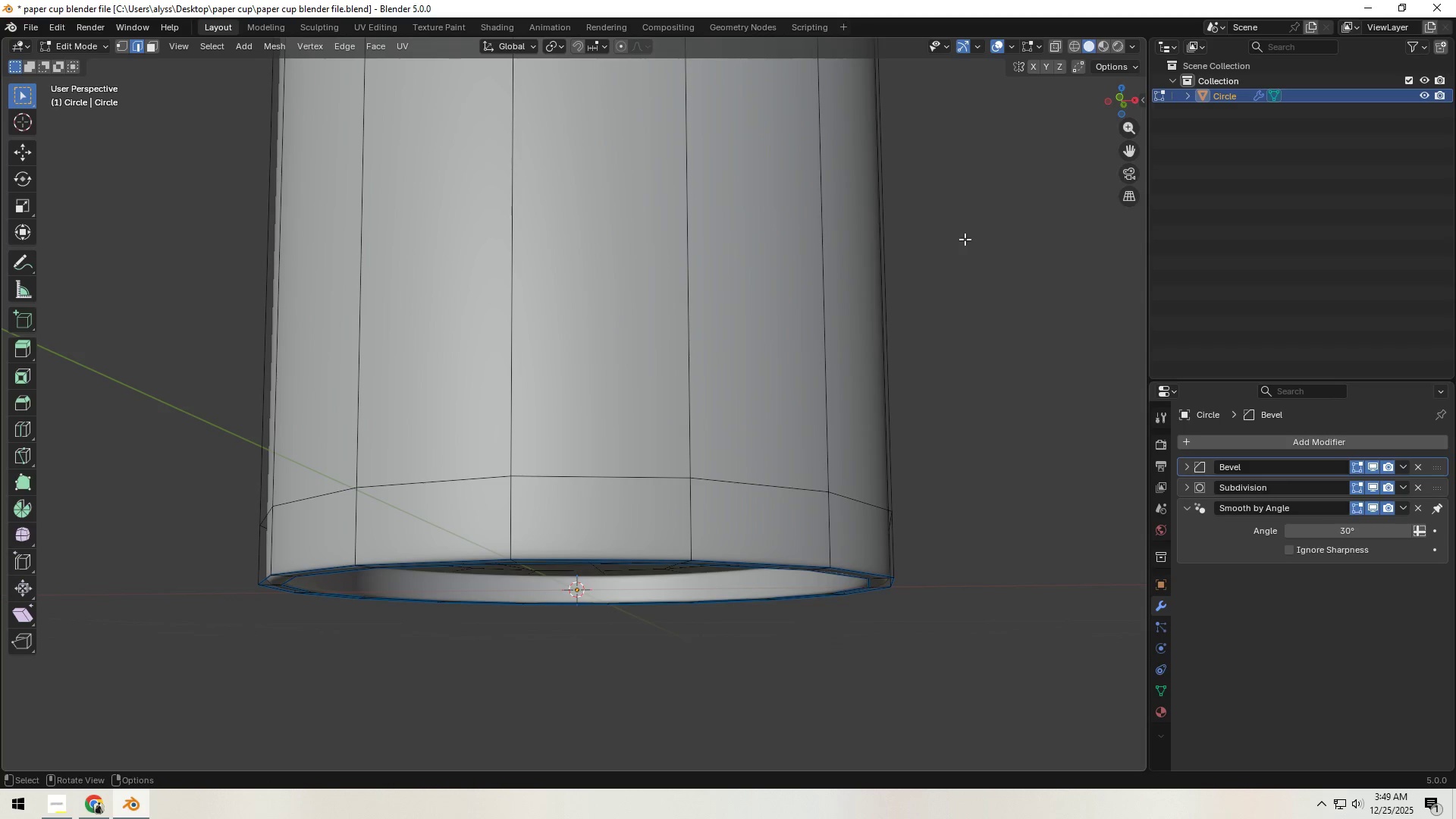 
key(Control+ControlLeft)
 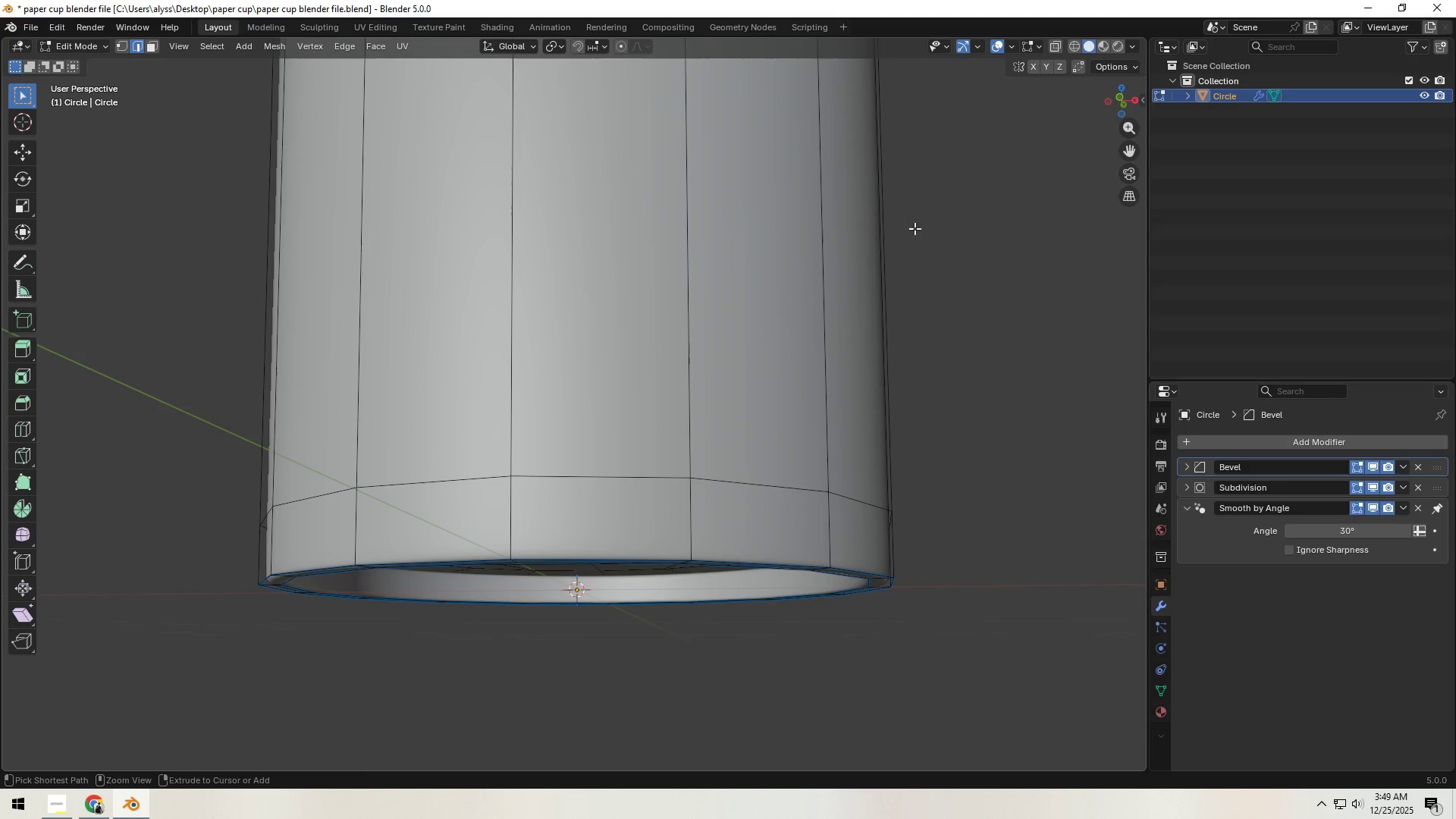 
key(Control+R)
 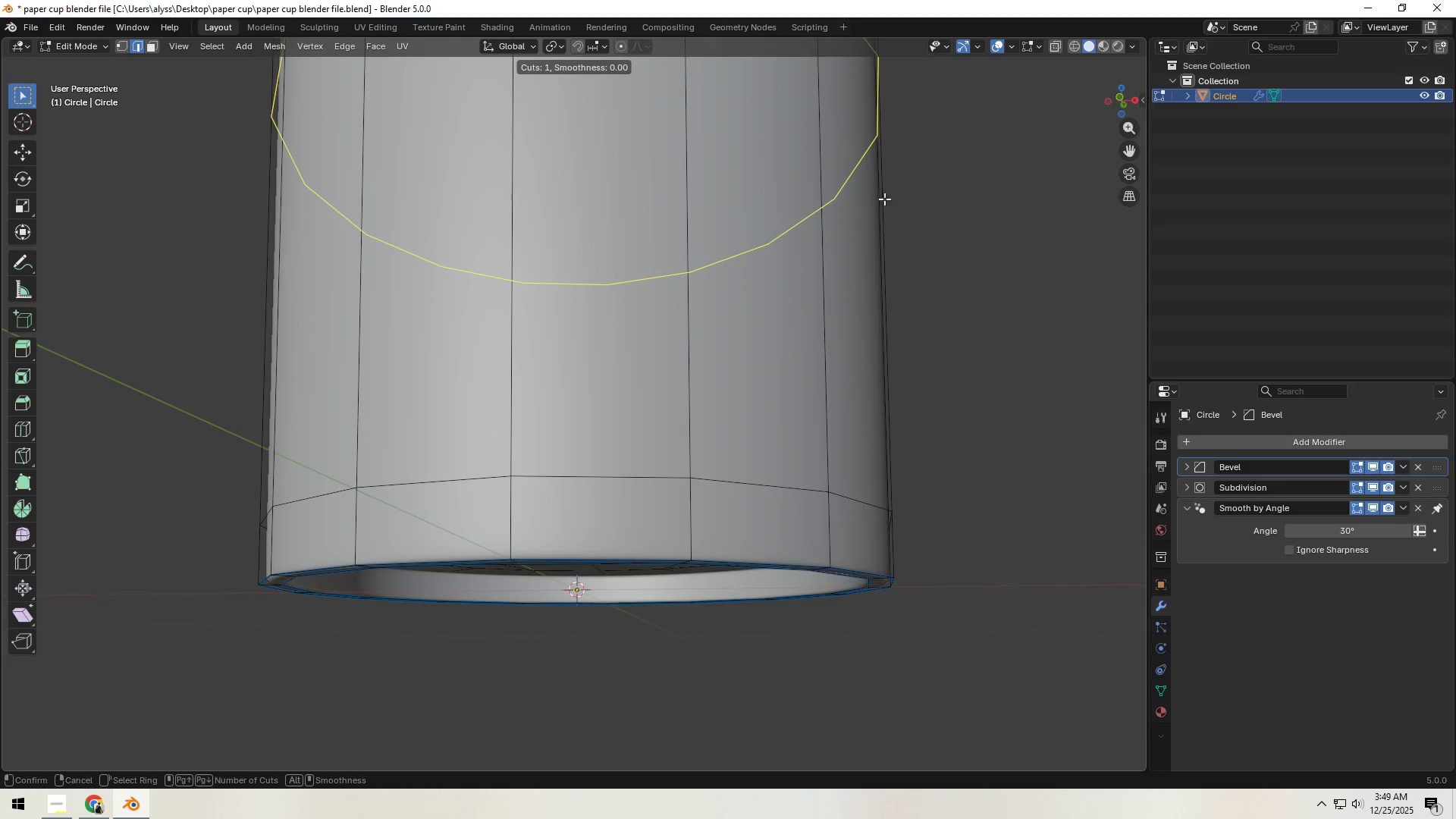 
left_click([880, 186])
 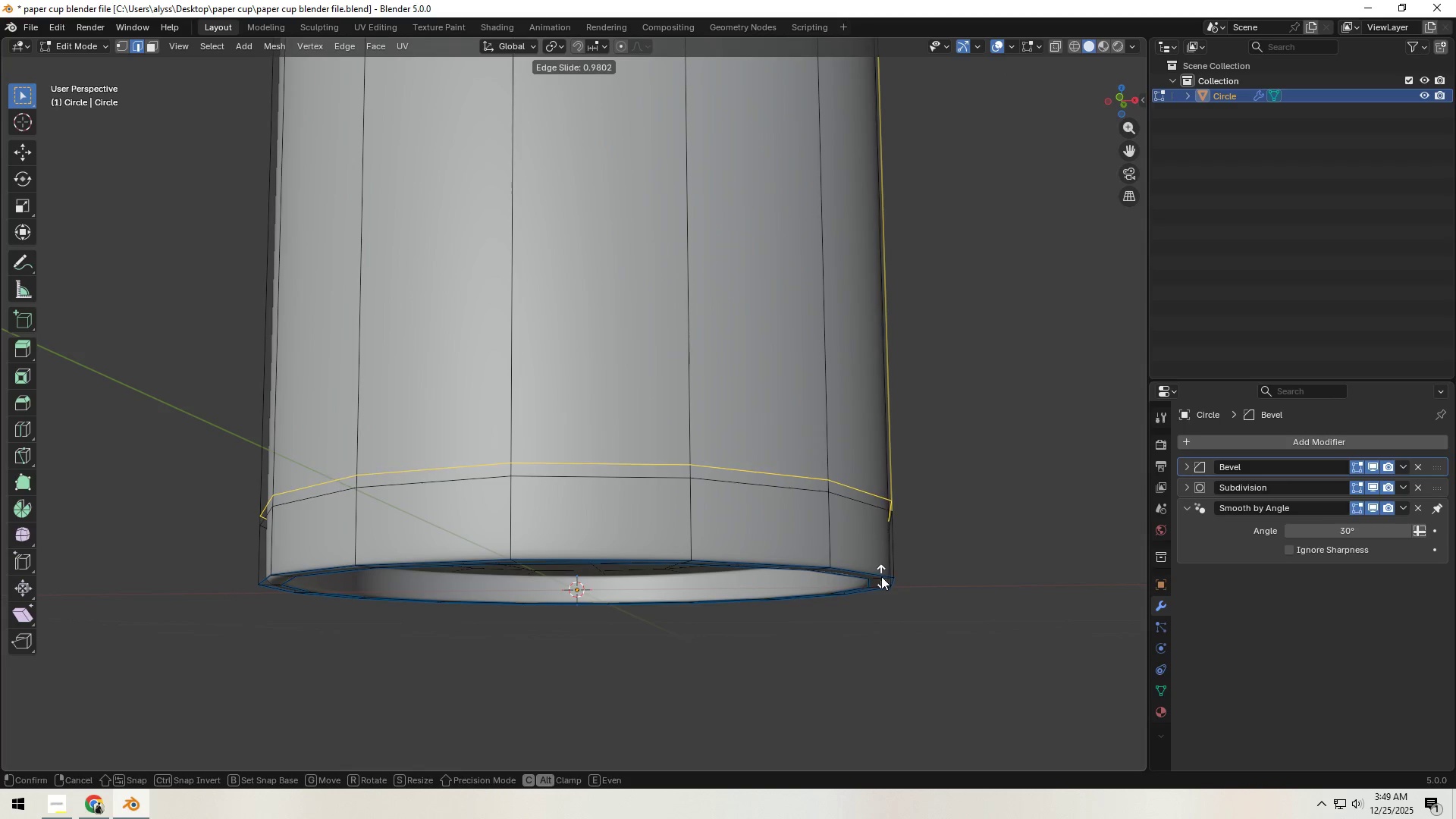 
left_click([881, 579])
 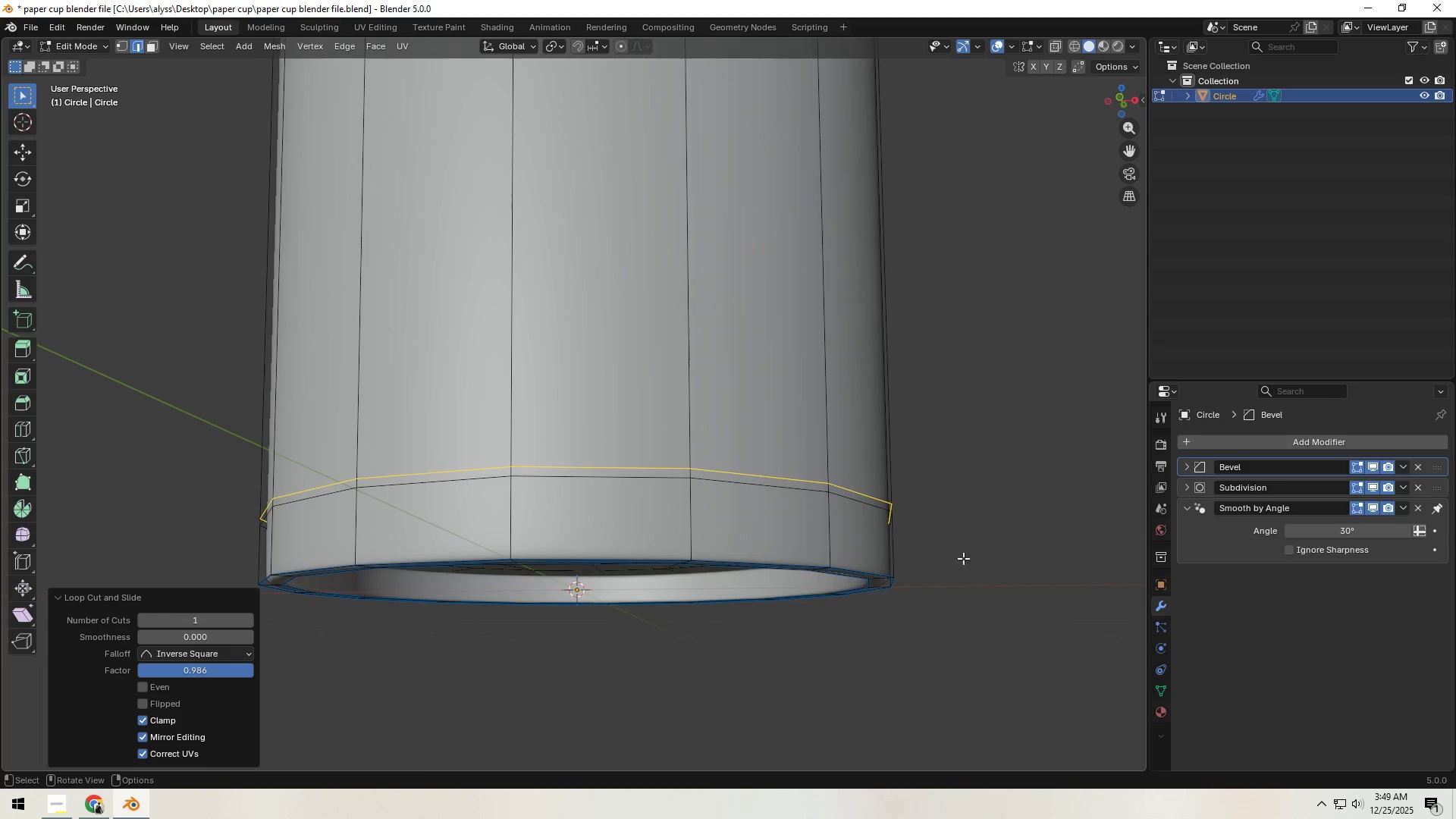 
type(sZ)
 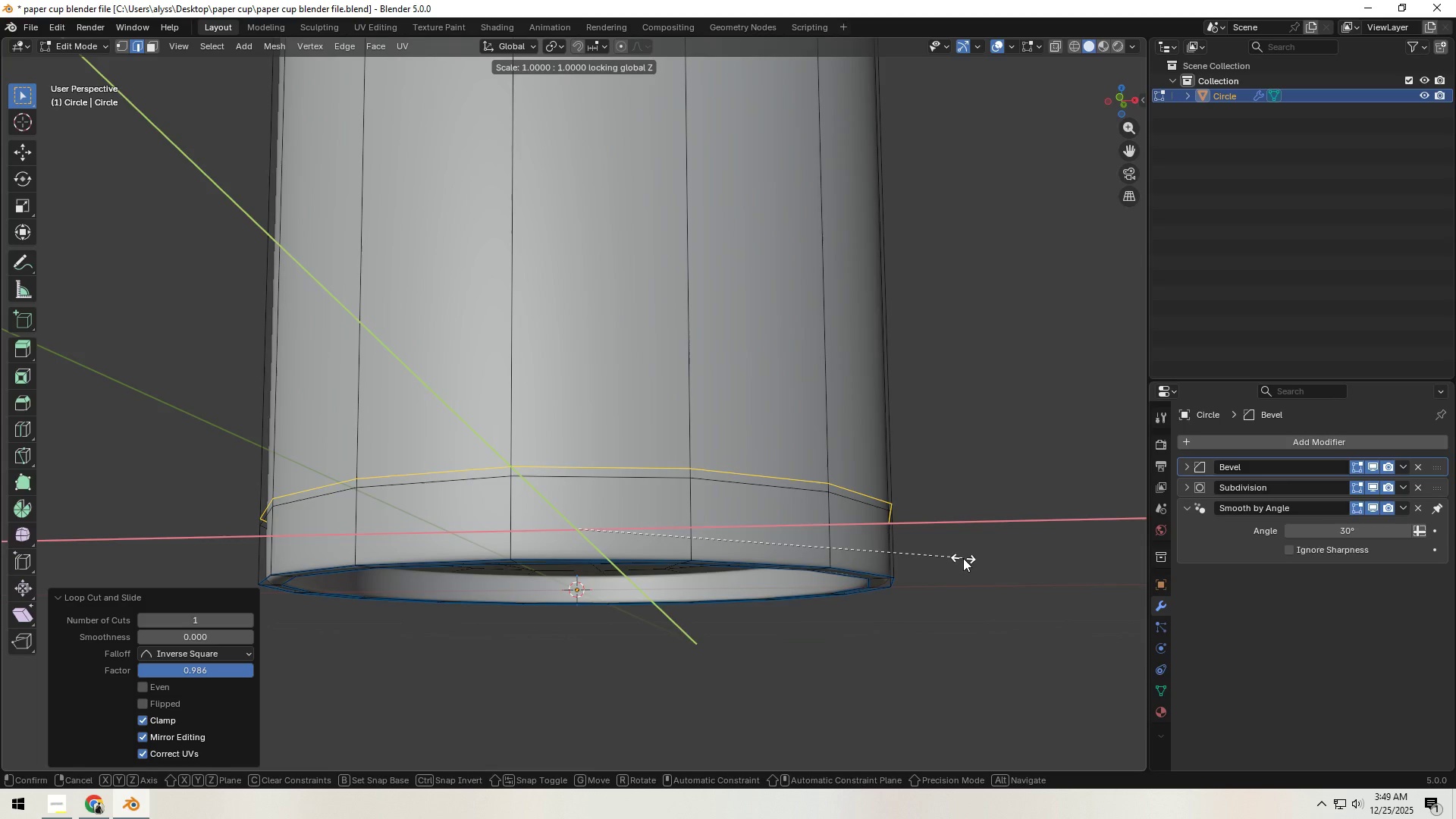 
left_click([970, 559])
 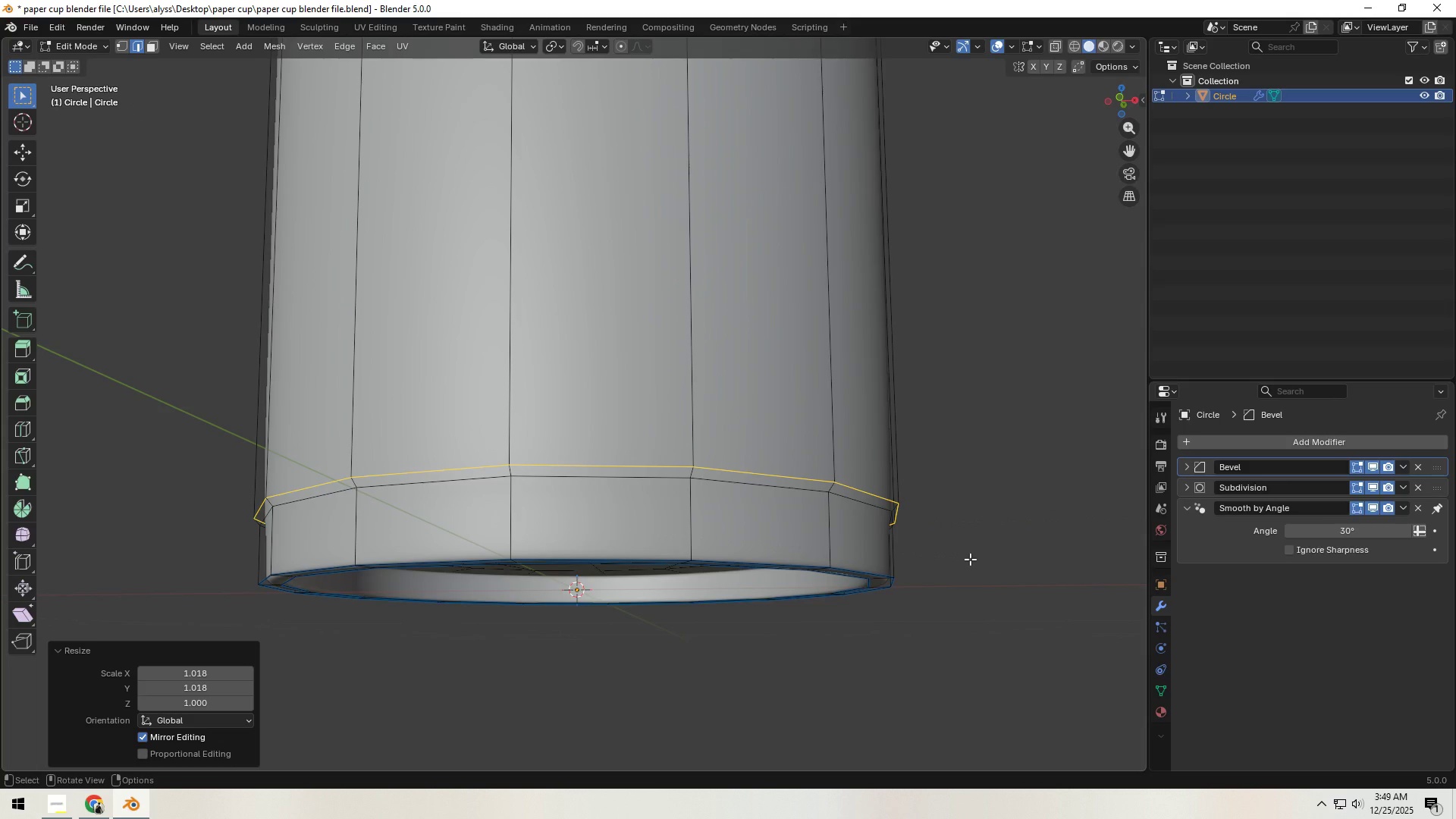 
hold_key(key=Backquote, duration=0.31)
 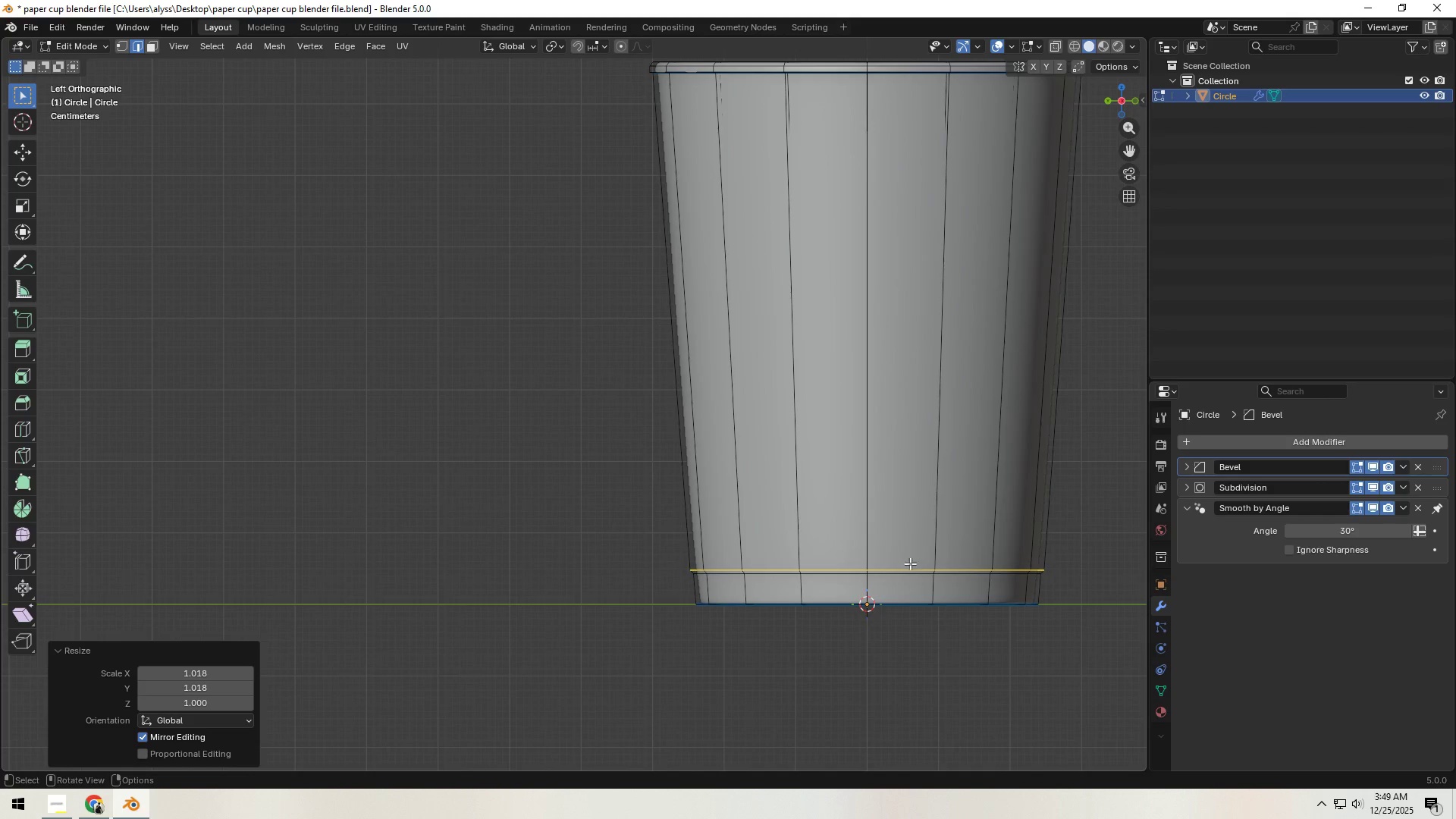 
key(Z)
 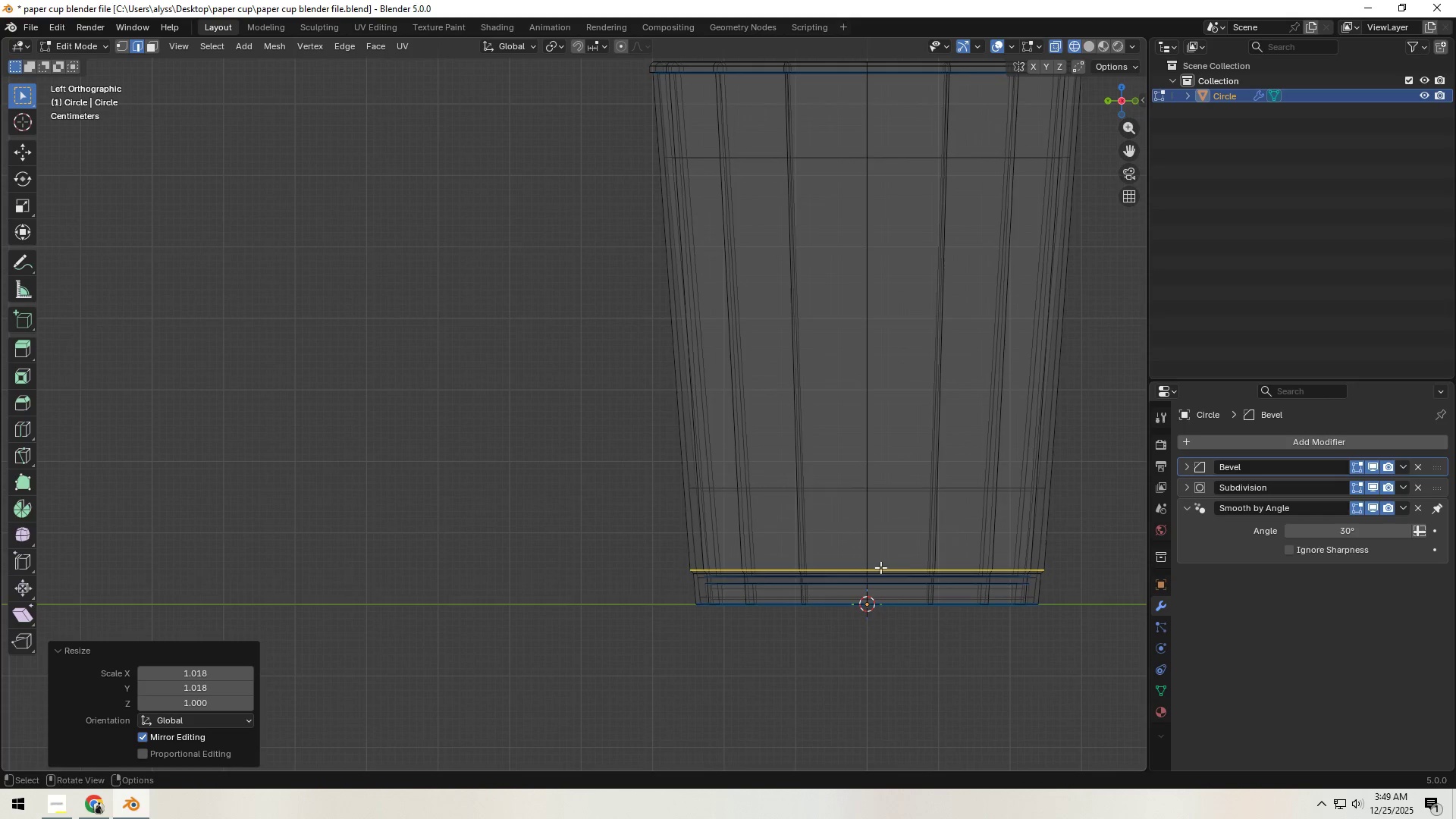 
hold_key(key=ShiftLeft, duration=0.45)
 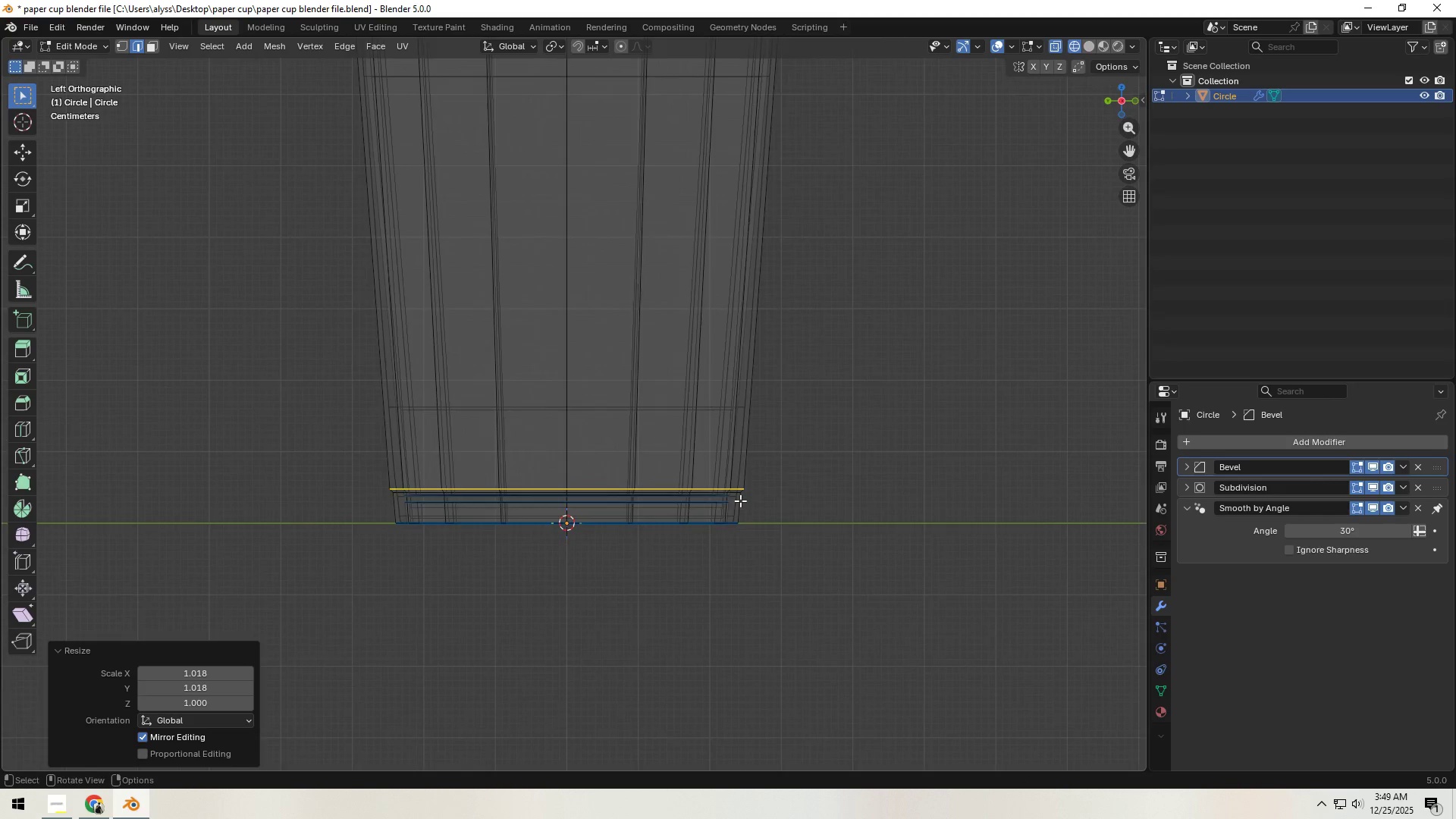 
hold_key(key=ShiftLeft, duration=0.39)
 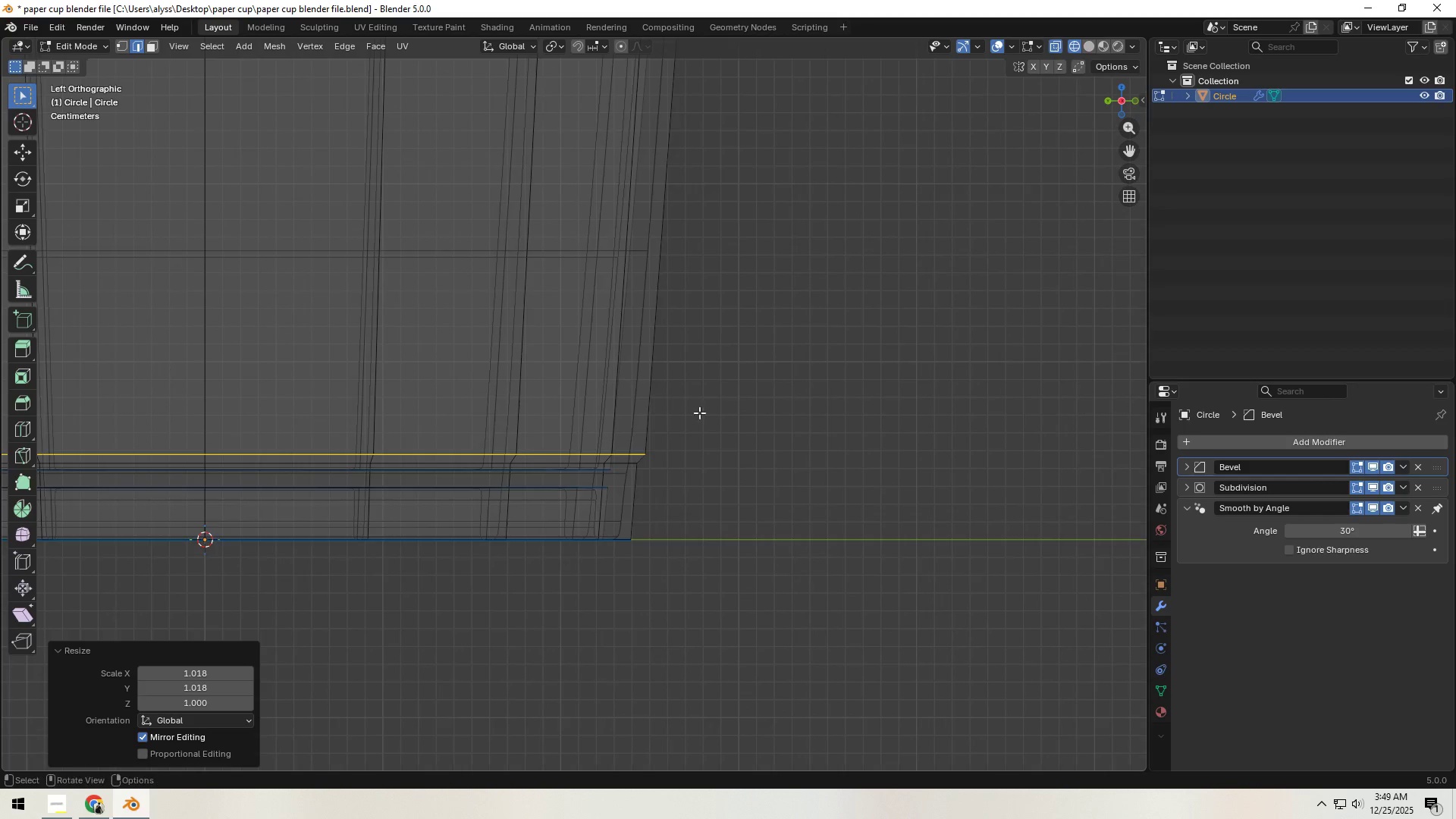 
scroll: coordinate [734, 425], scroll_direction: up, amount: 10.0
 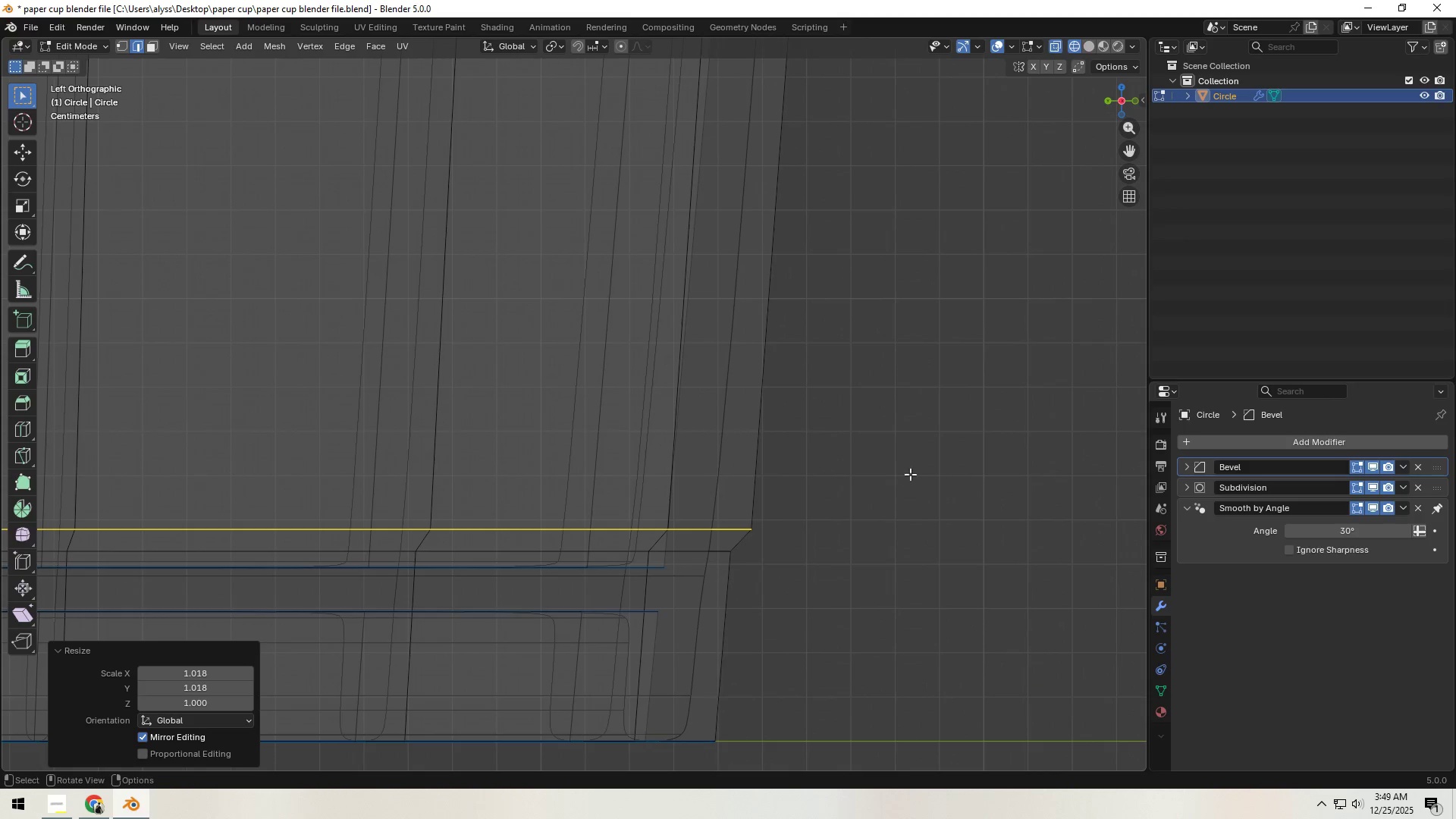 
type(gz)
 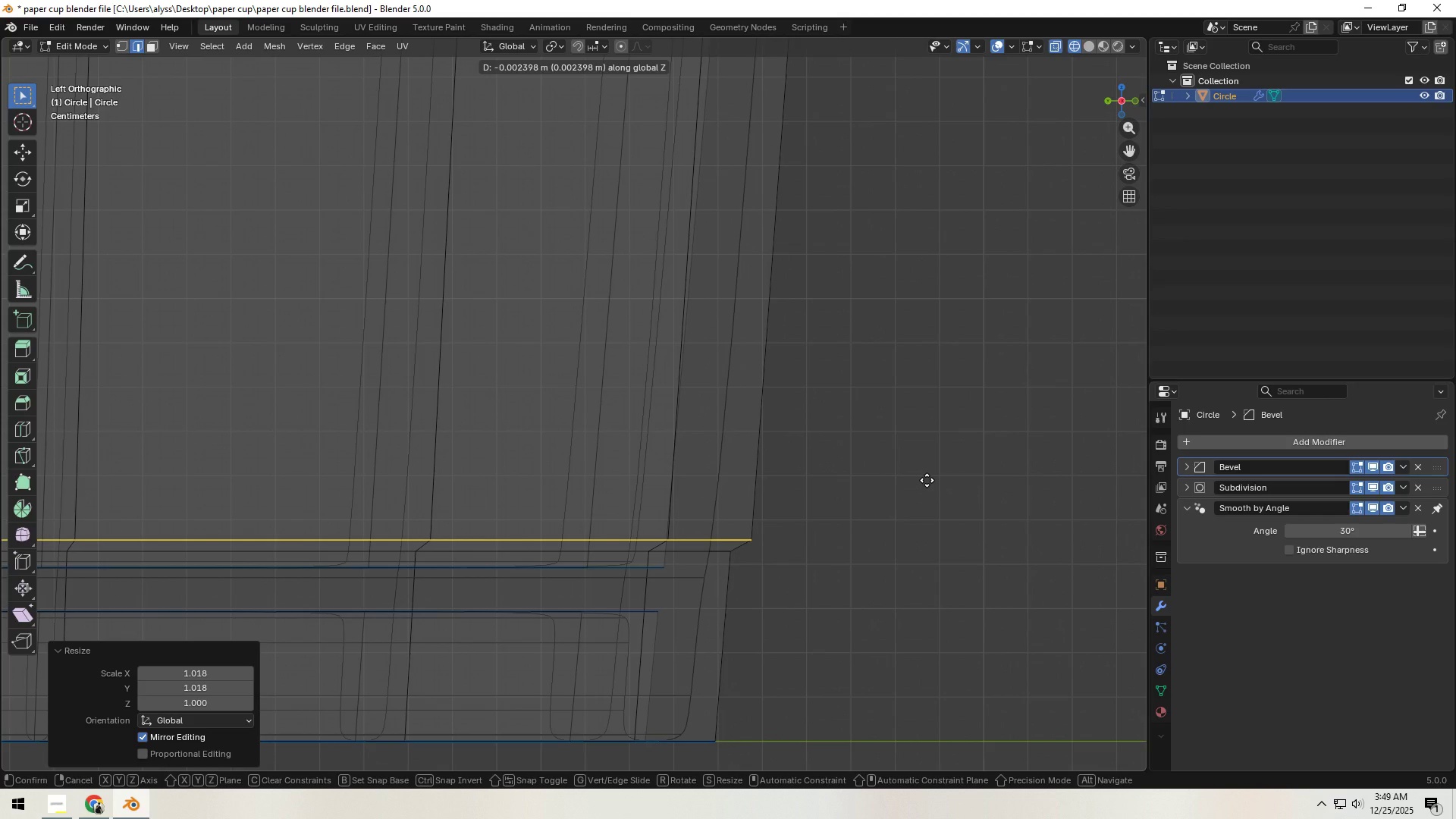 
left_click([927, 480])
 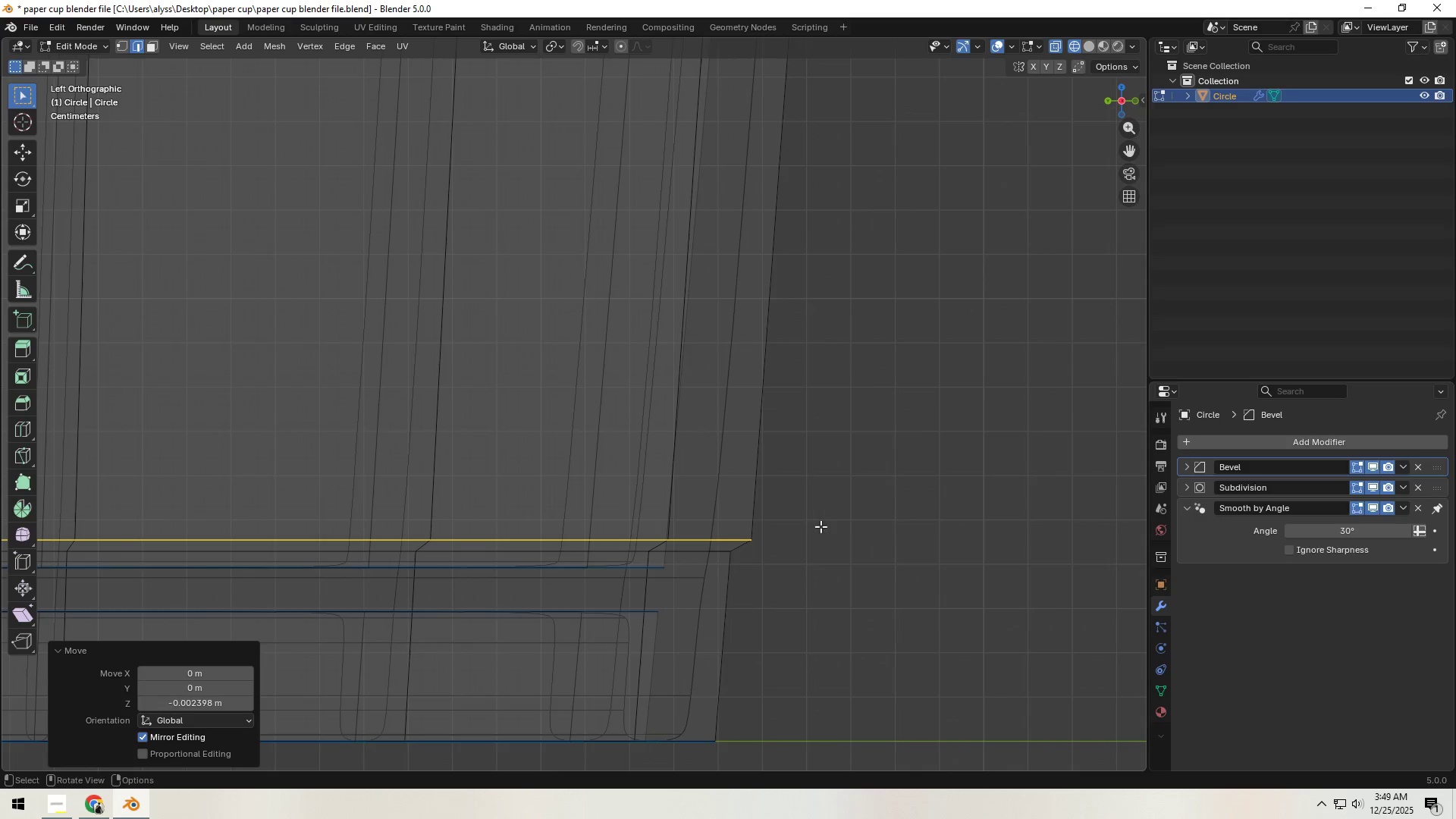 
hold_key(key=ShiftLeft, duration=1.33)
hold_key(key=AltLeft, duration=0.83)
left_click([714, 552])
 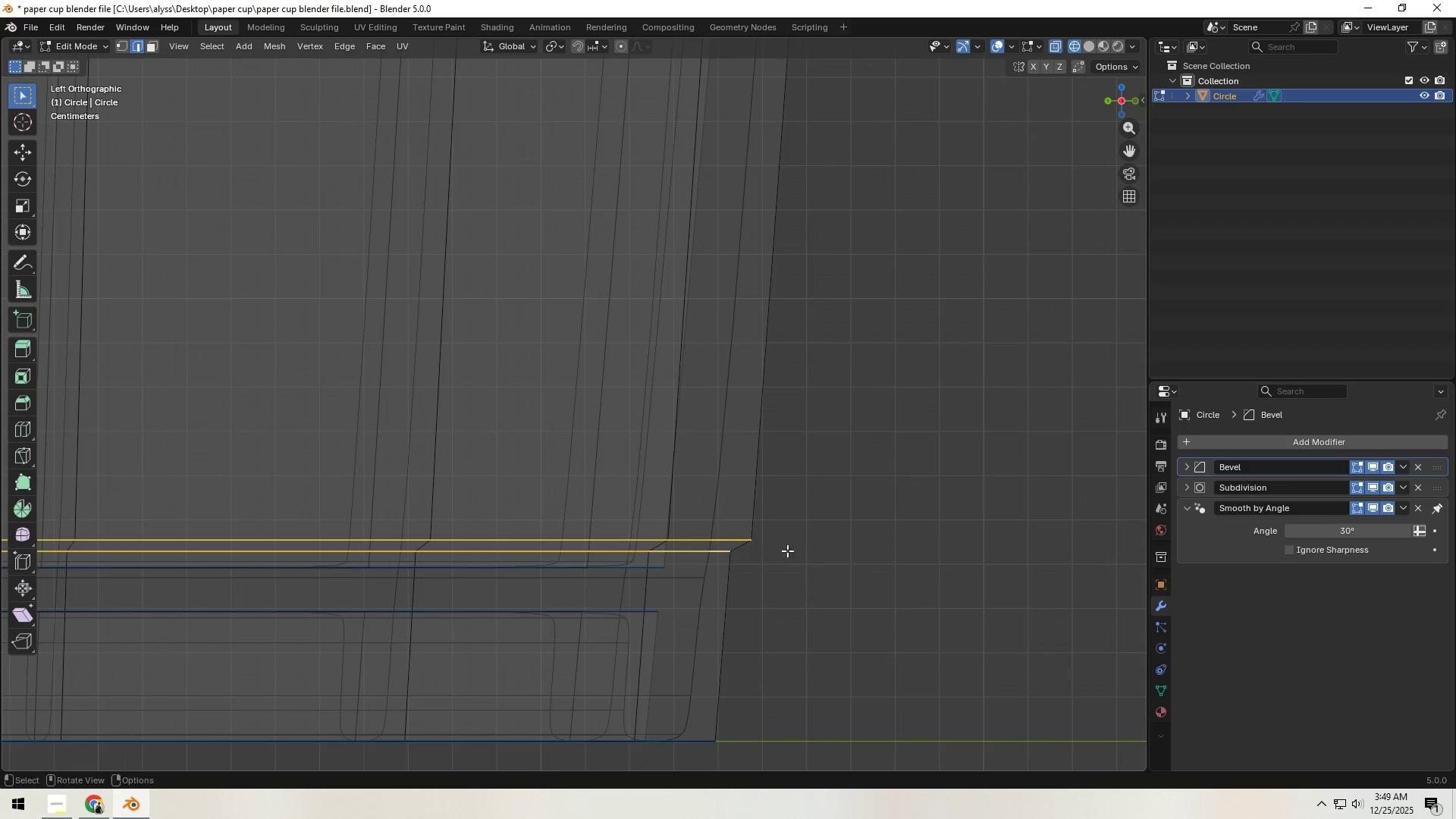 
type(zn)
 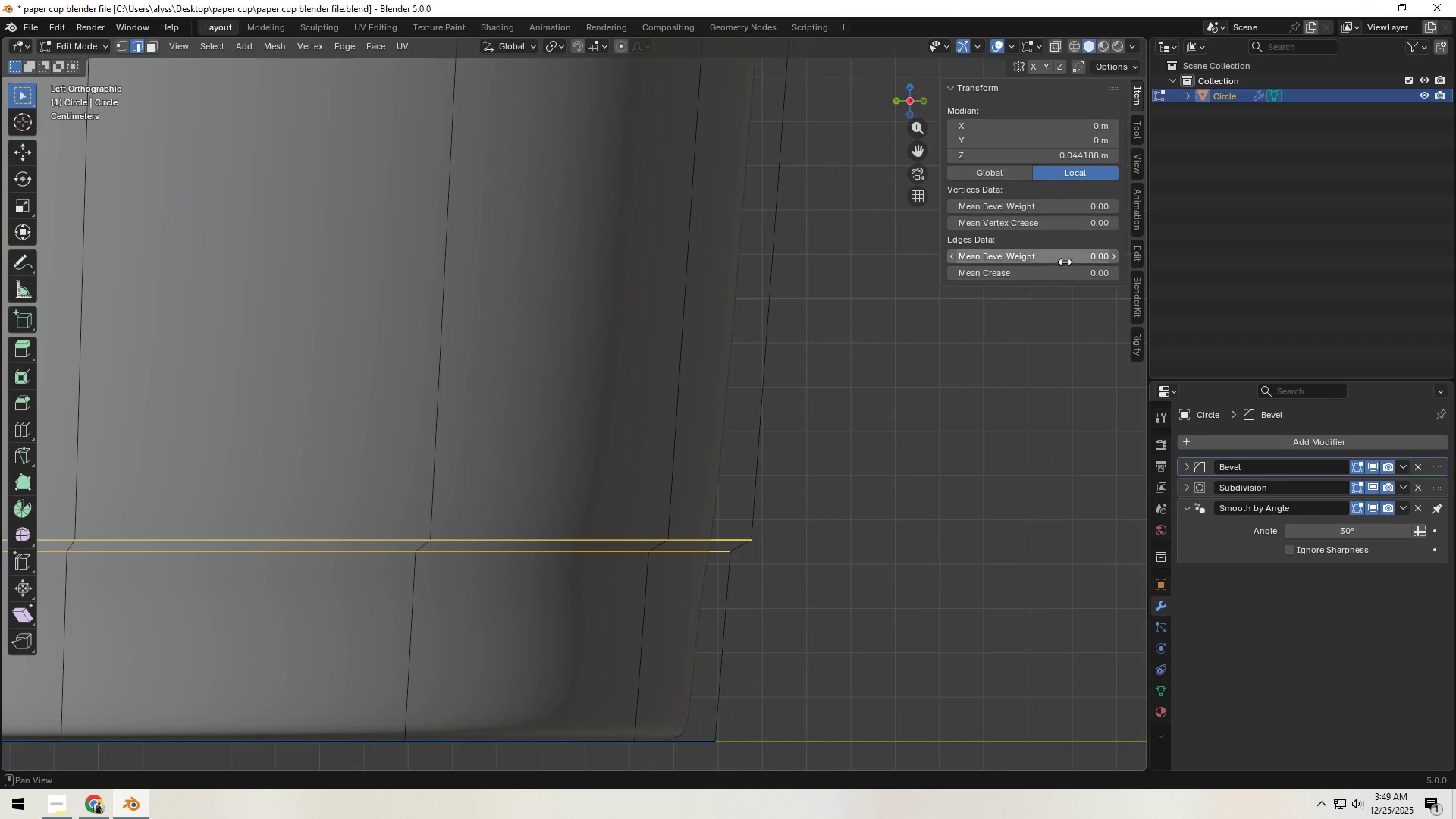 
left_click([1066, 258])
 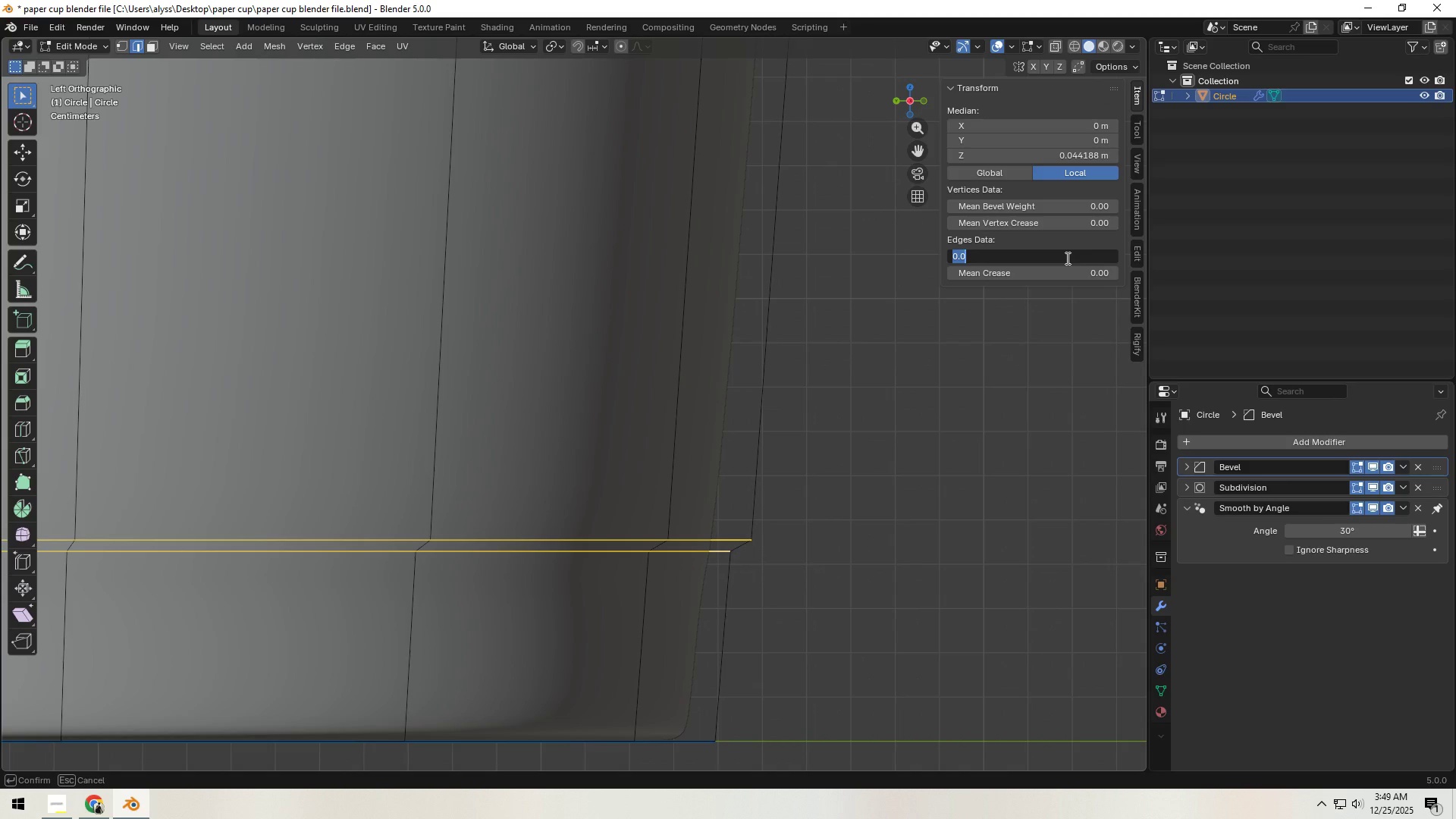 
key(NumpadDecimal)
 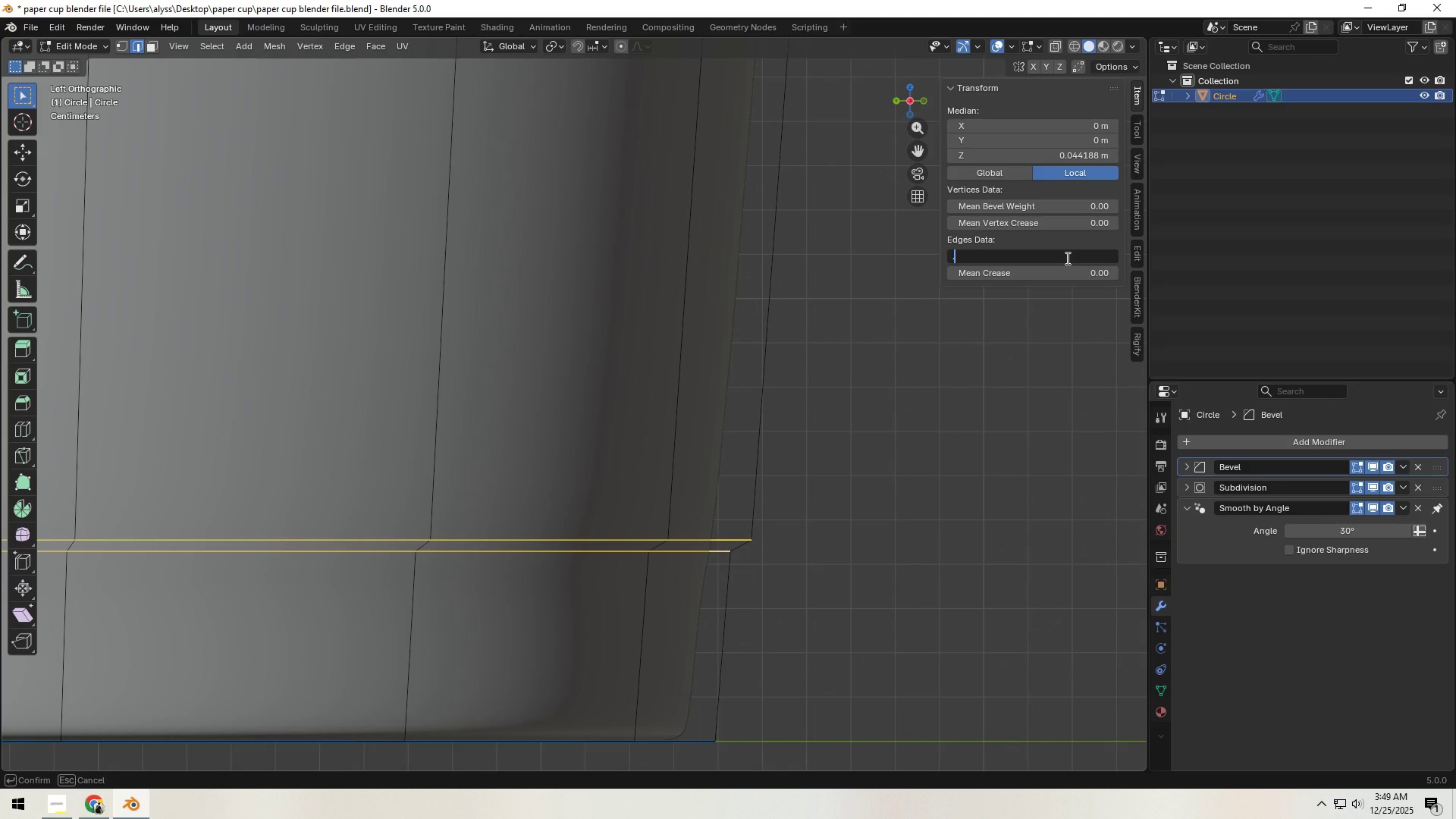 
key(Numpad2)
 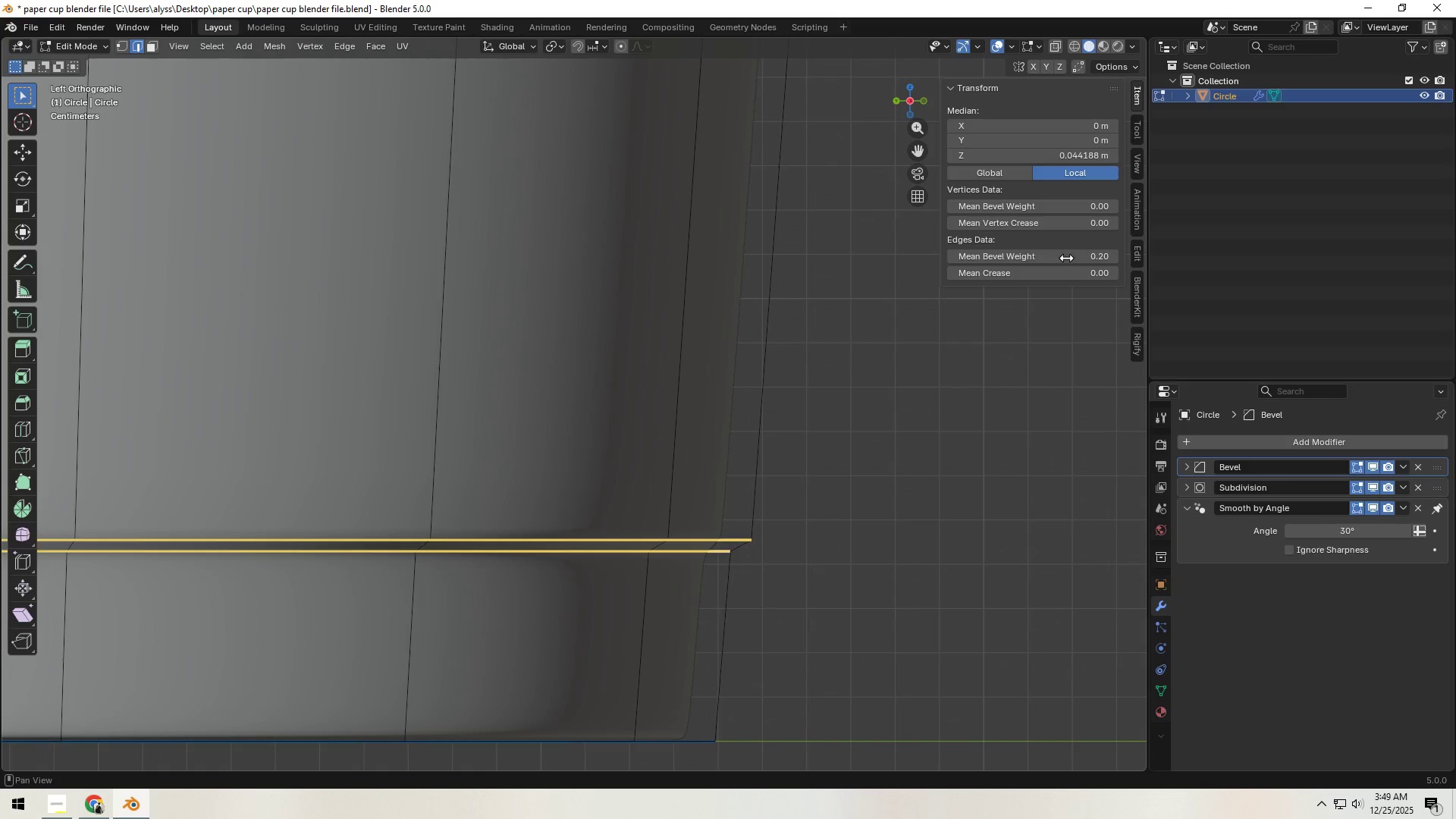 
key(NumpadEnter)
 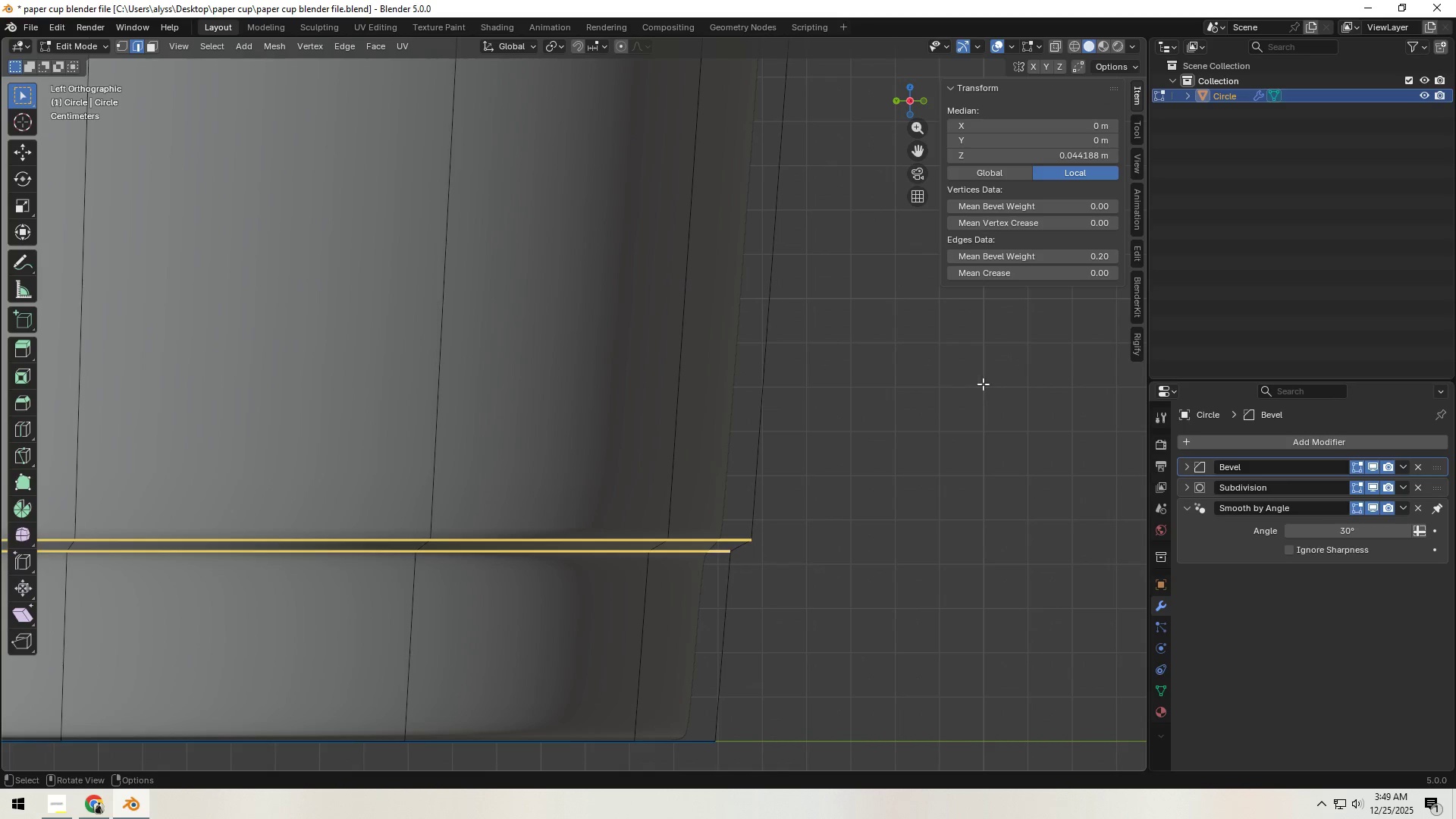 
left_click([923, 447])
 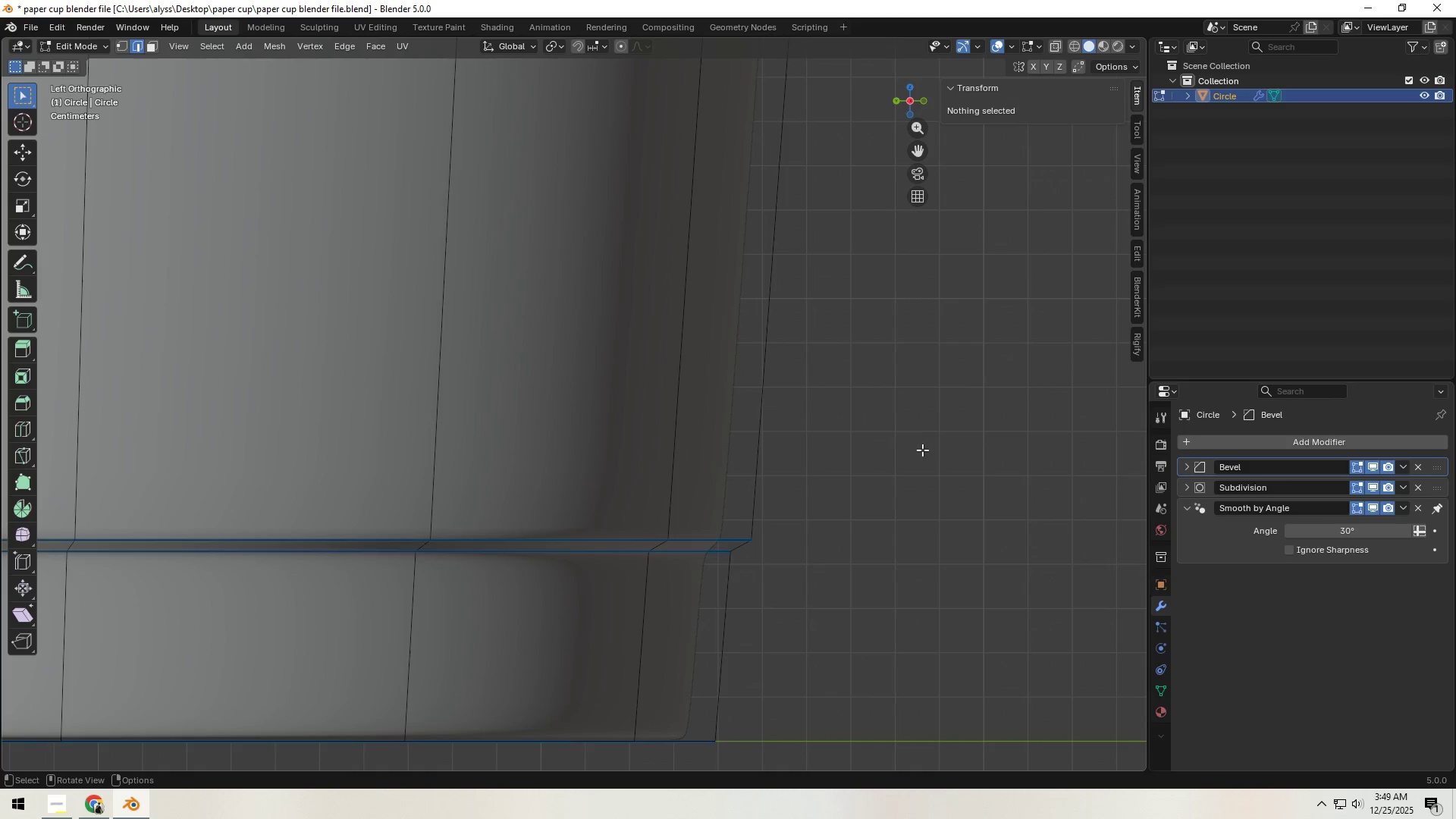 
key(Tab)
 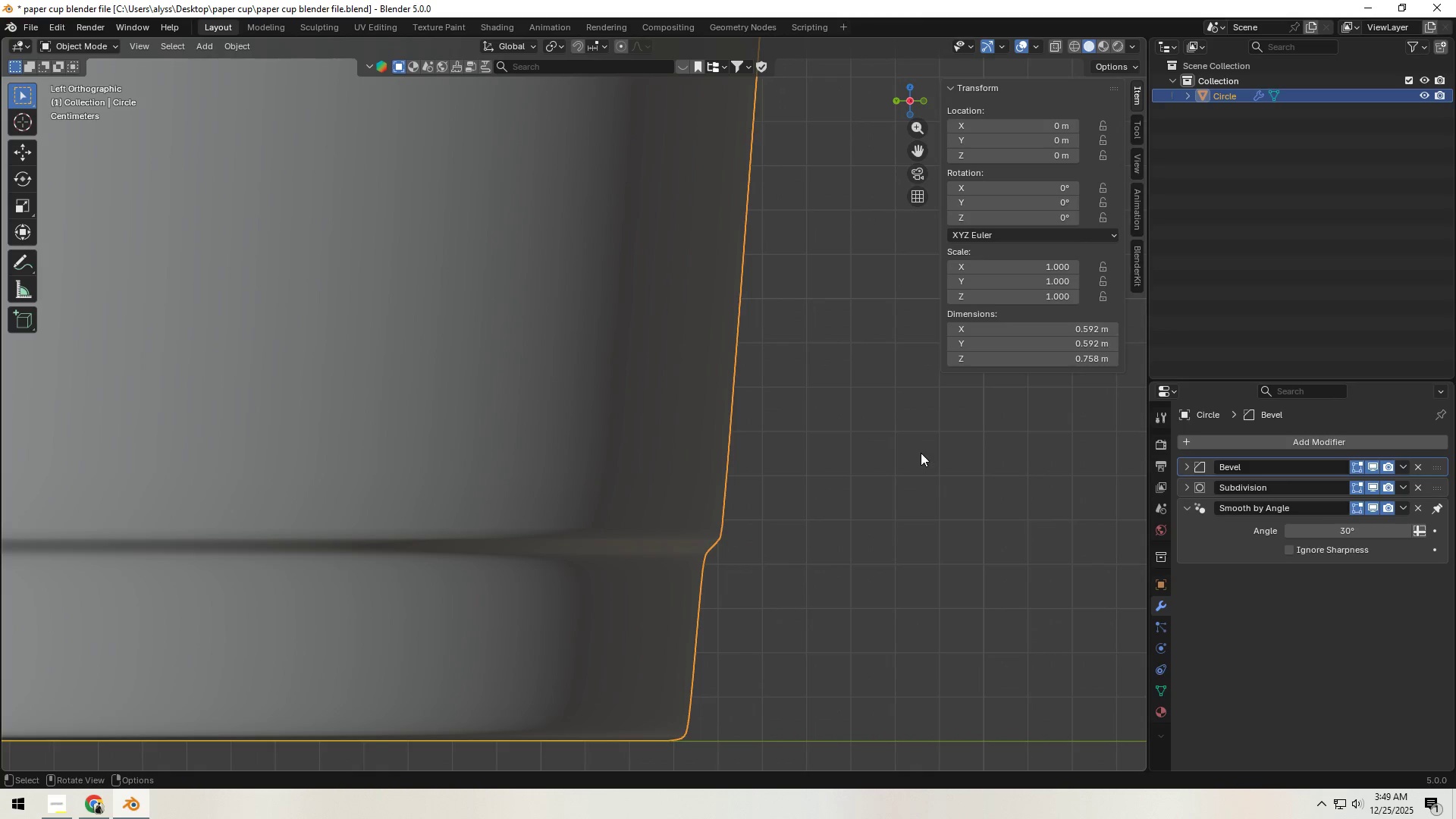 
left_click([822, 474])
 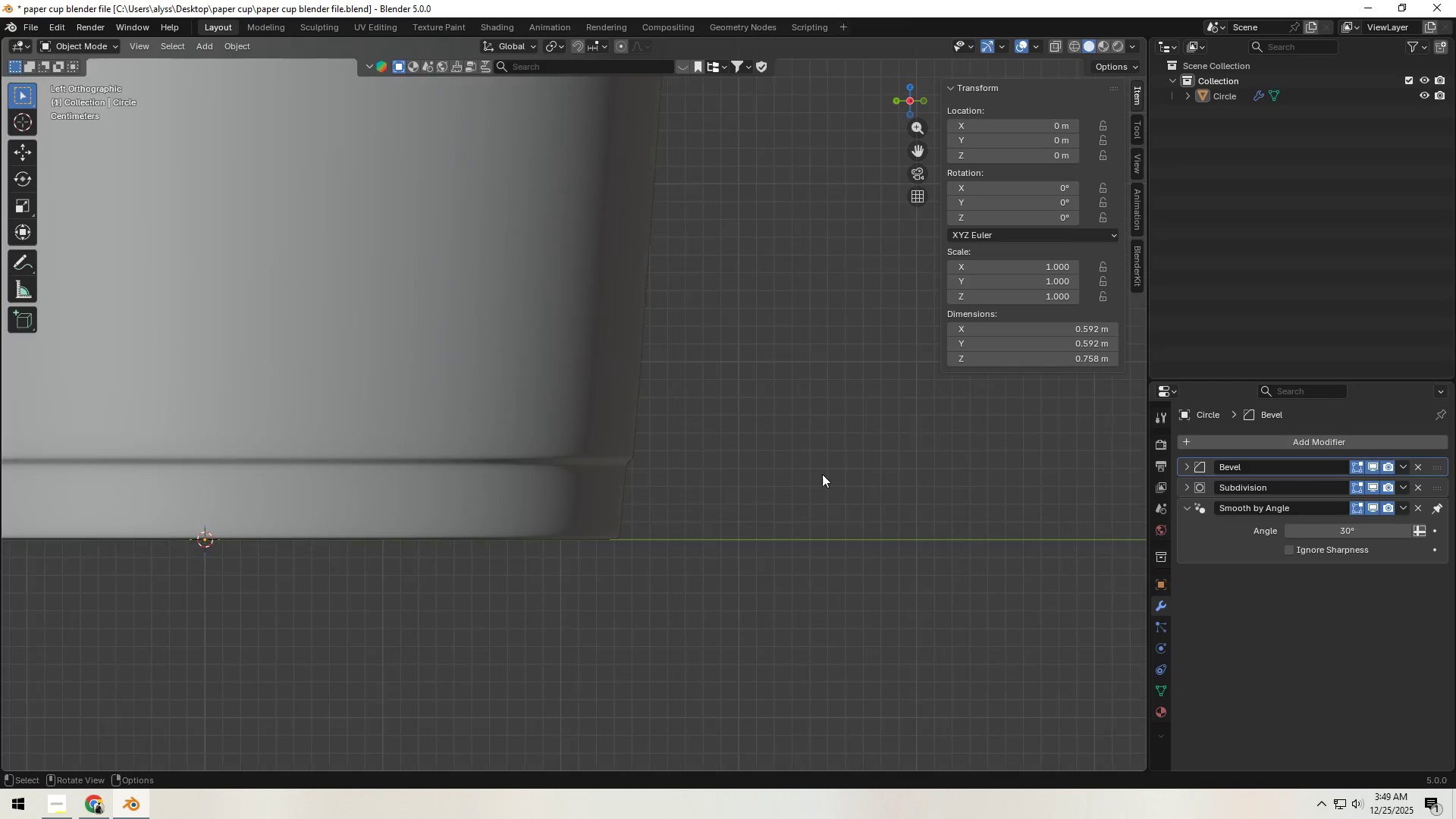 
scroll: coordinate [915, 462], scroll_direction: down, amount: 5.0
 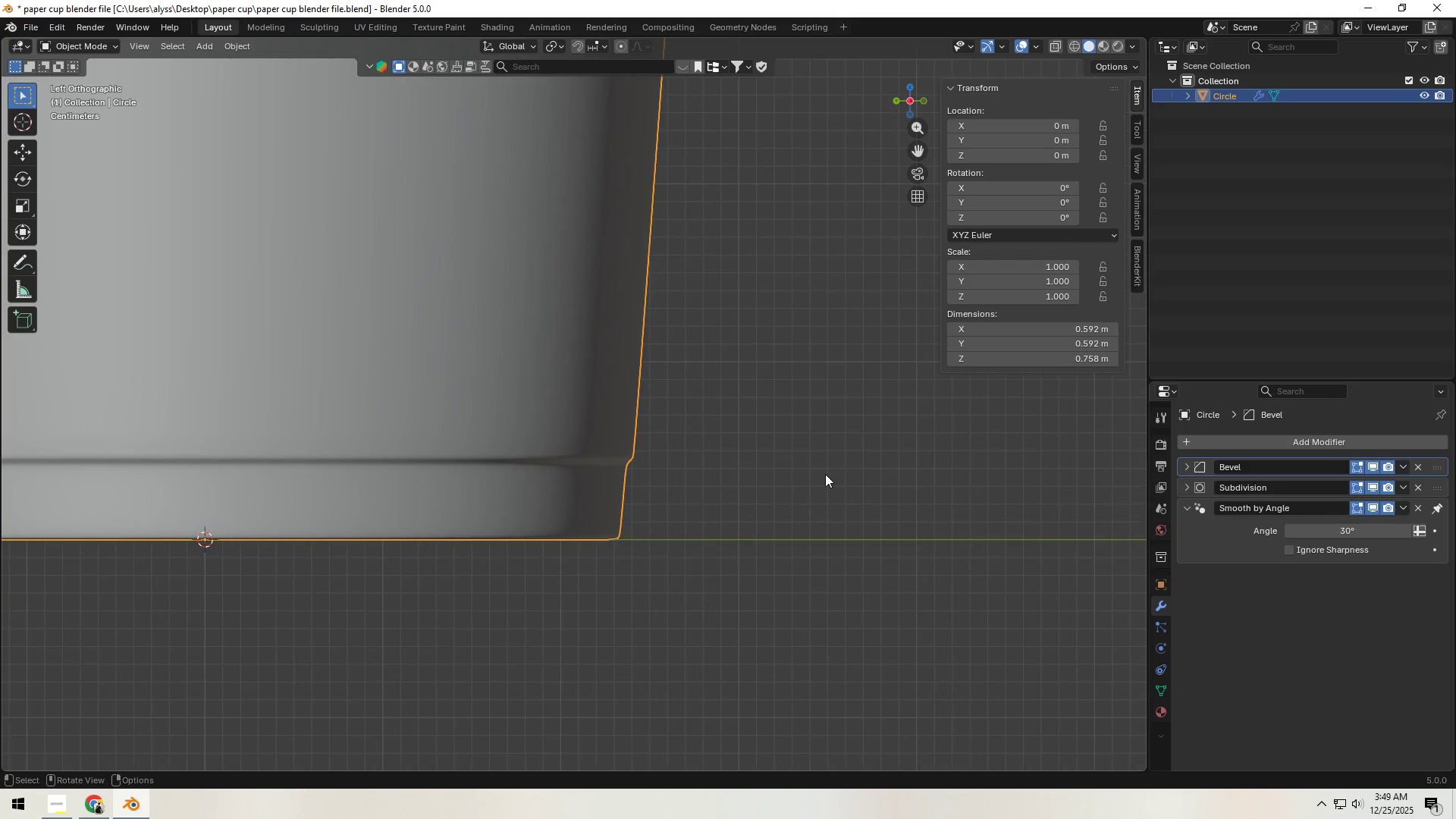 
hold_key(key=ShiftLeft, duration=0.41)
 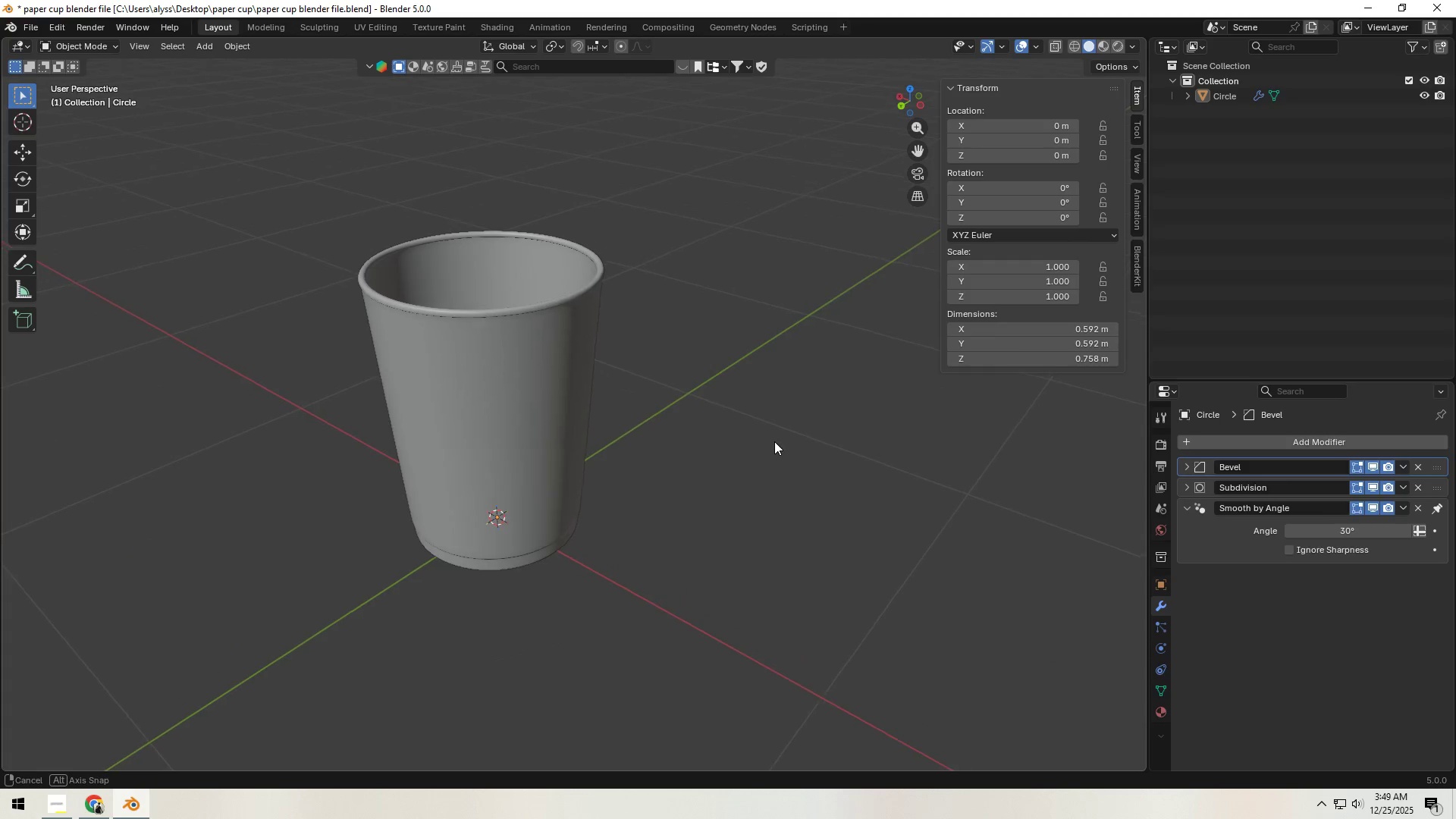 
scroll: coordinate [821, 474], scroll_direction: down, amount: 9.0
 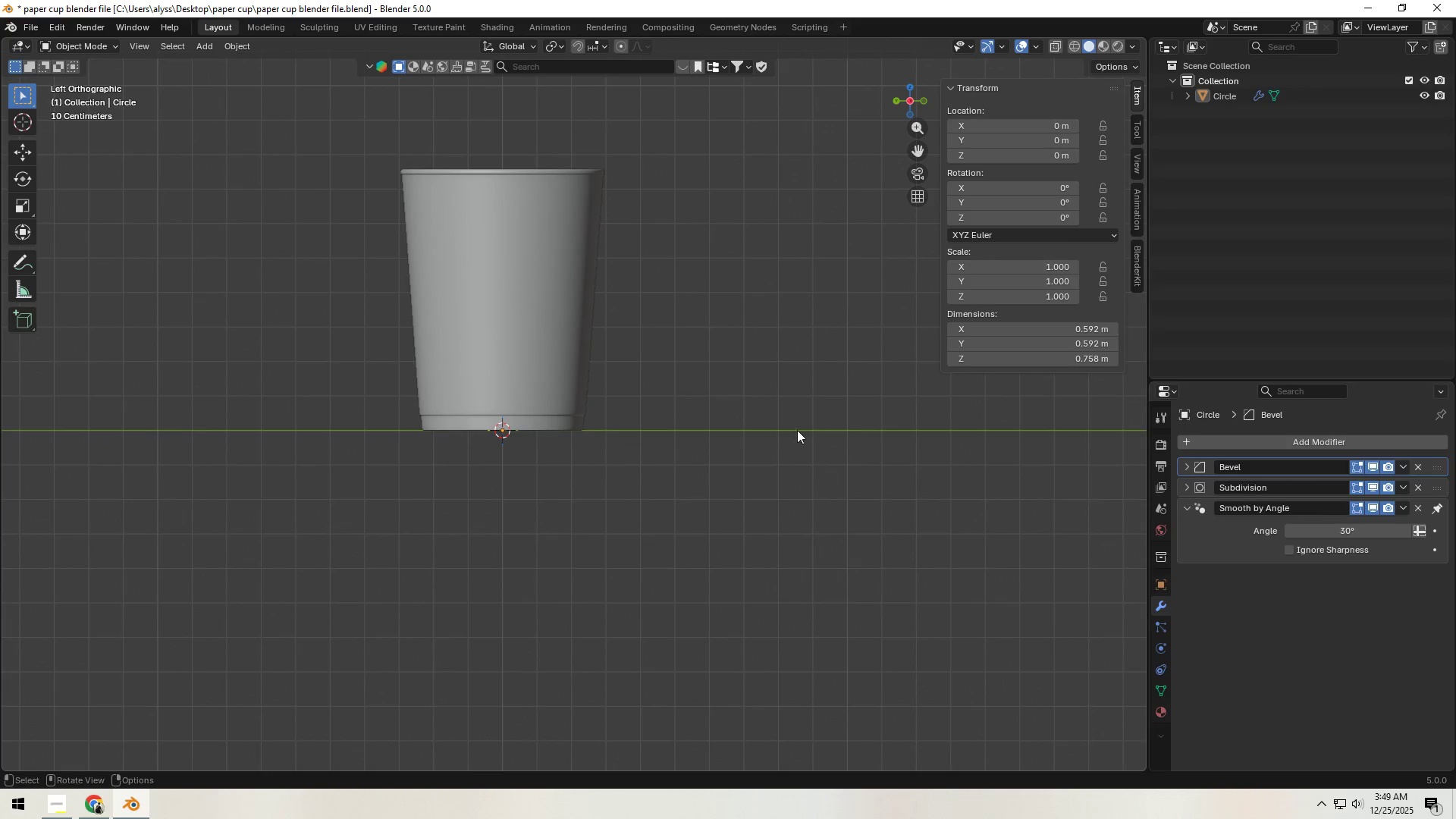 
key(Control+S)
 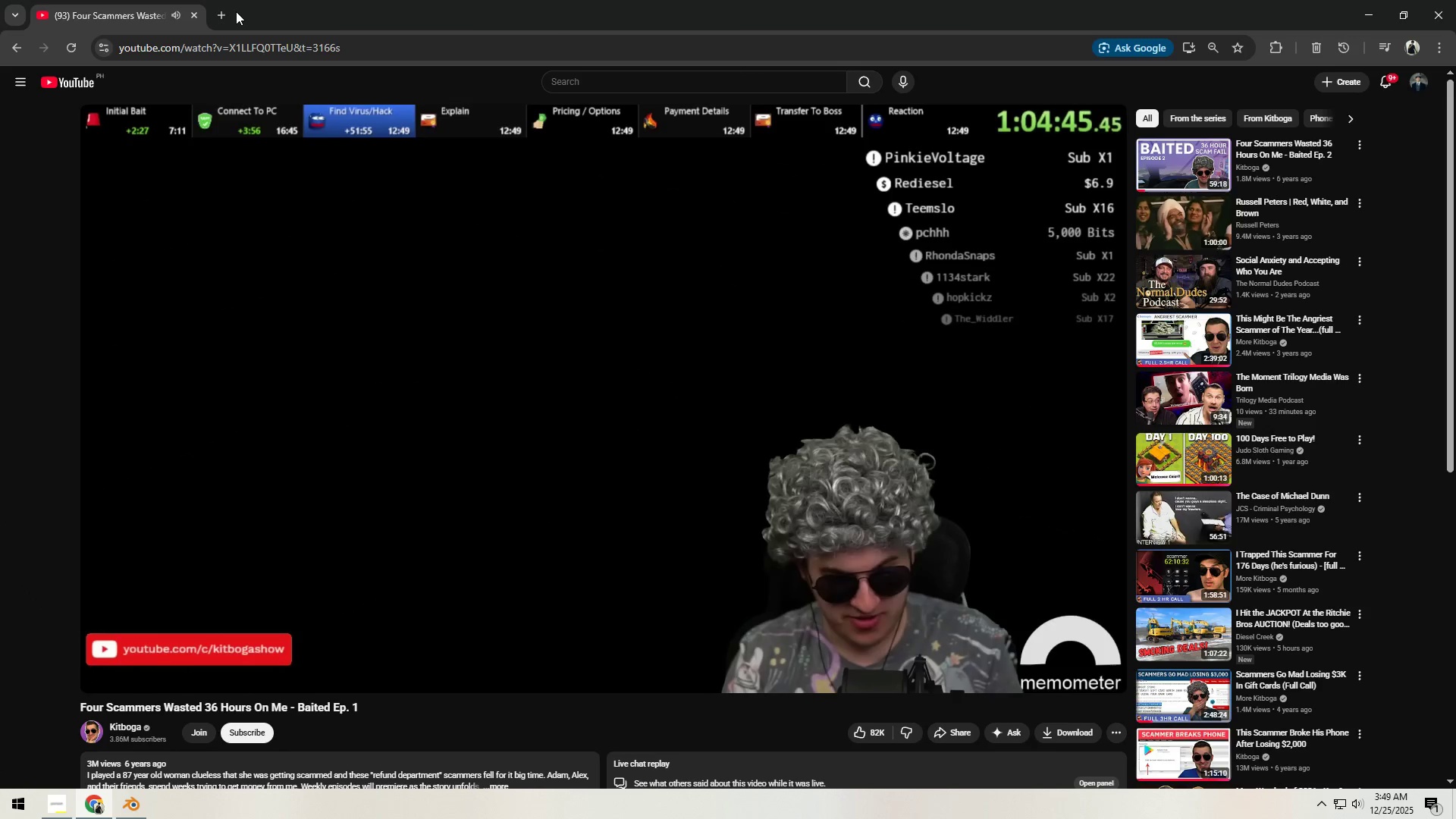 
double_click([243, 46])
 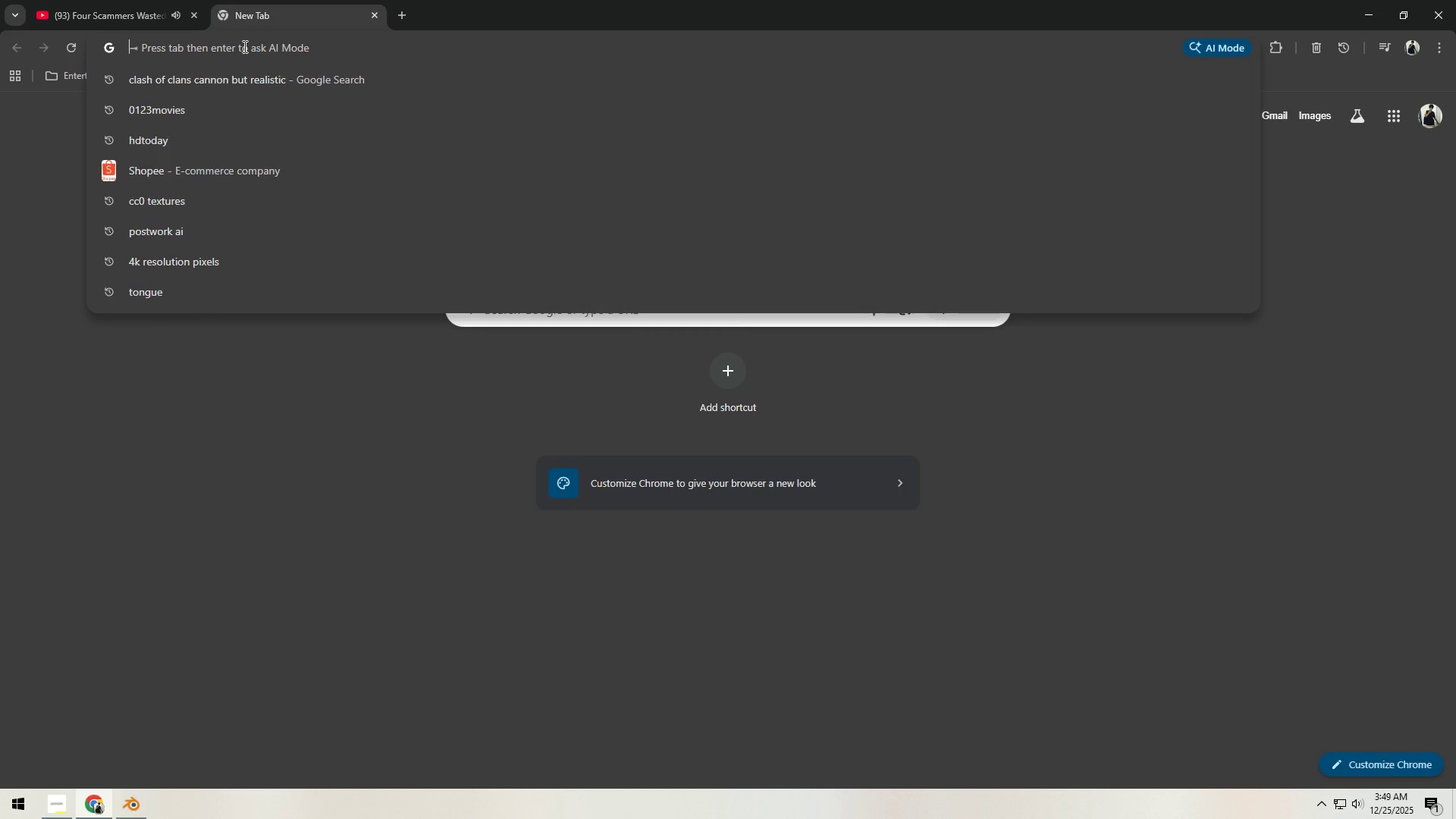 
type(paper cup 12 oz size)
 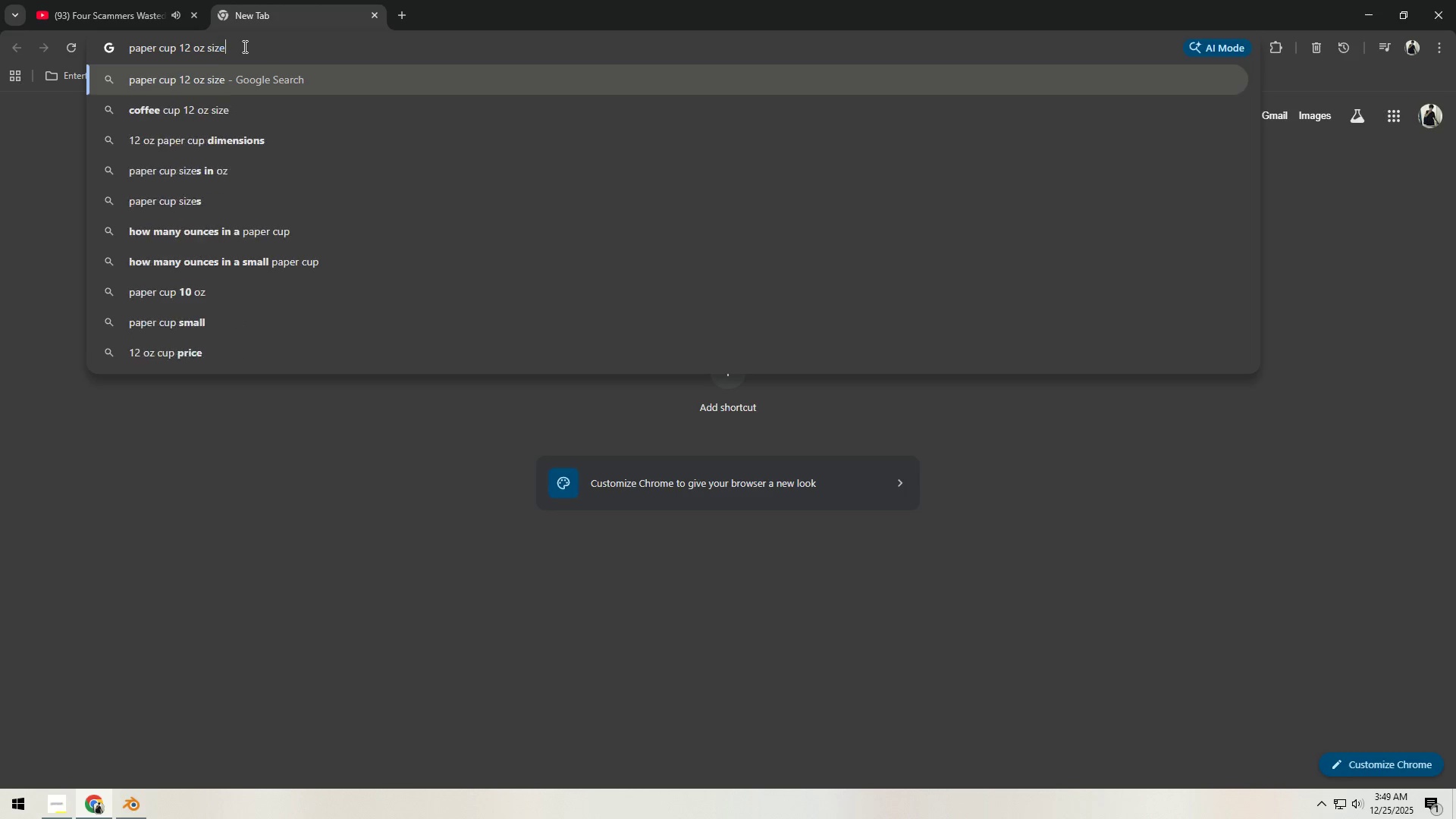 
key(Enter)
 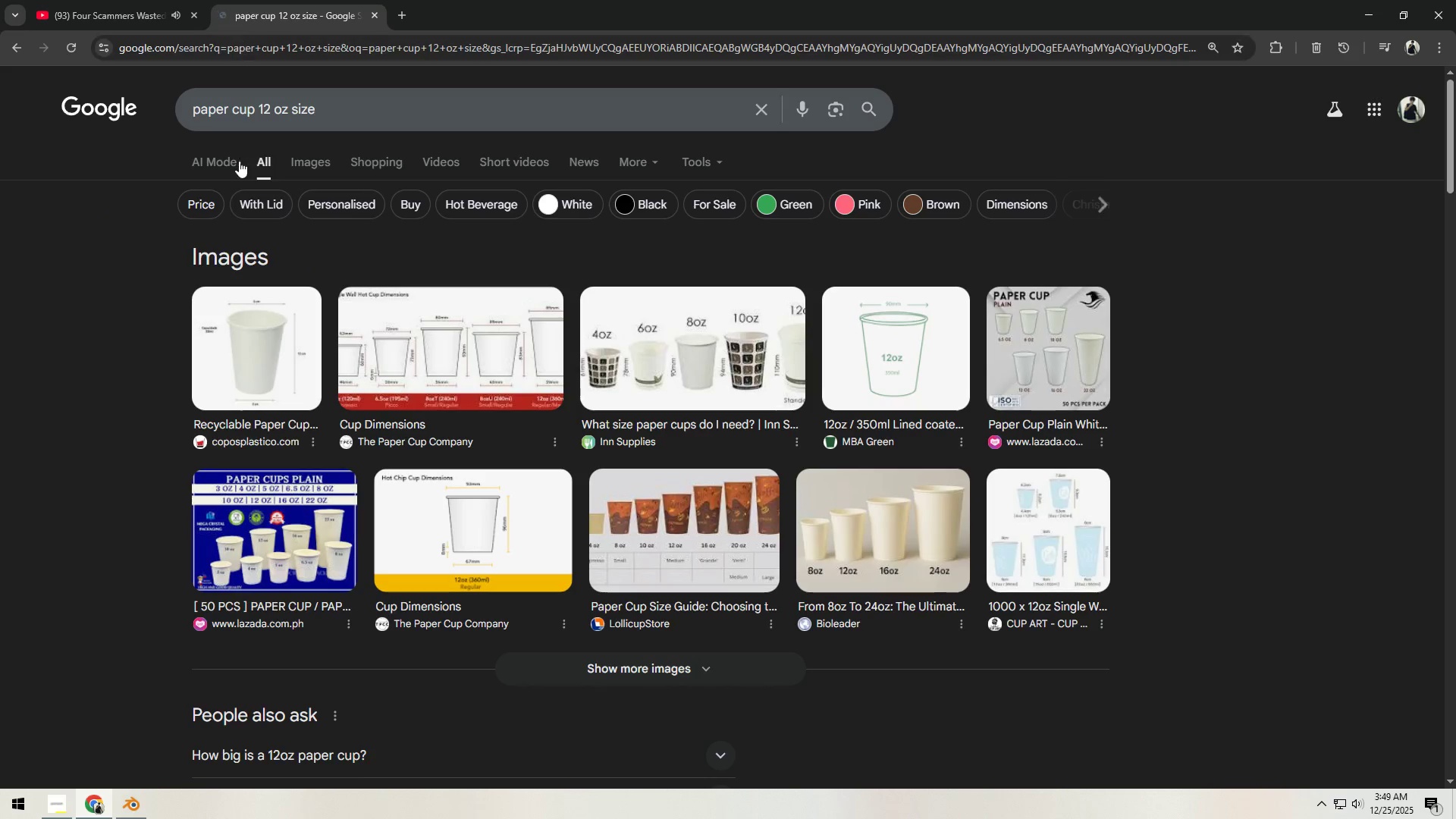 
left_click([432, 294])
 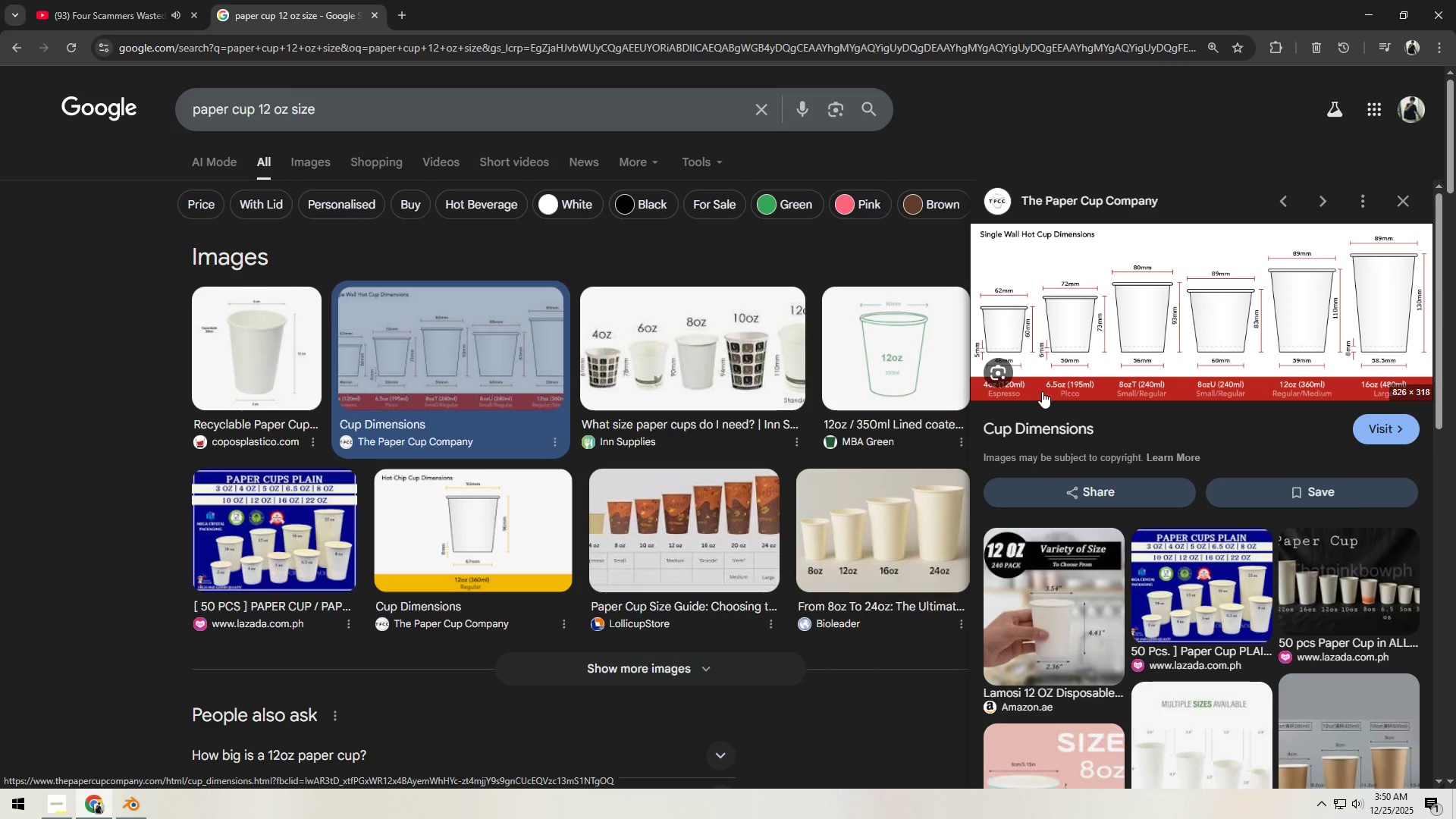 
wait(18.7)
 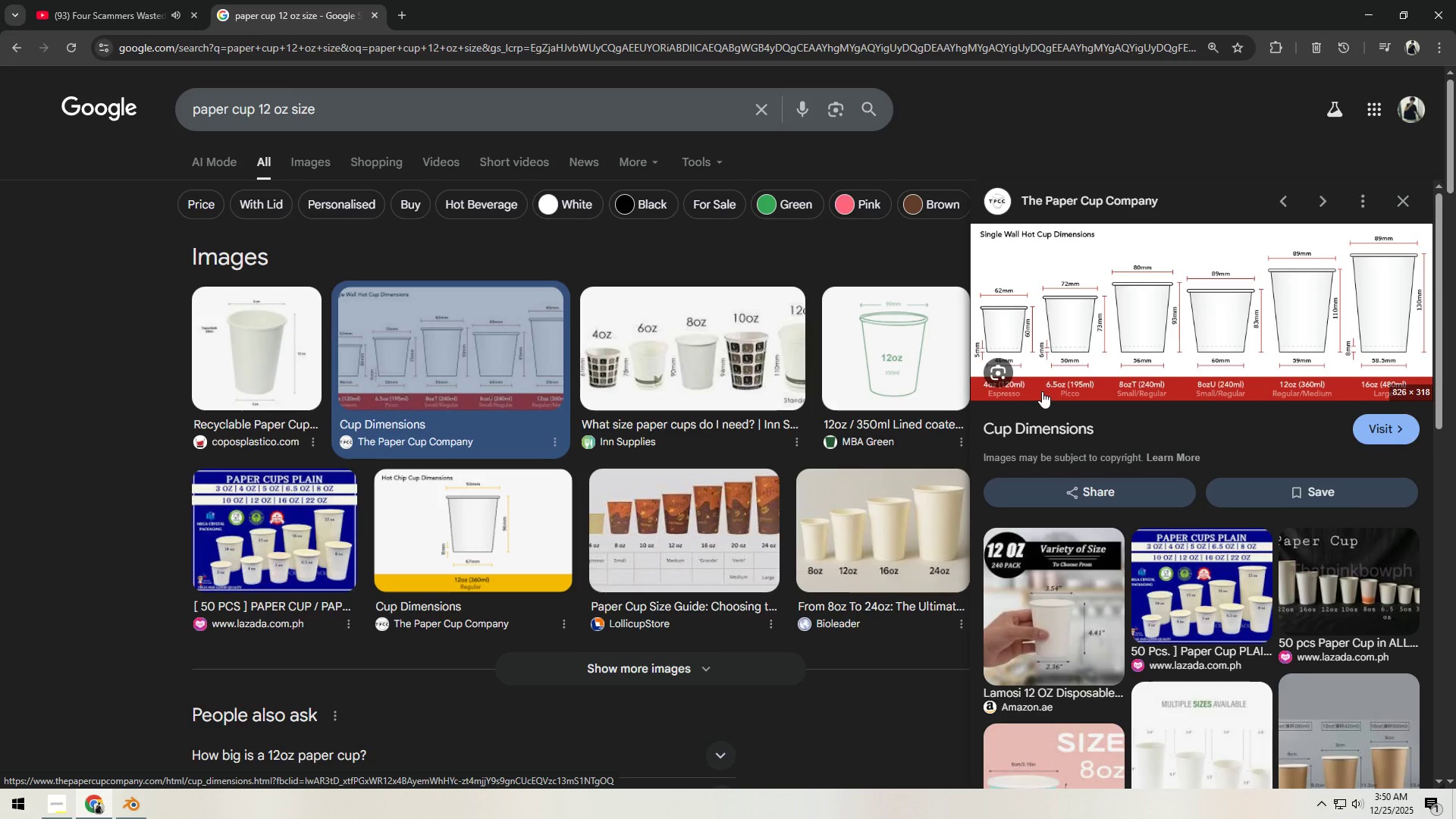 
key(Alt+AltLeft)
 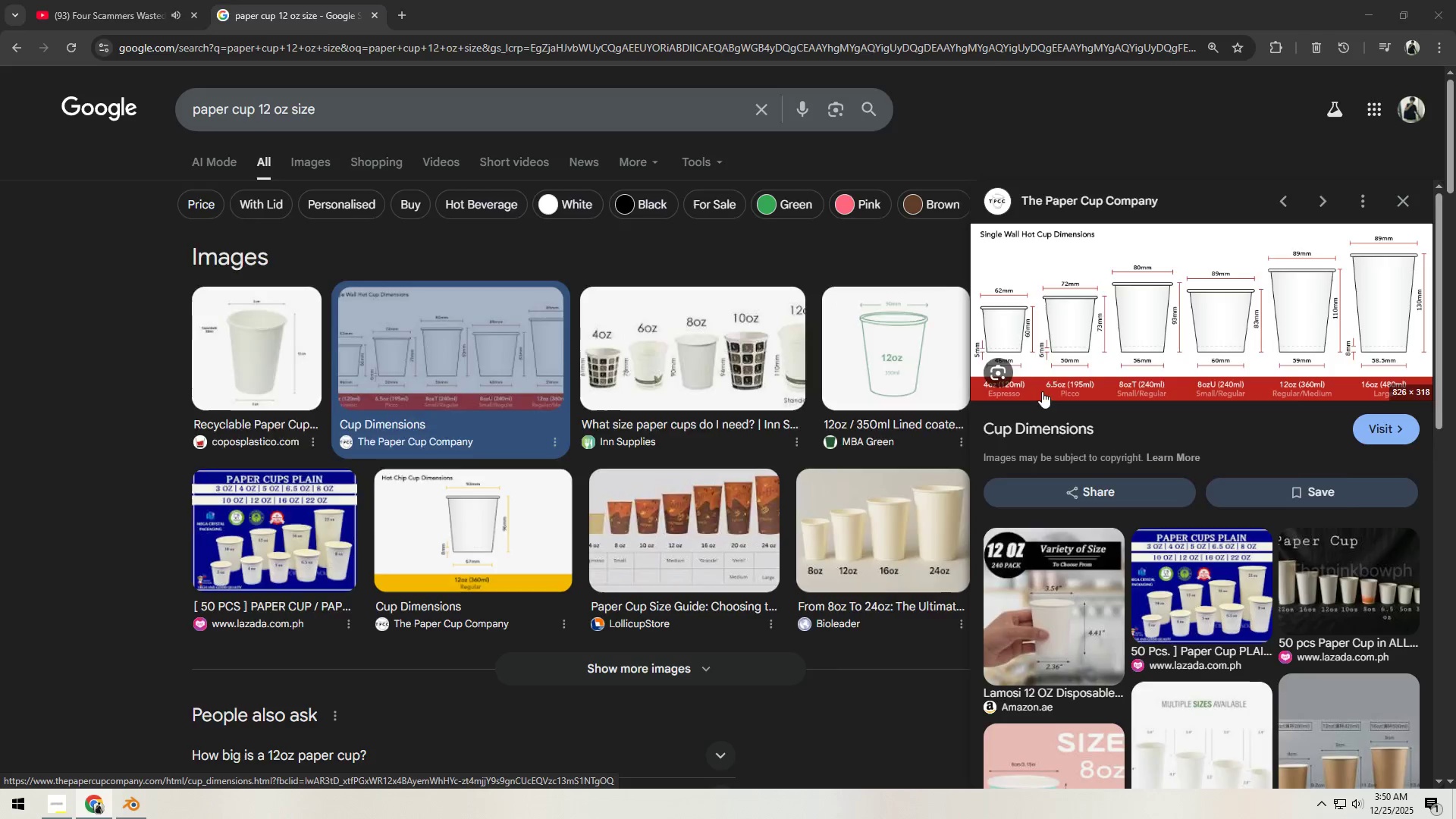 
key(Alt+Tab)
 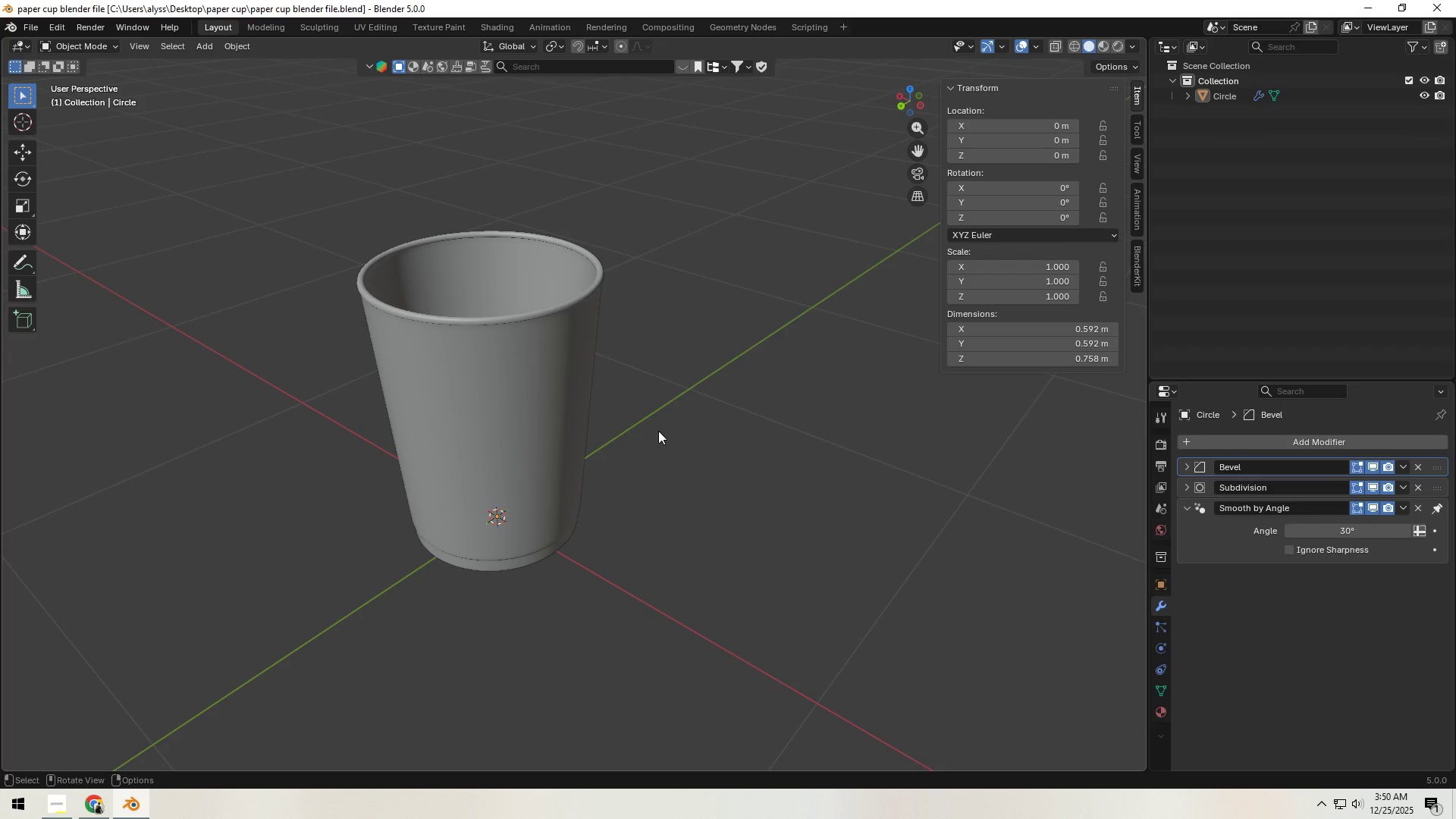 
key(Shift+ShiftLeft)
 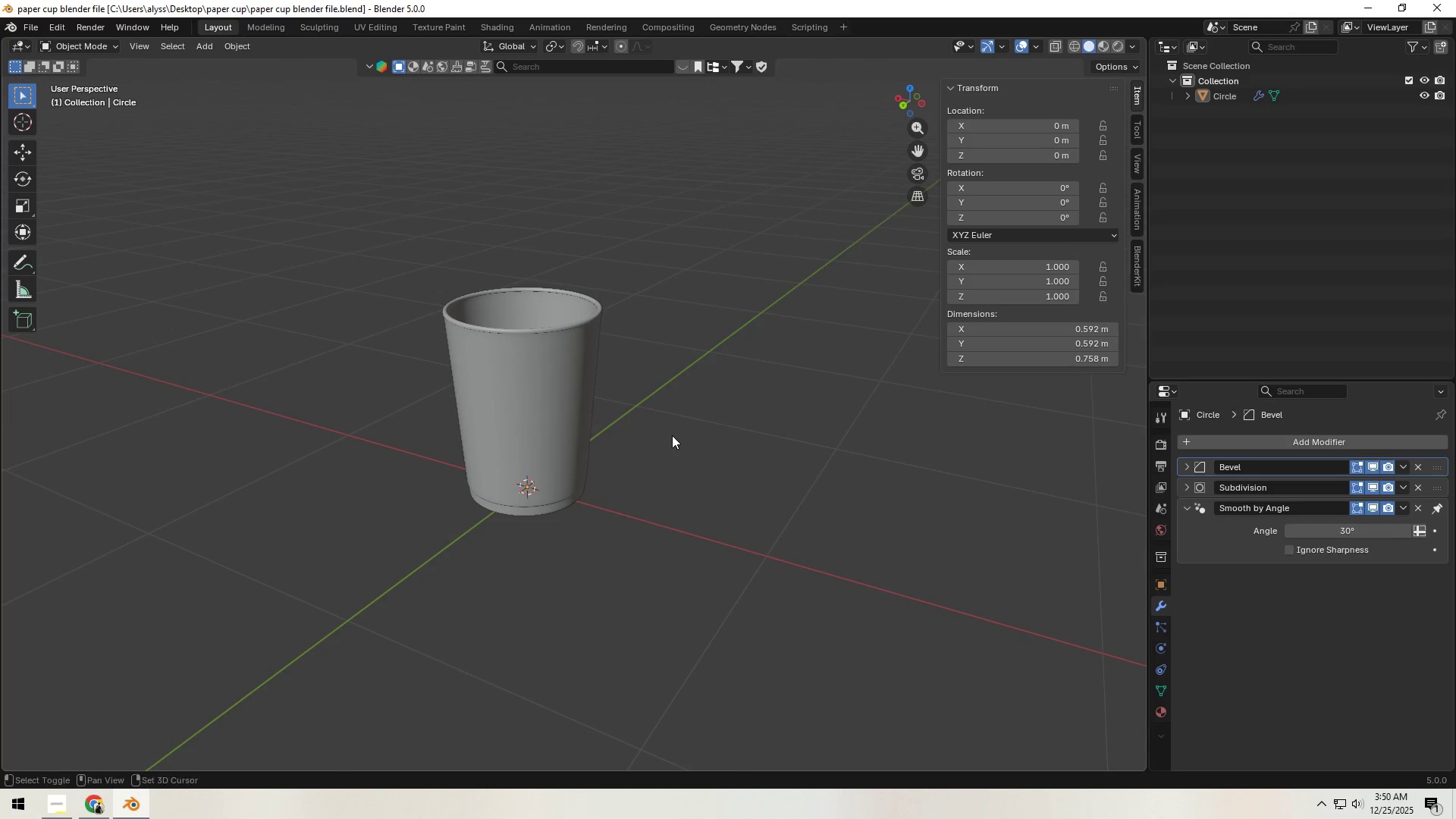 
key(Shift+A)
 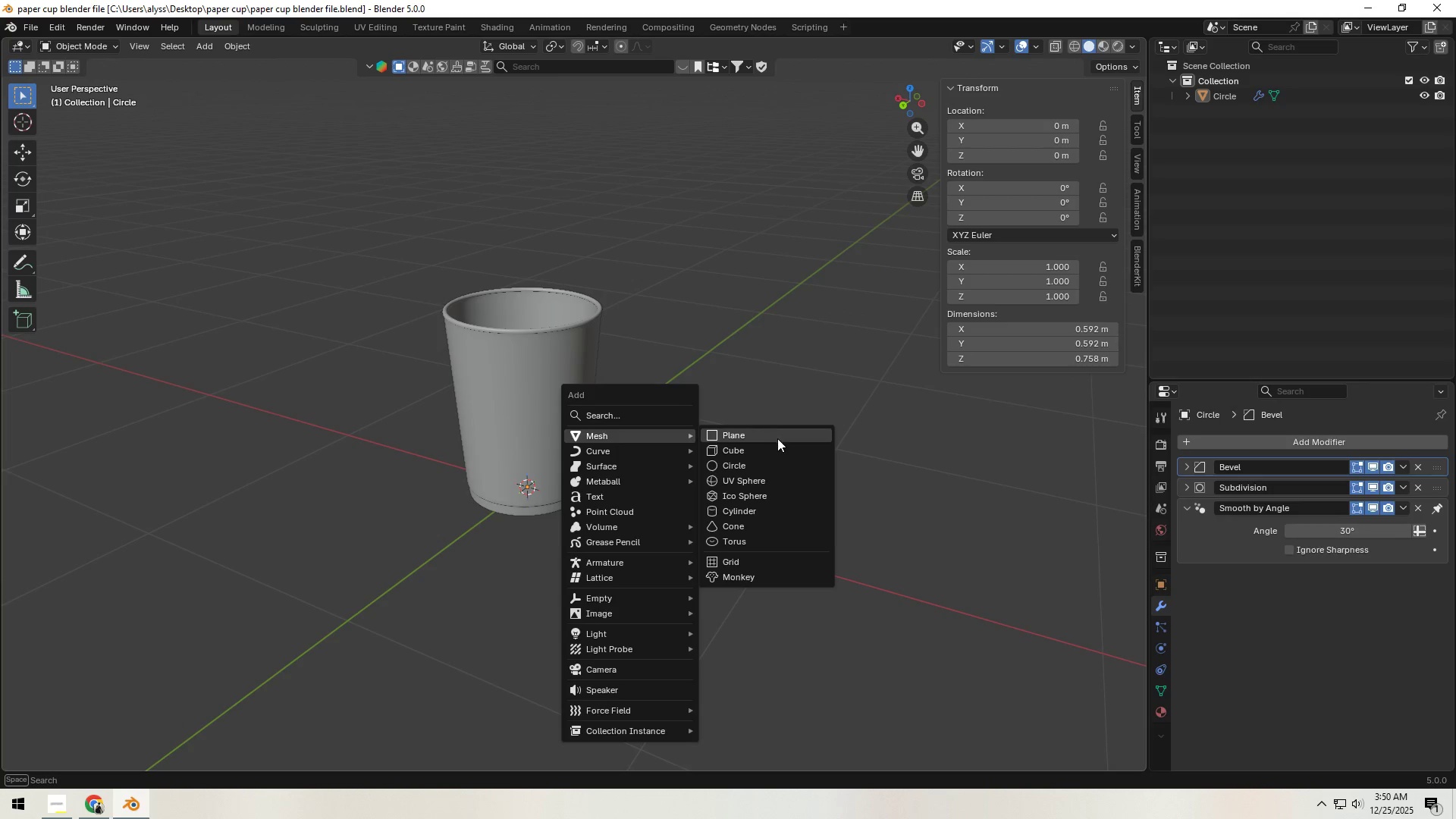 
scroll: coordinate [651, 455], scroll_direction: down, amount: 2.0
 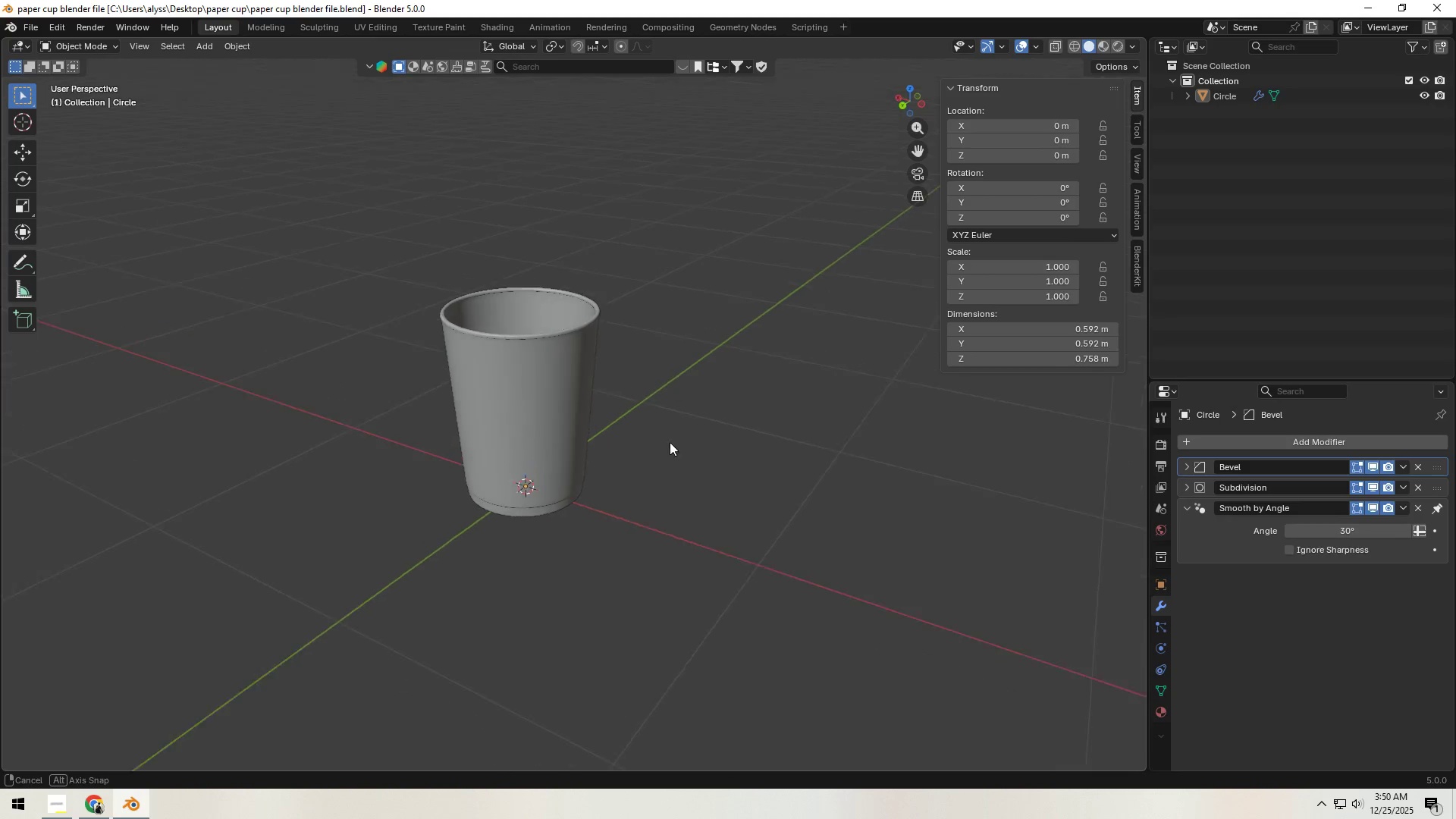 
left_click([777, 438])
 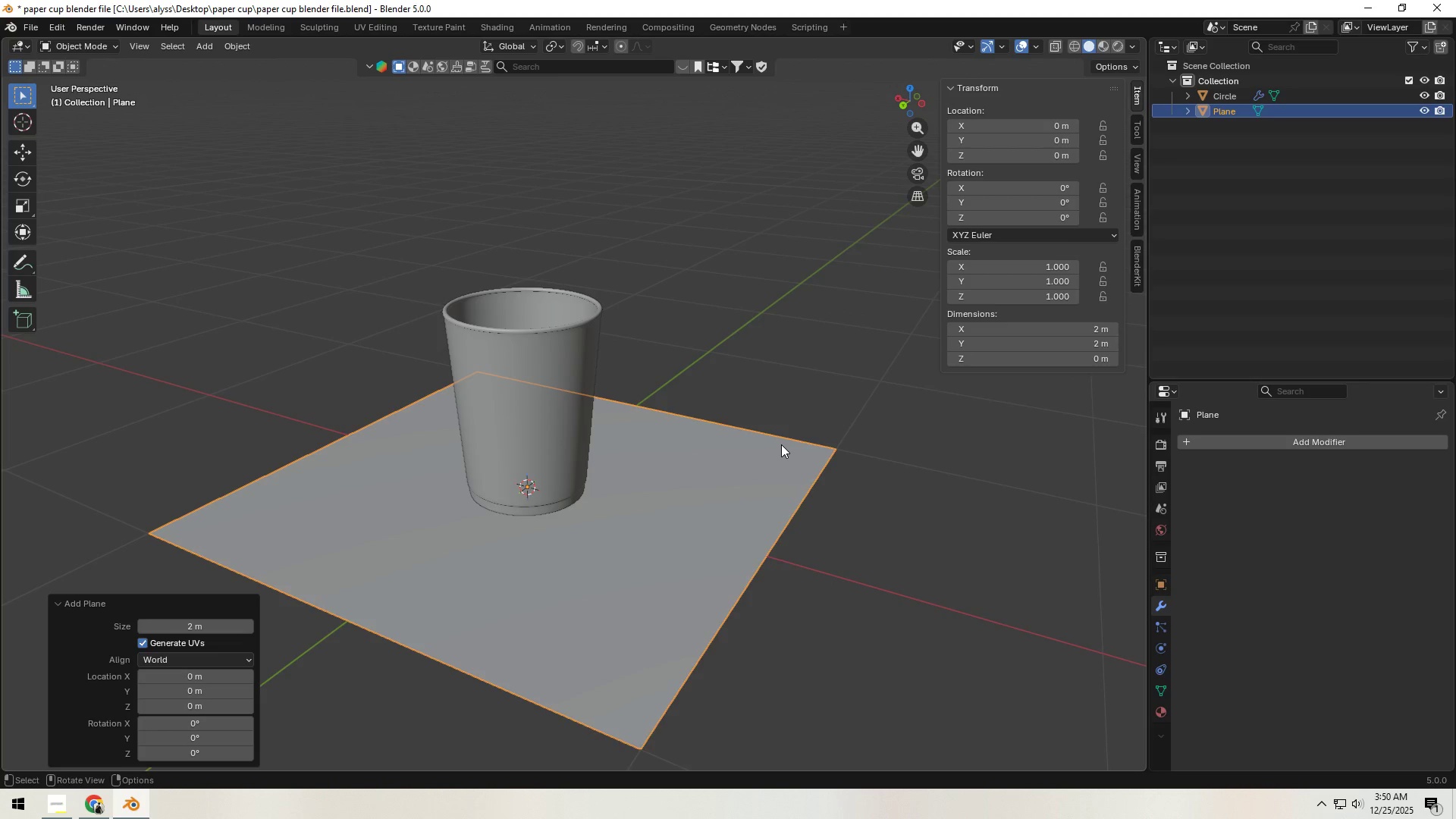 
key(X)
 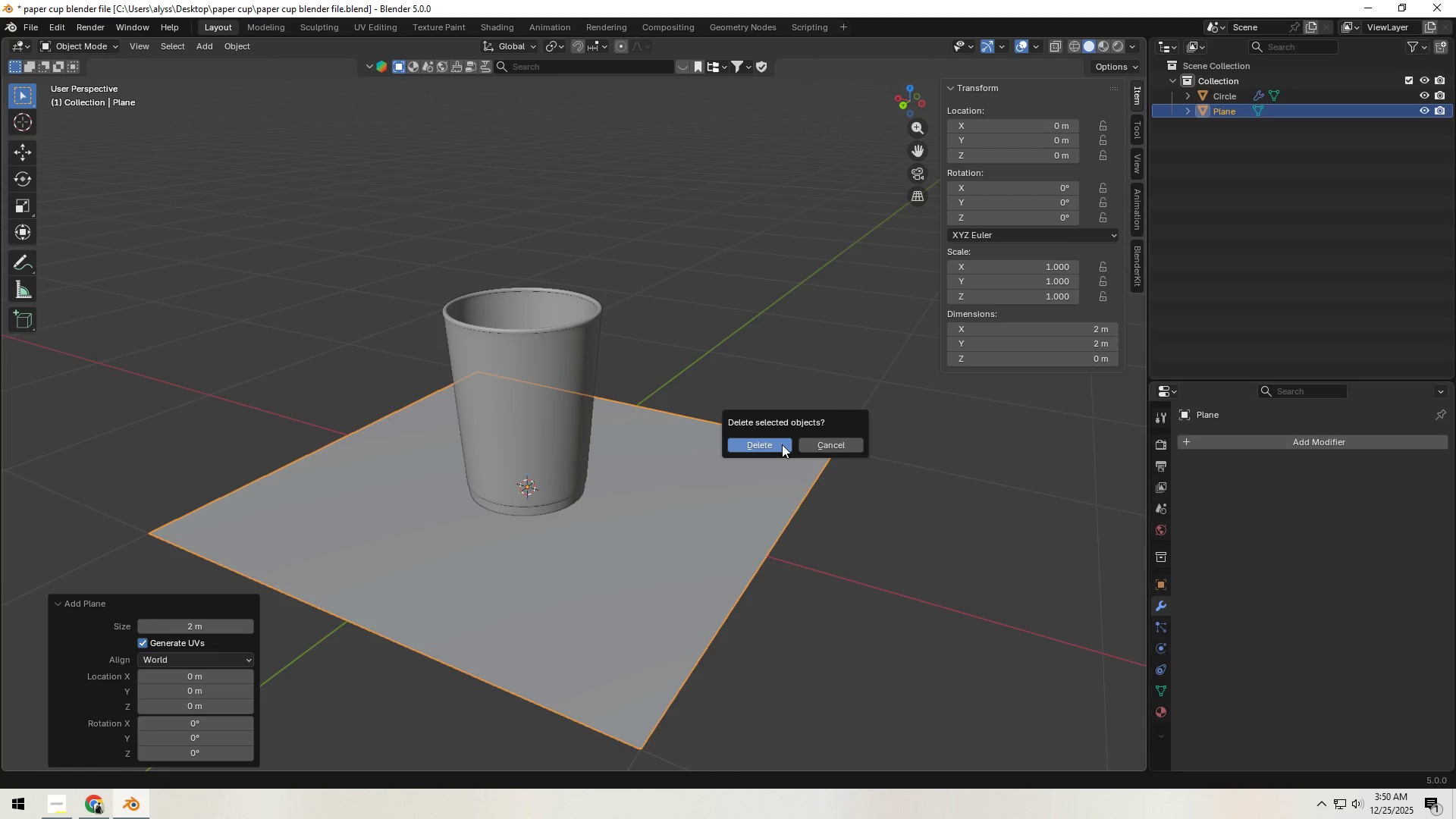 
left_click([782, 444])
 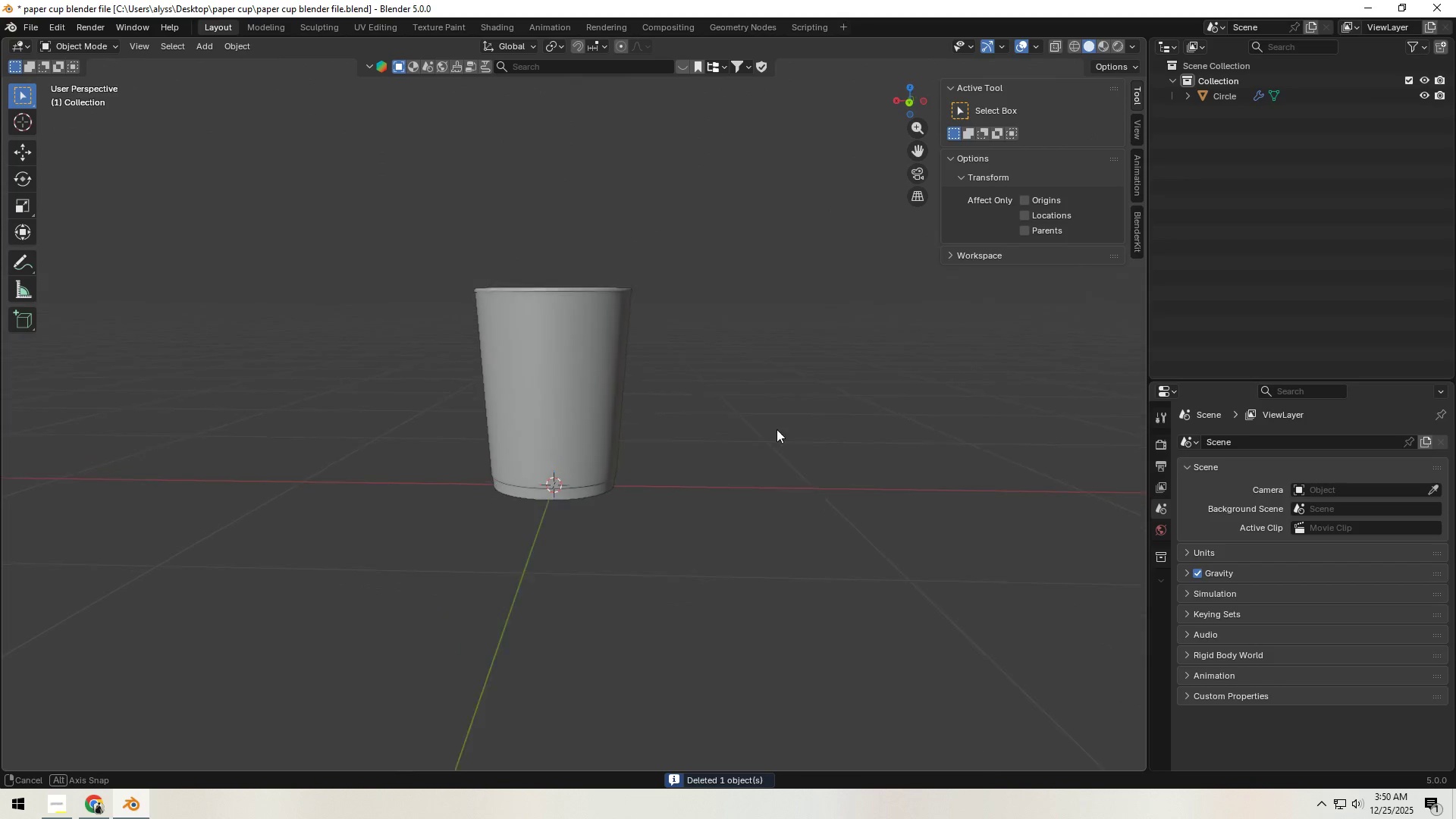 
key(Shift+ShiftLeft)
 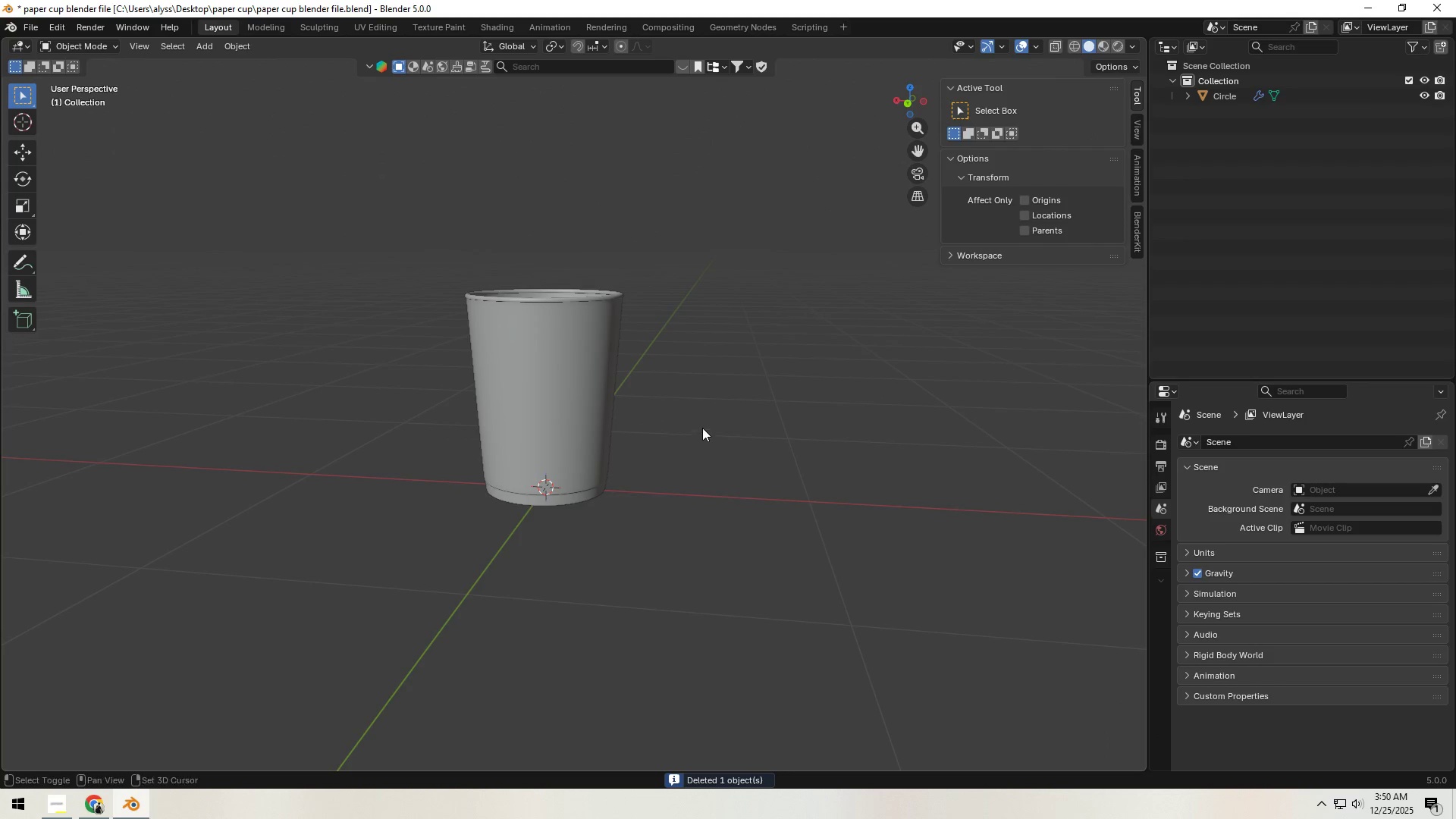 
key(Shift+A)
 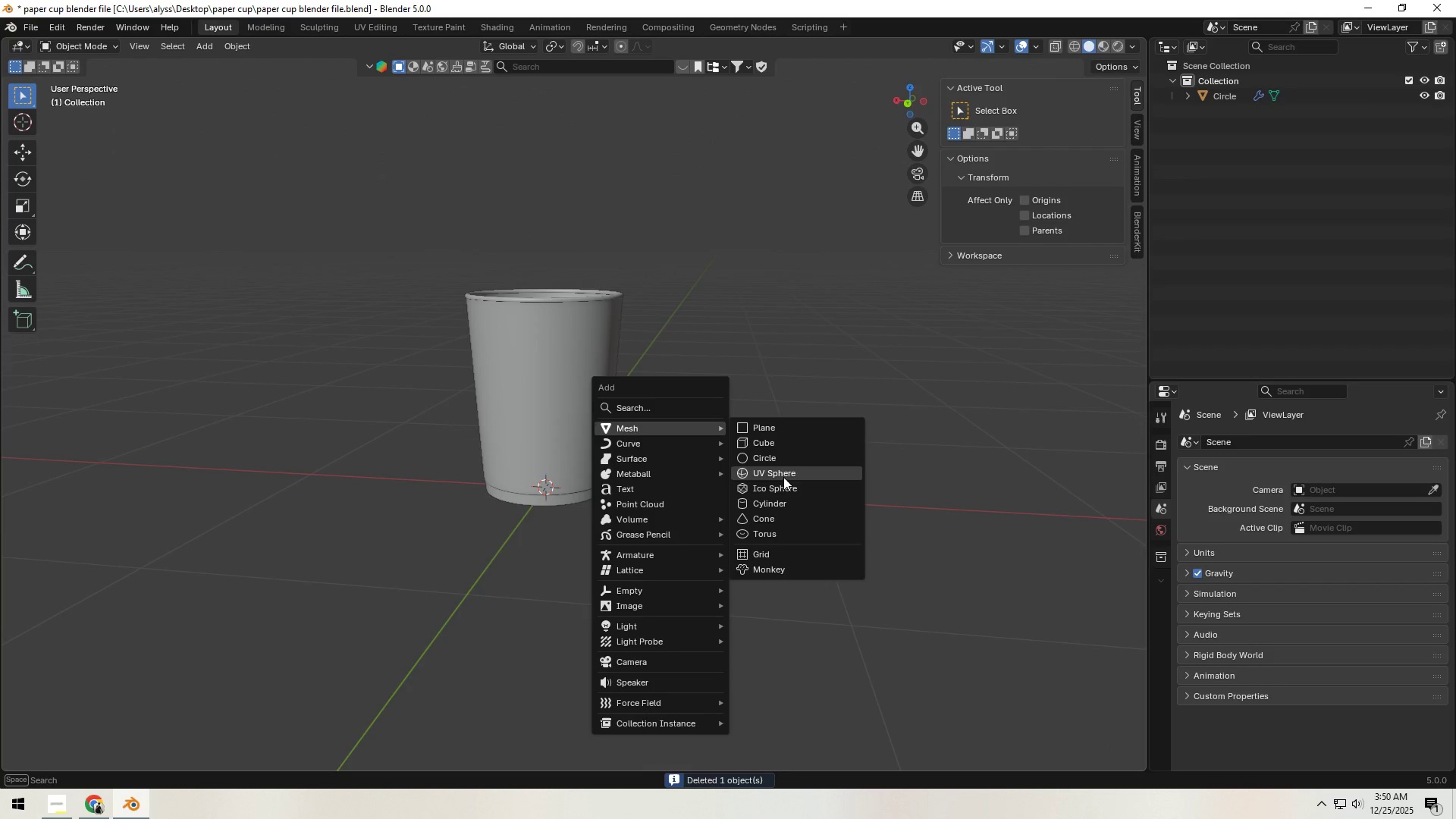 
left_click([782, 449])
 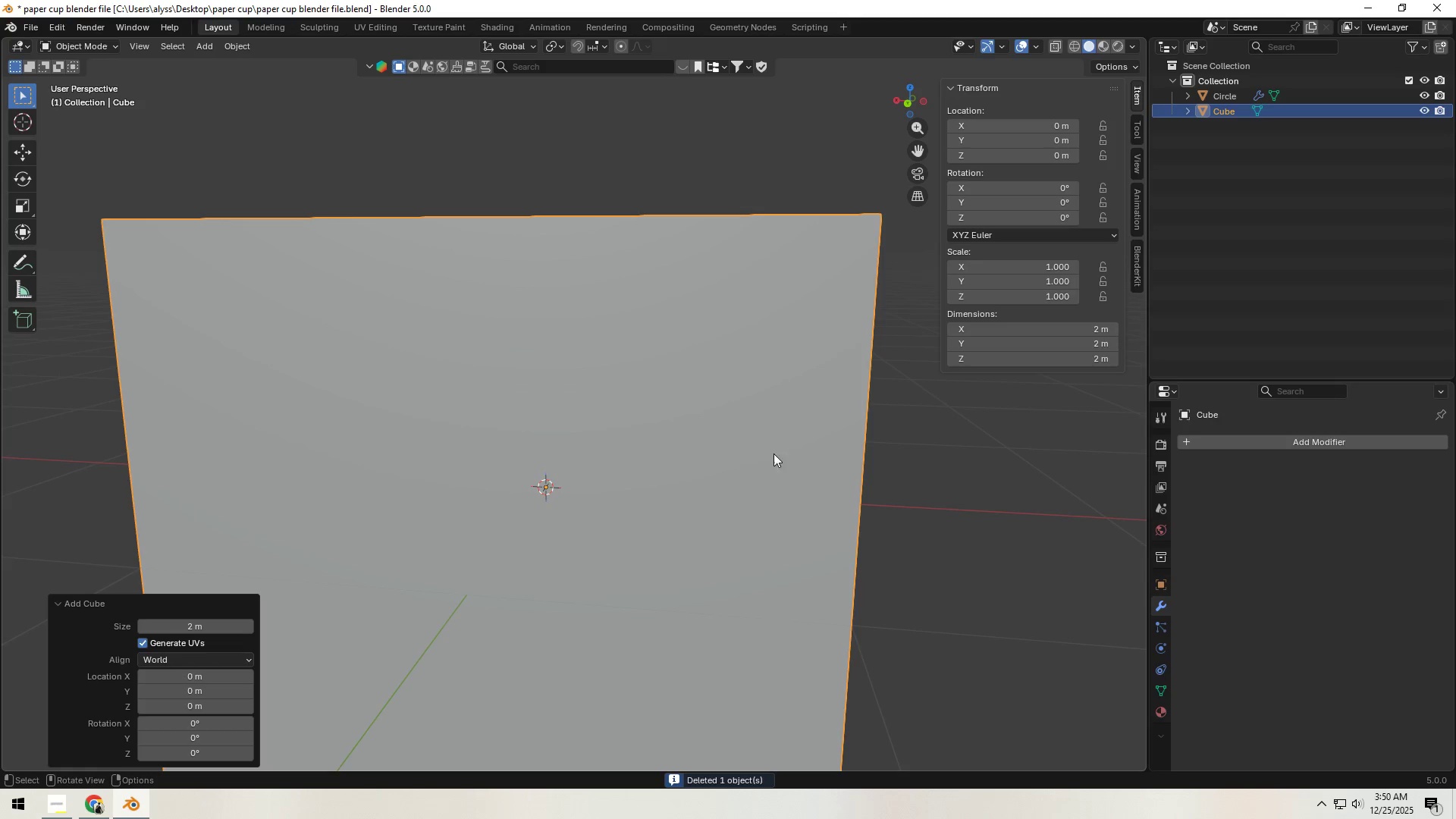 
key(Tab)
 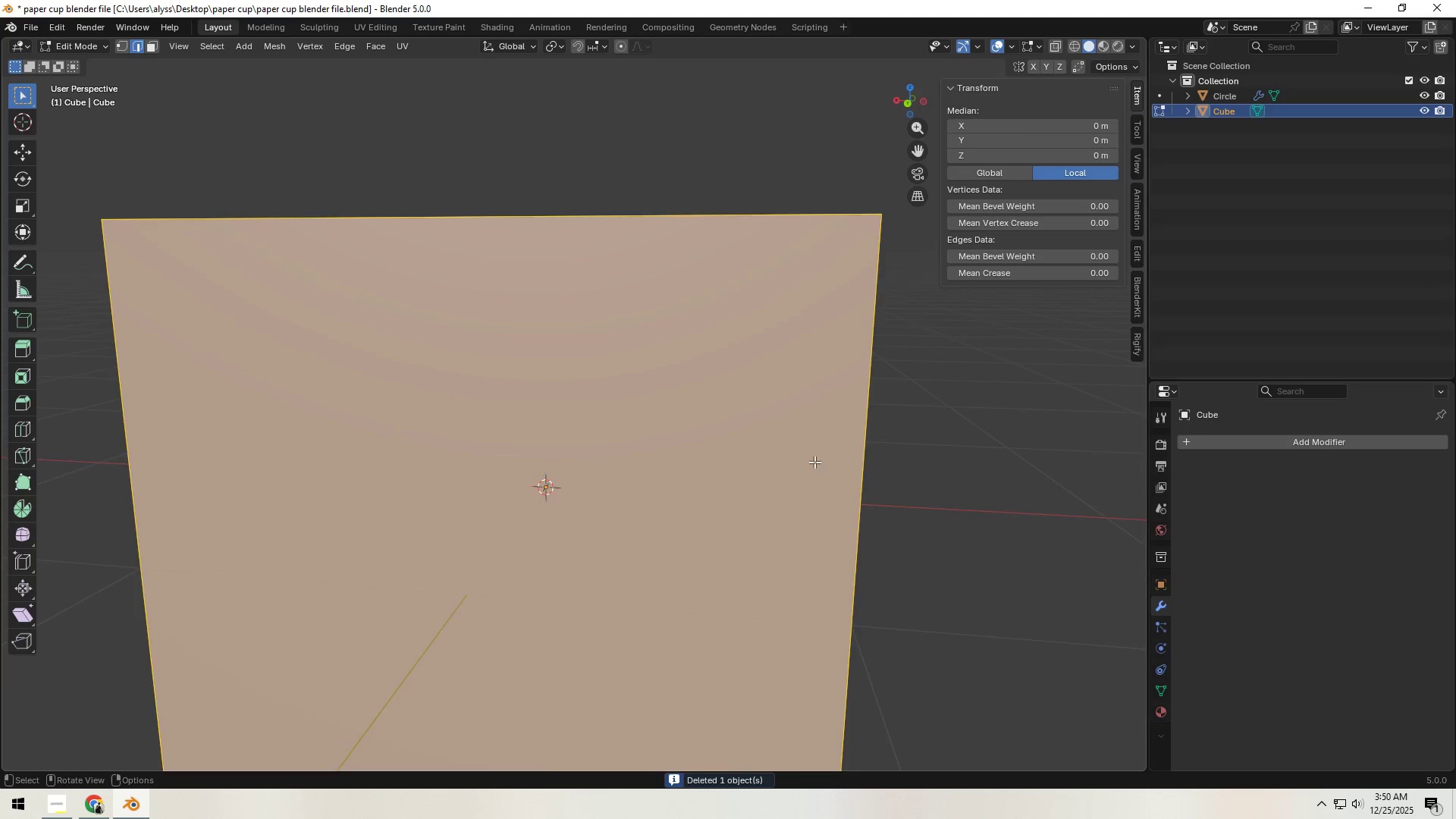 
key(G)
 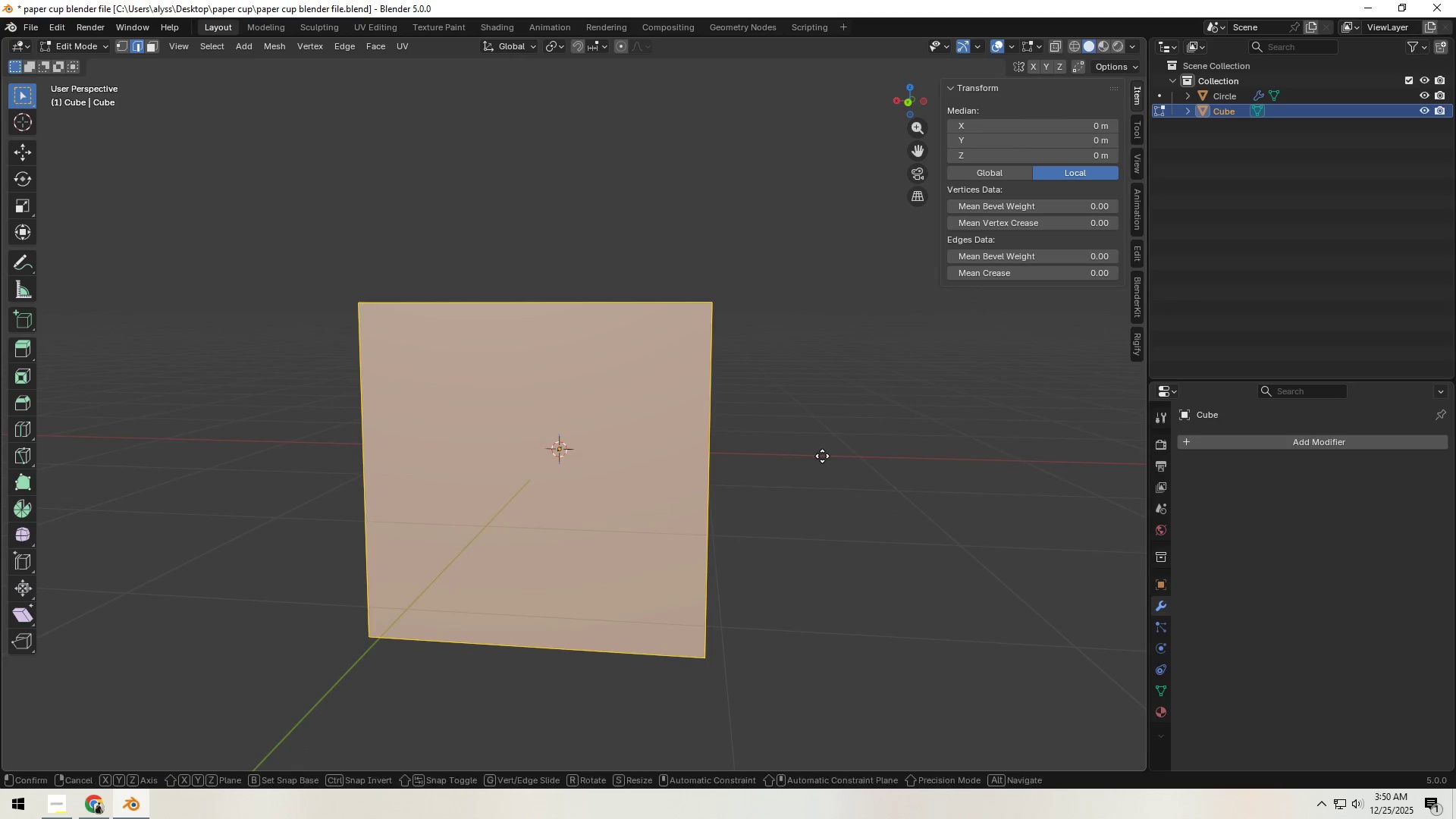 
scroll: coordinate [817, 464], scroll_direction: down, amount: 3.0
 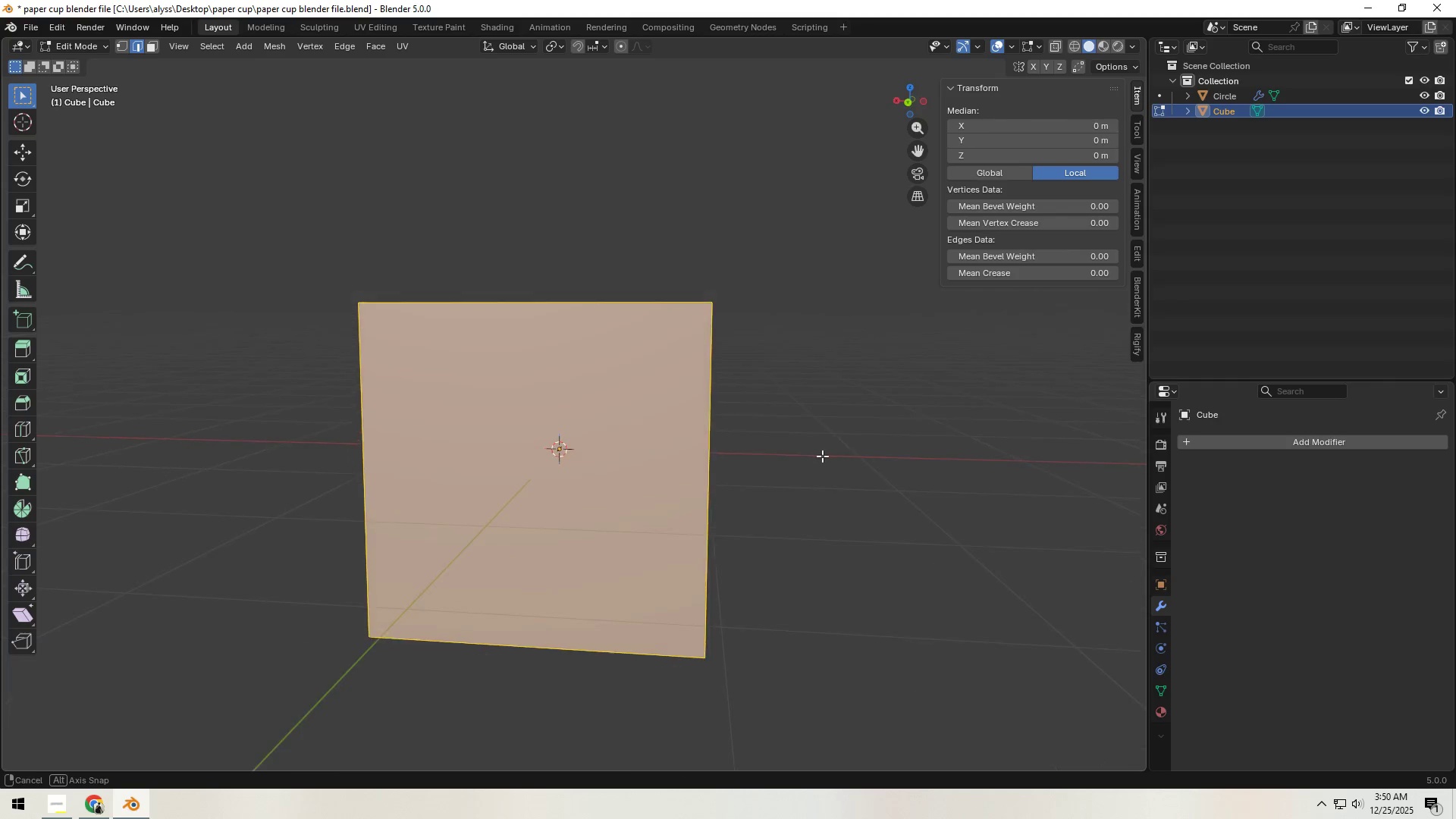 
type(z1)
key(NumpadEnter)
 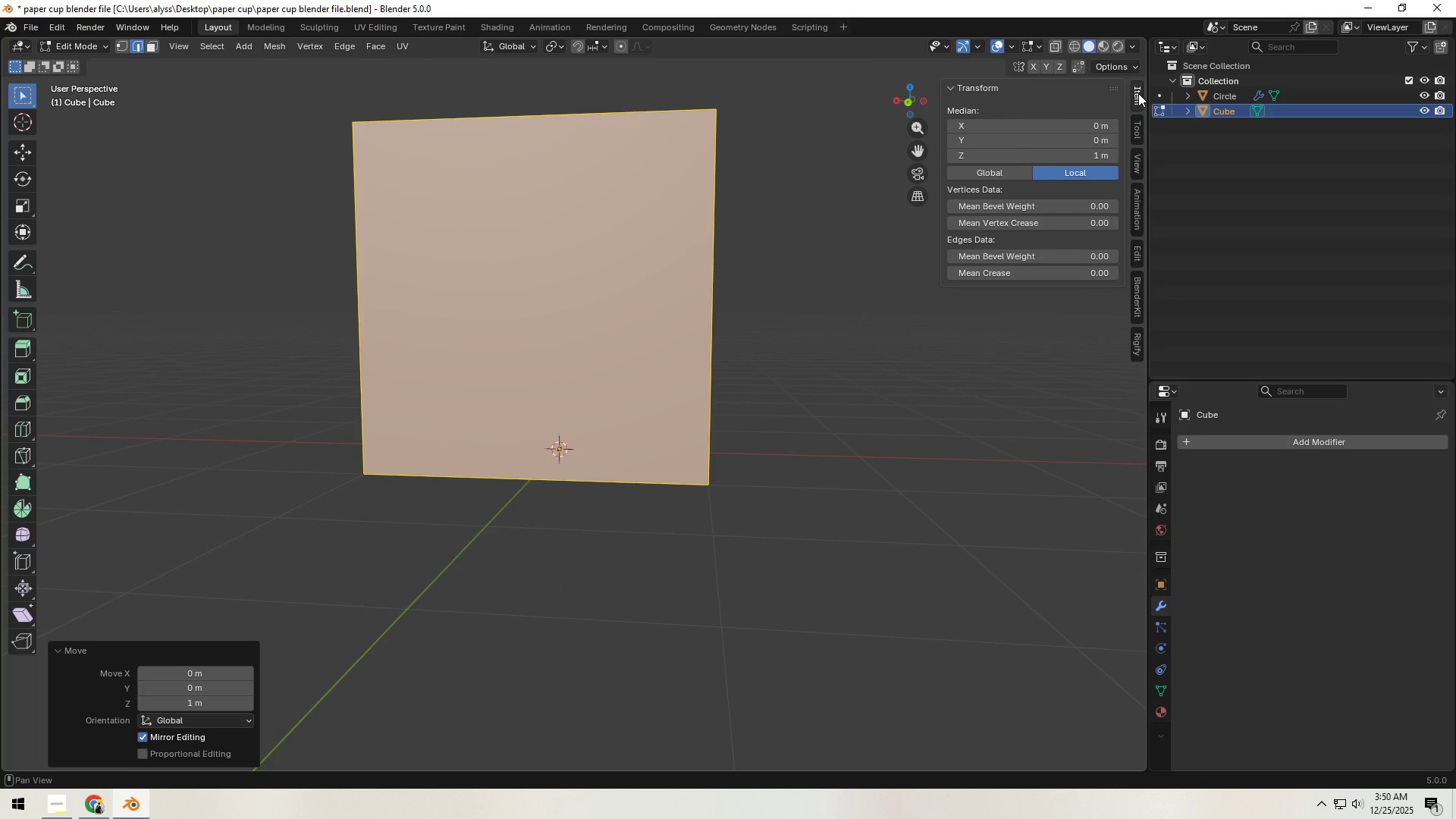 
key(Tab)
 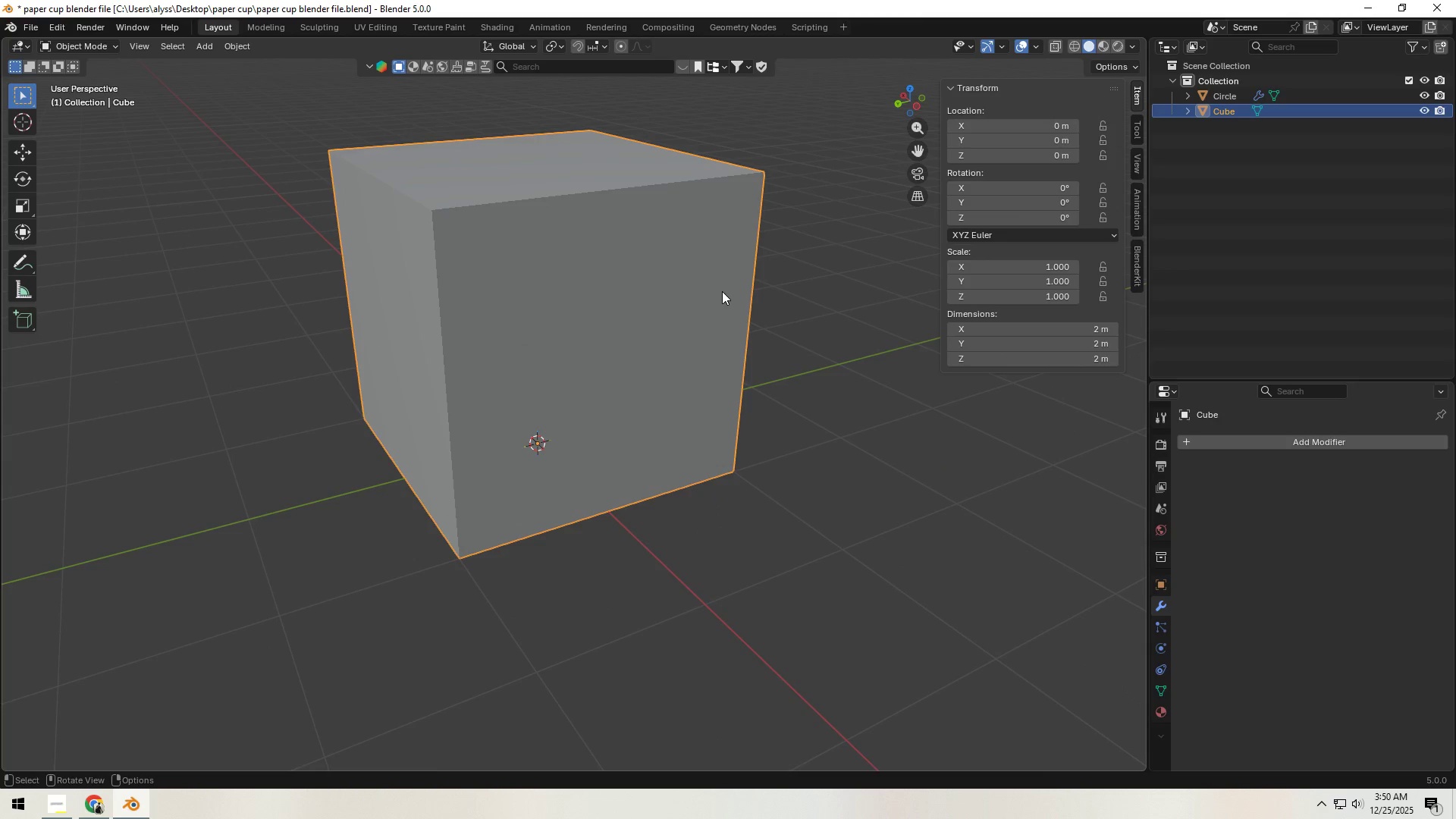 
key(G)
 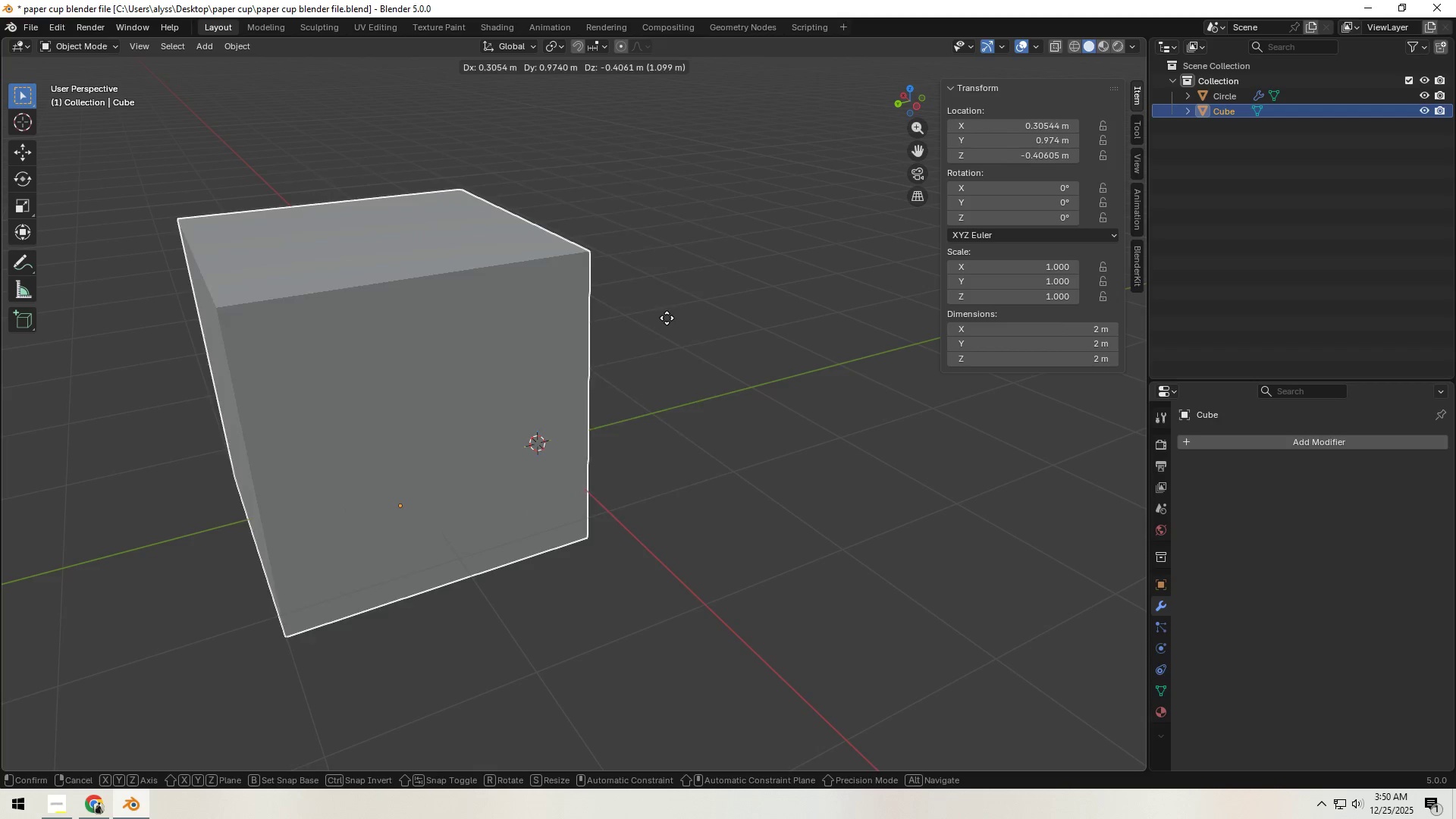 
right_click([693, 303])
 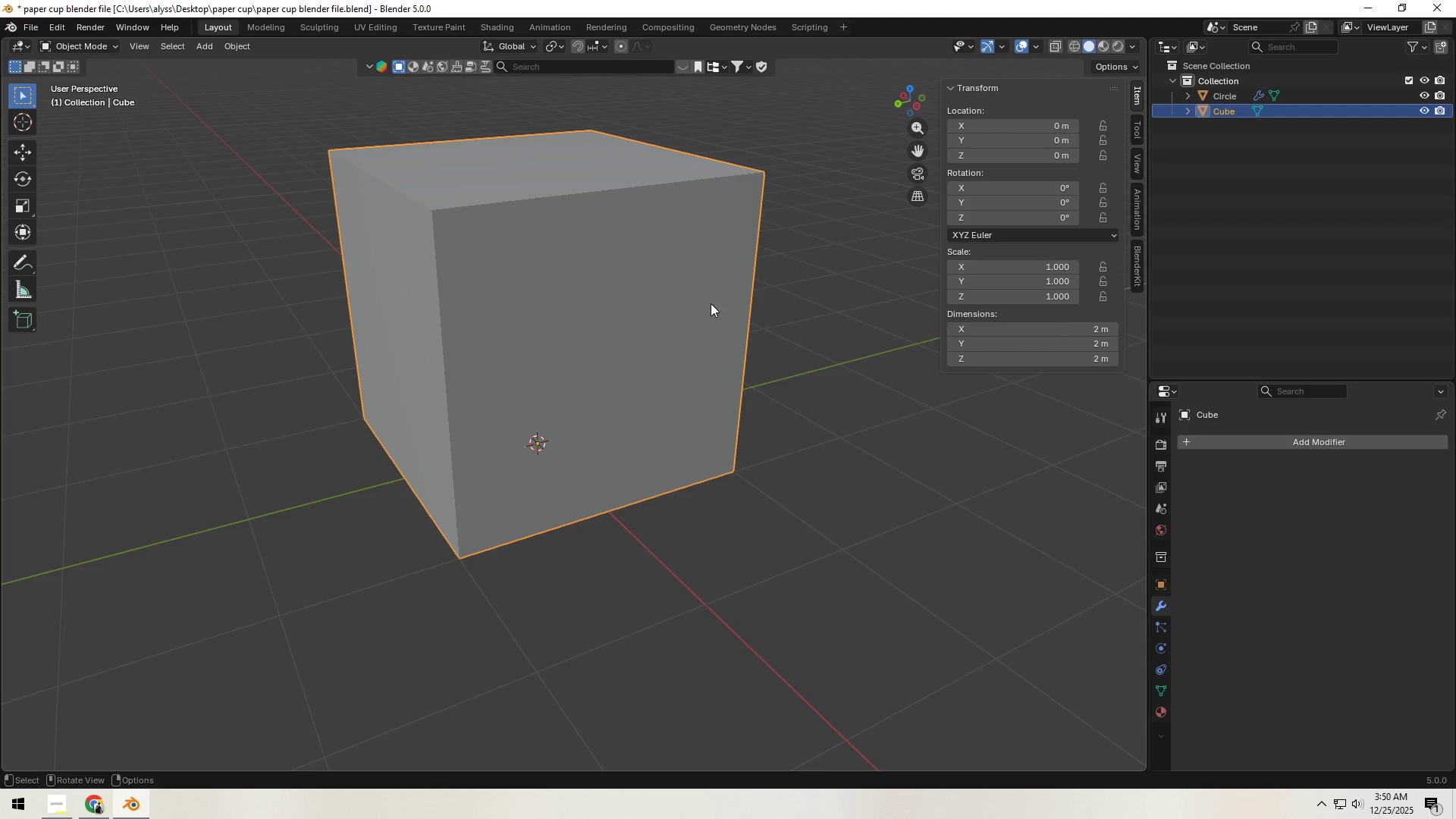 
left_click([700, 303])
 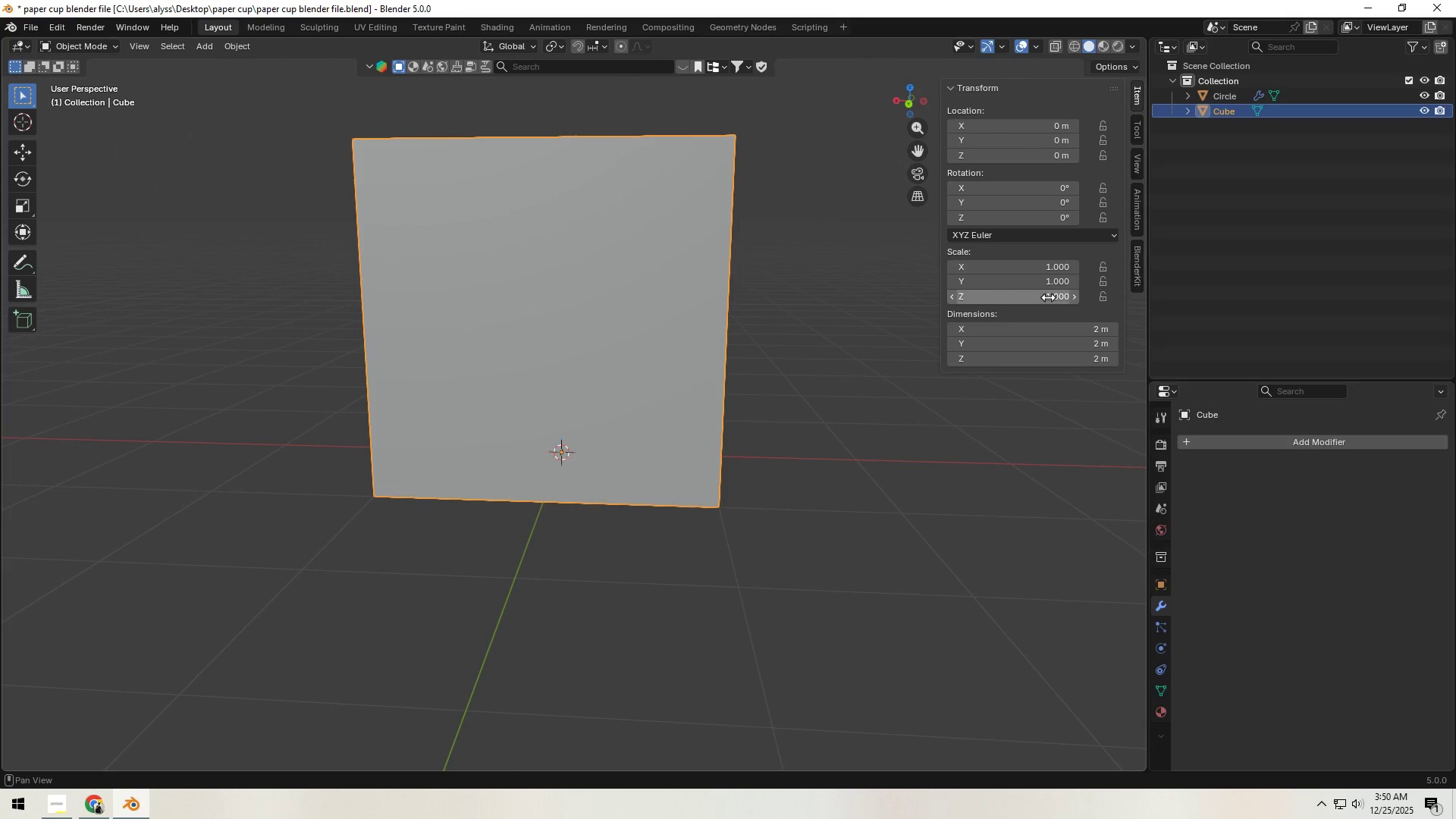 
left_click([1050, 297])
 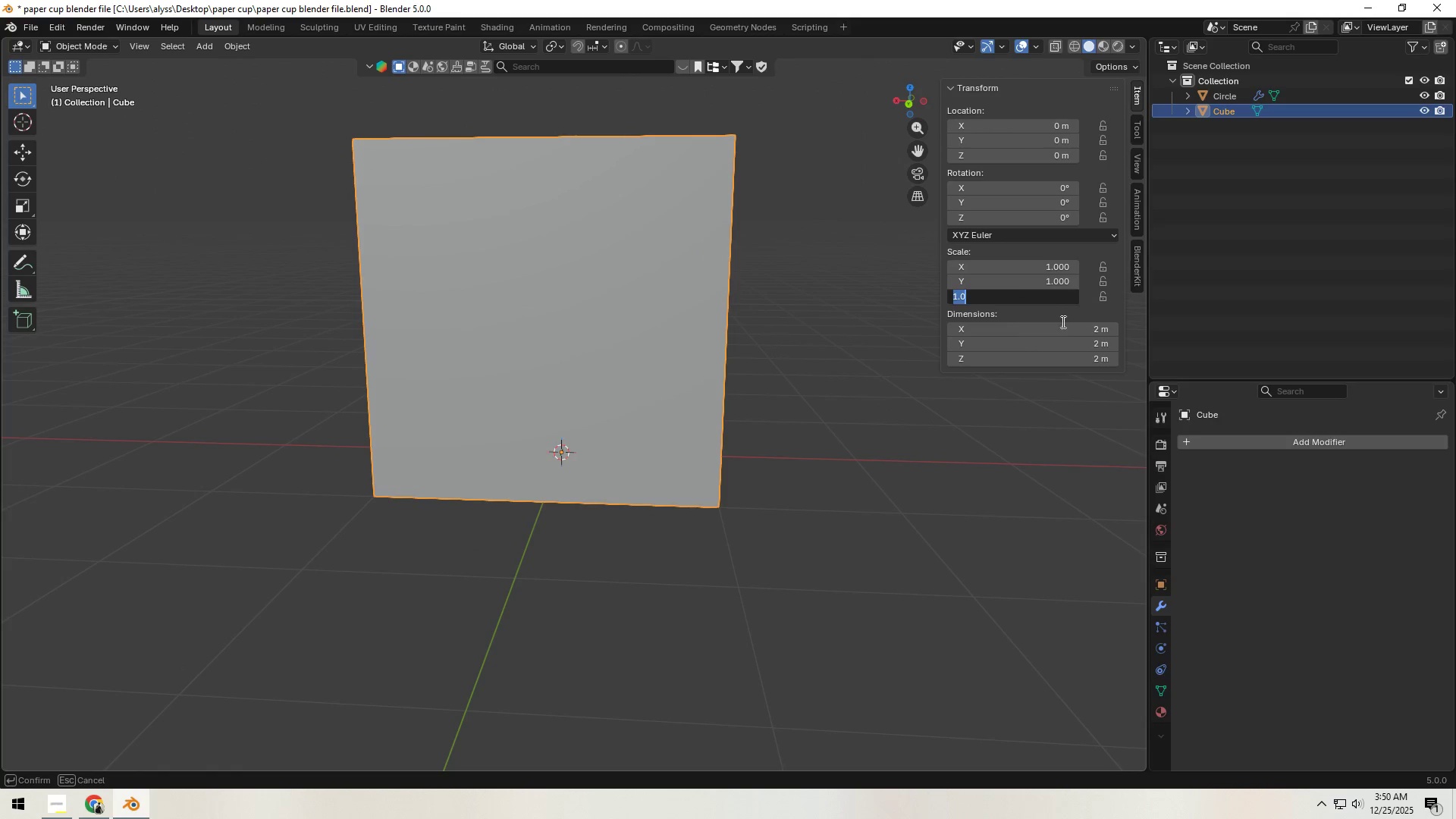 
key(Alt+AltLeft)
 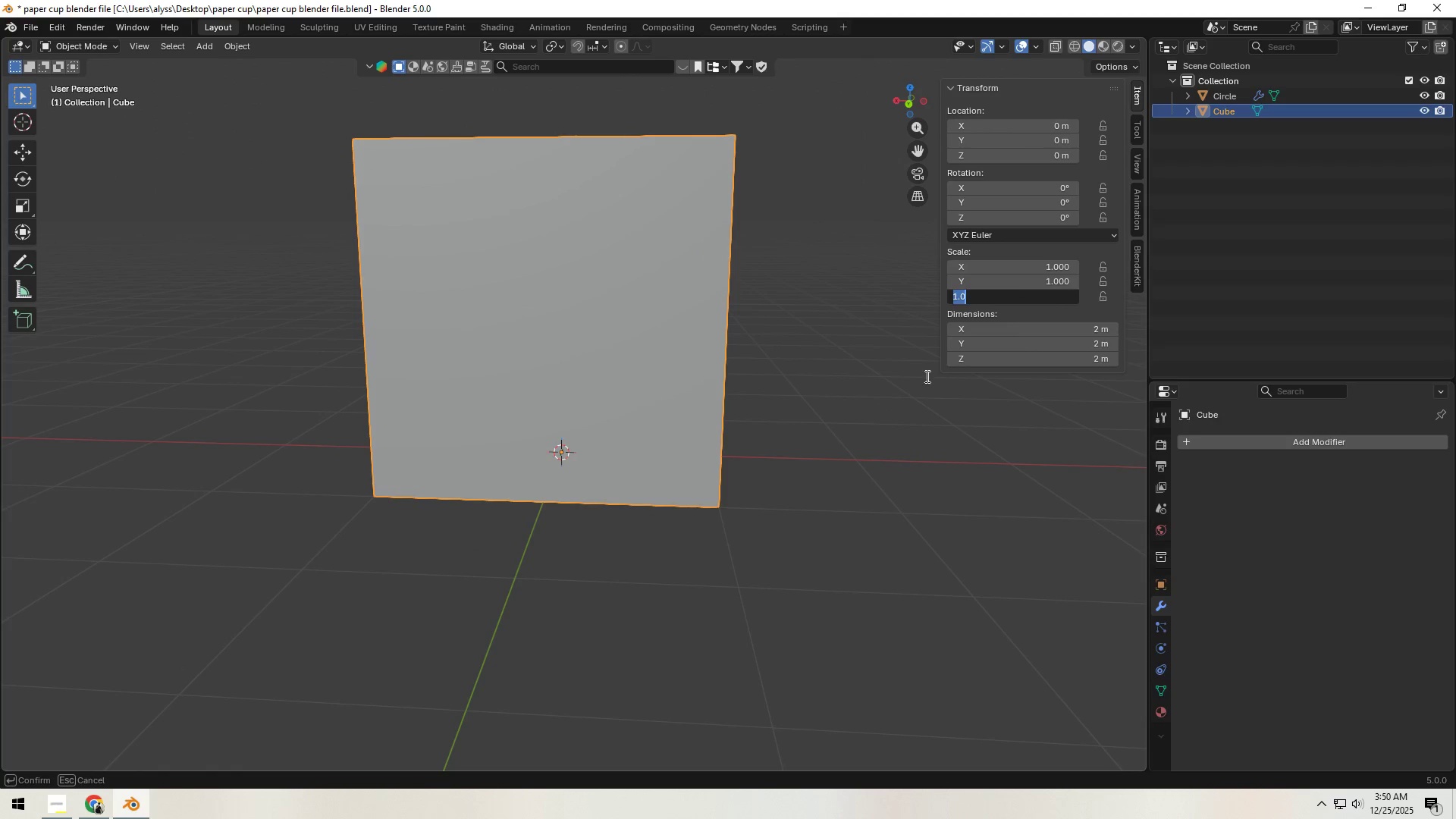 
key(Alt+Tab)
 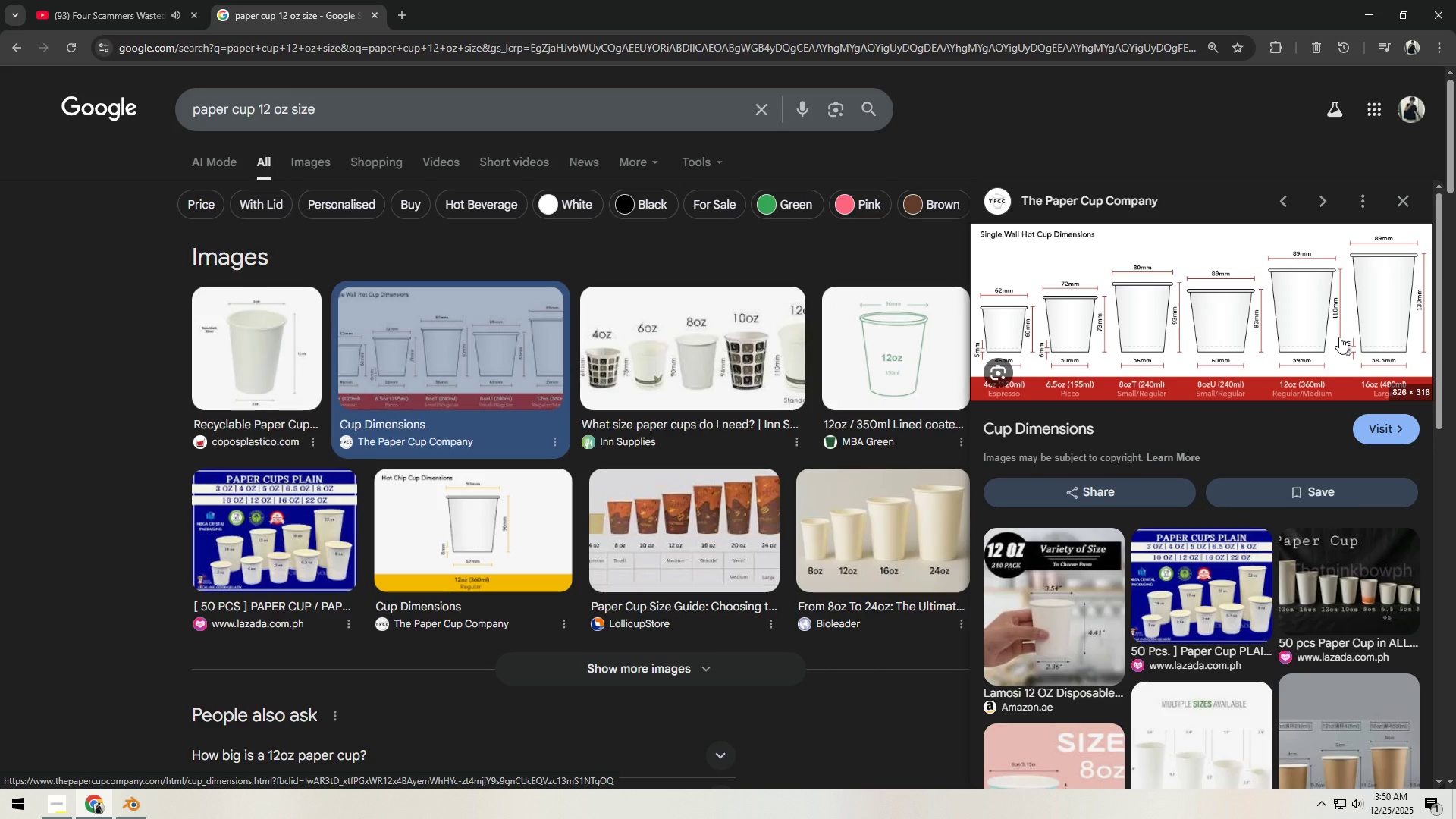 
wait(5.83)
 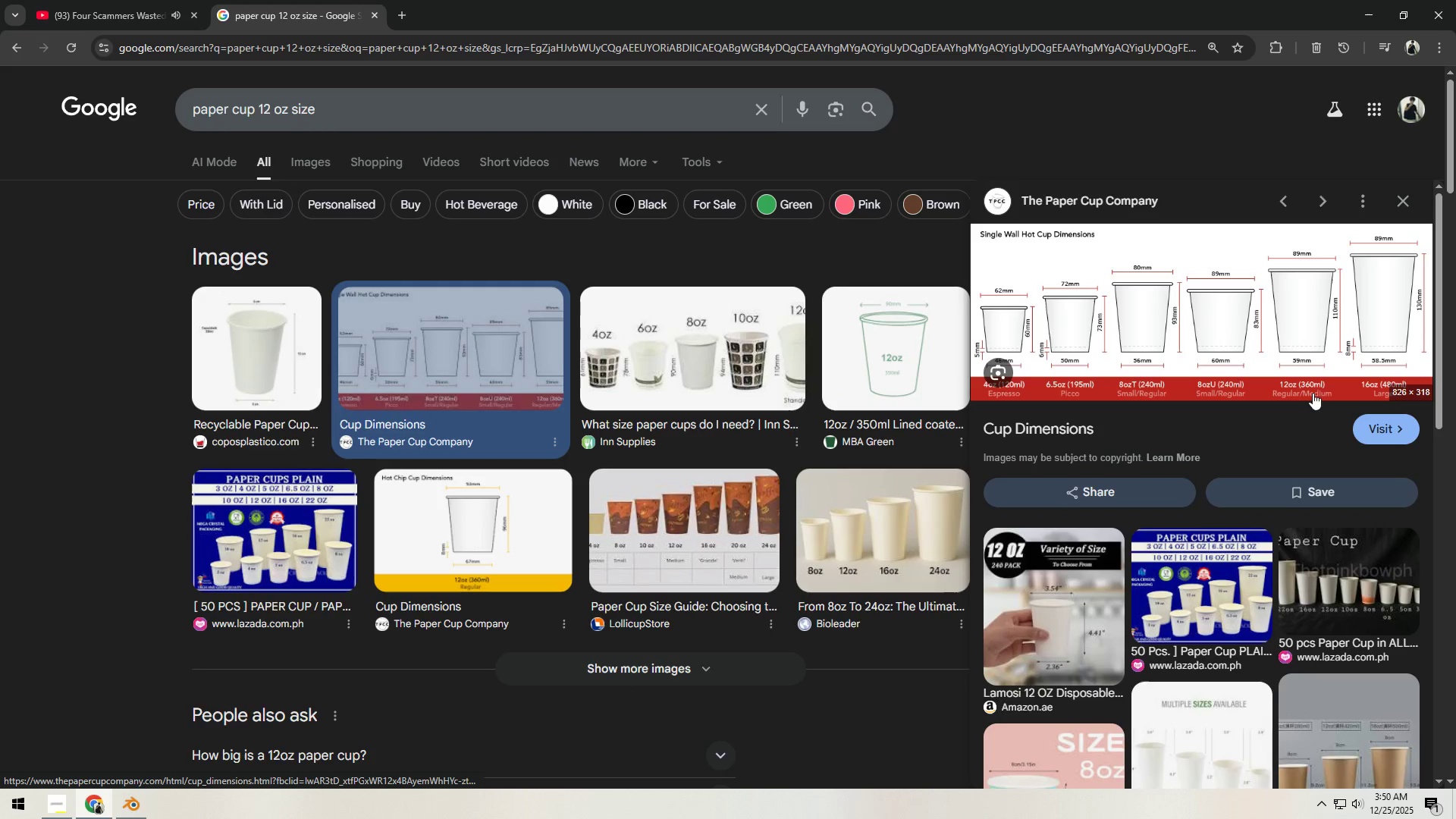 
key(Alt+AltLeft)
 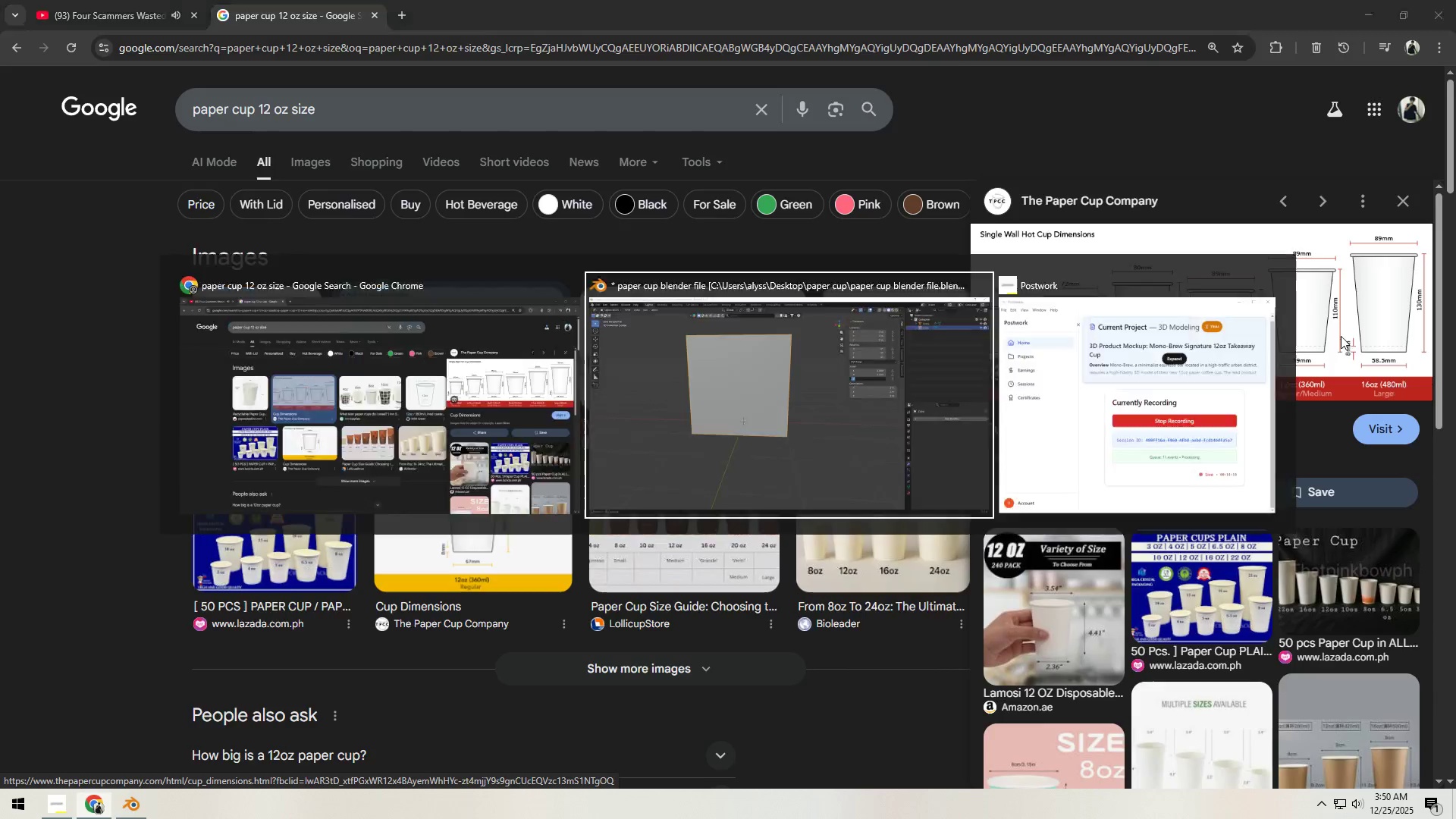 
key(Alt+Tab)
 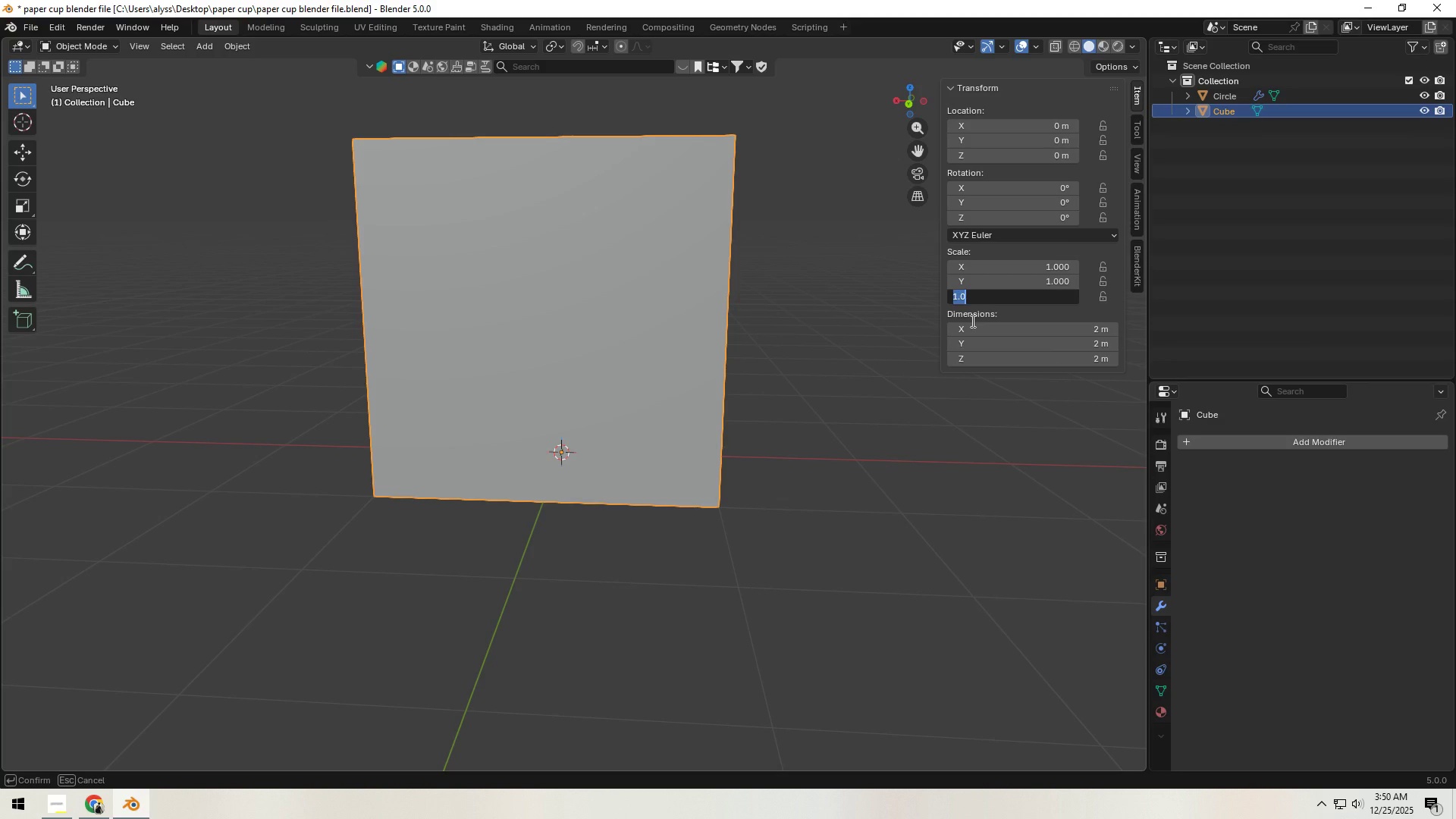 
type(110 mm)
 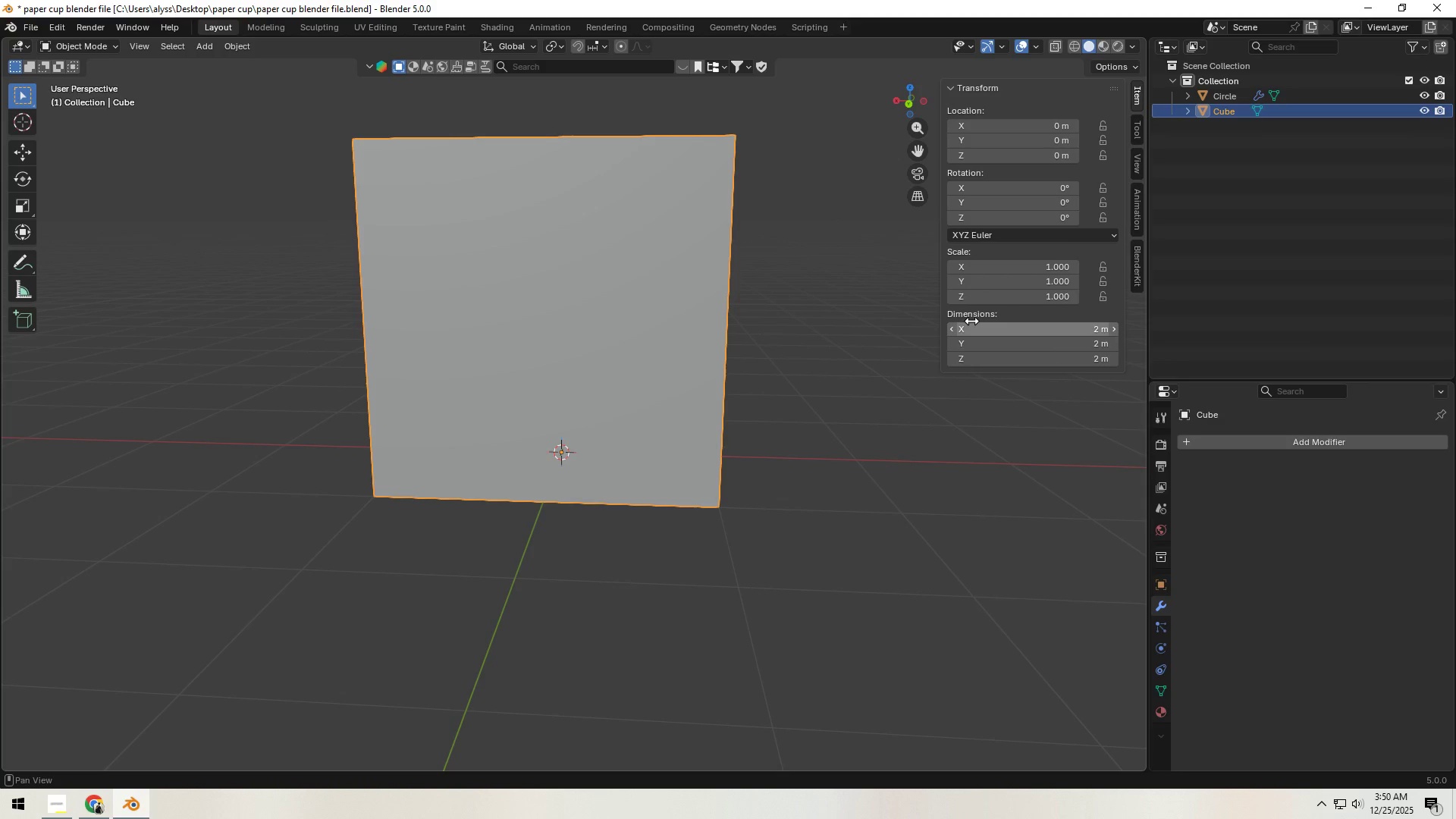 
key(Enter)
 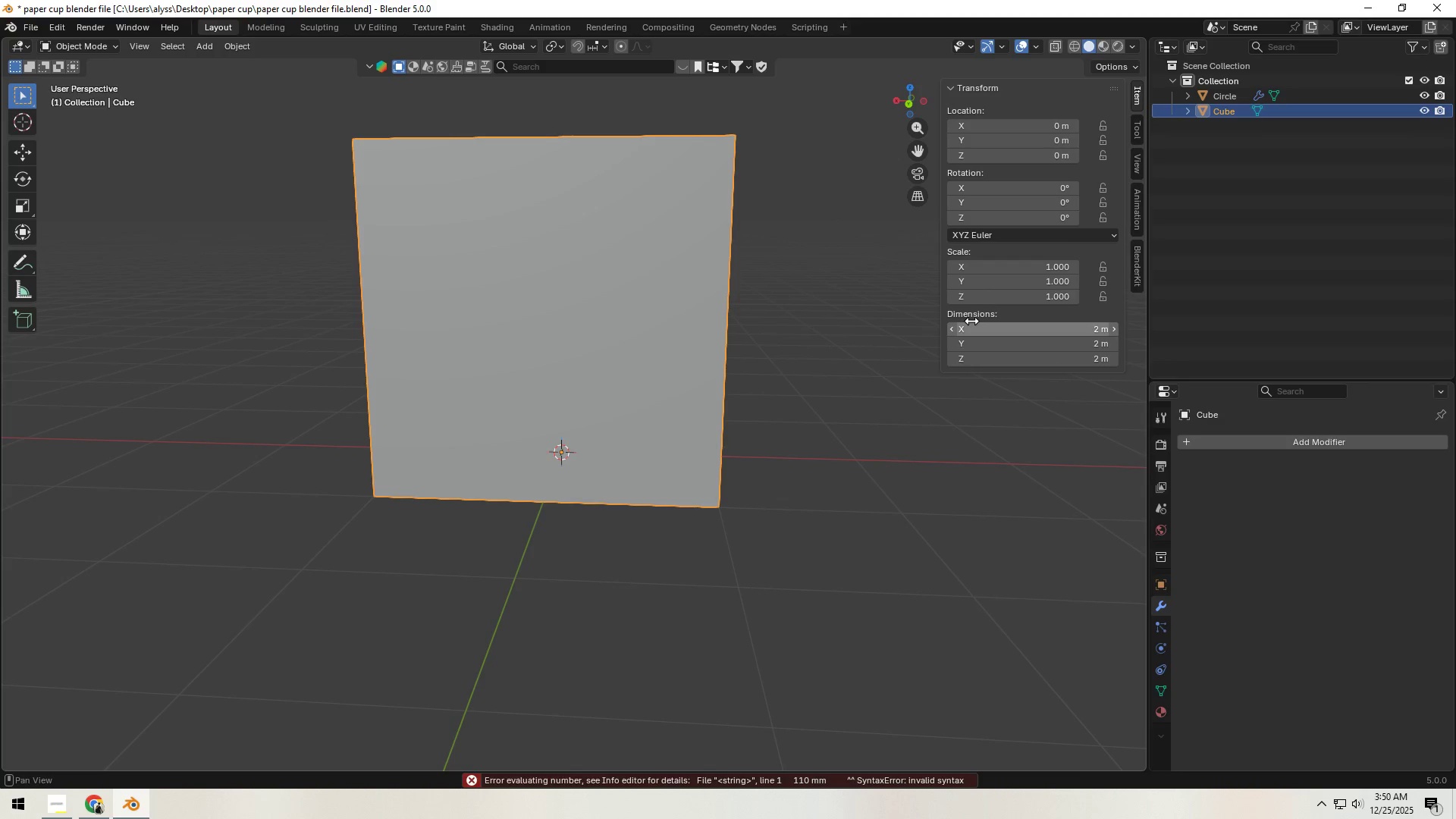 
mouse_move([1018, 302])
 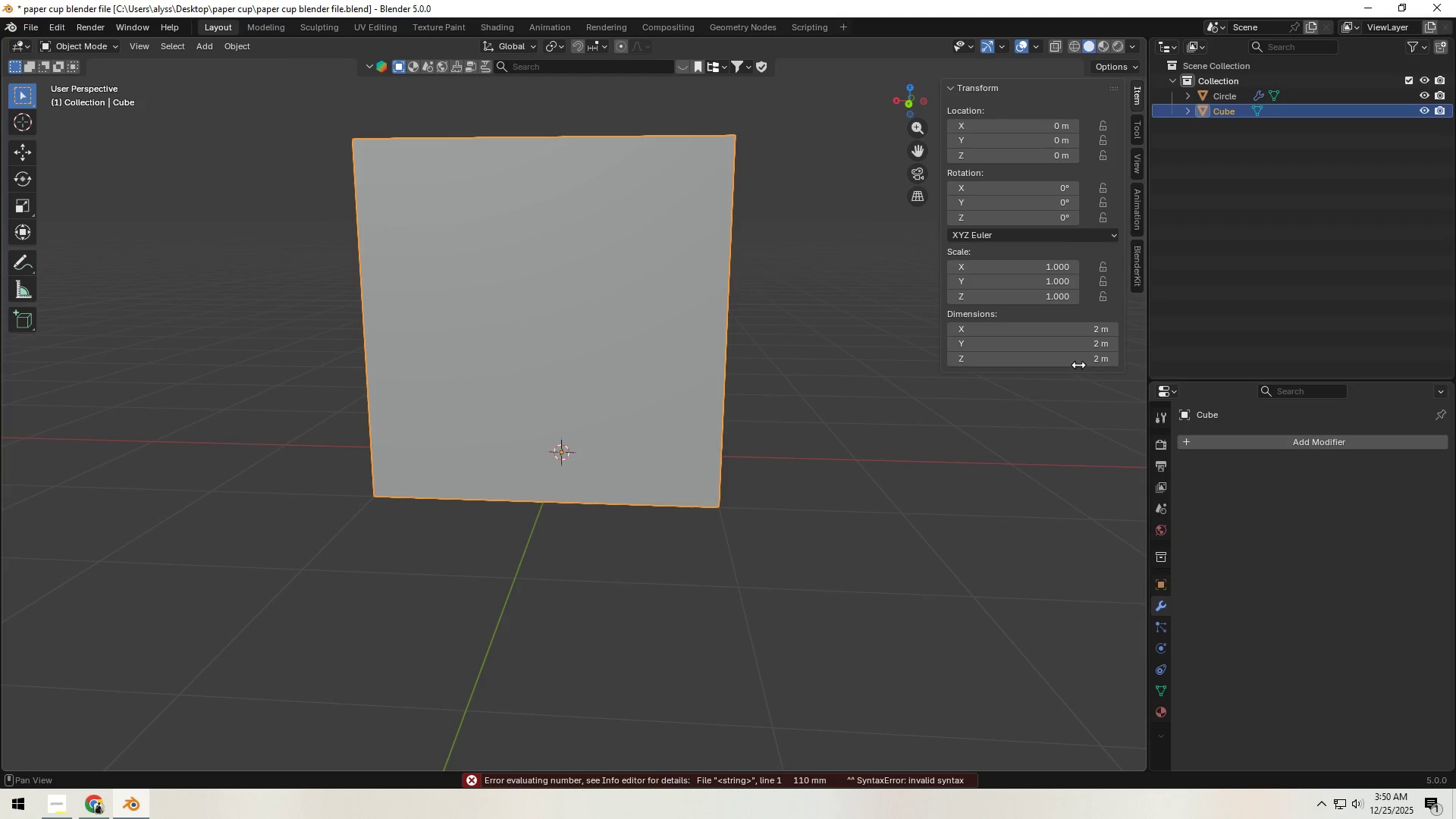 
left_click([1078, 363])
 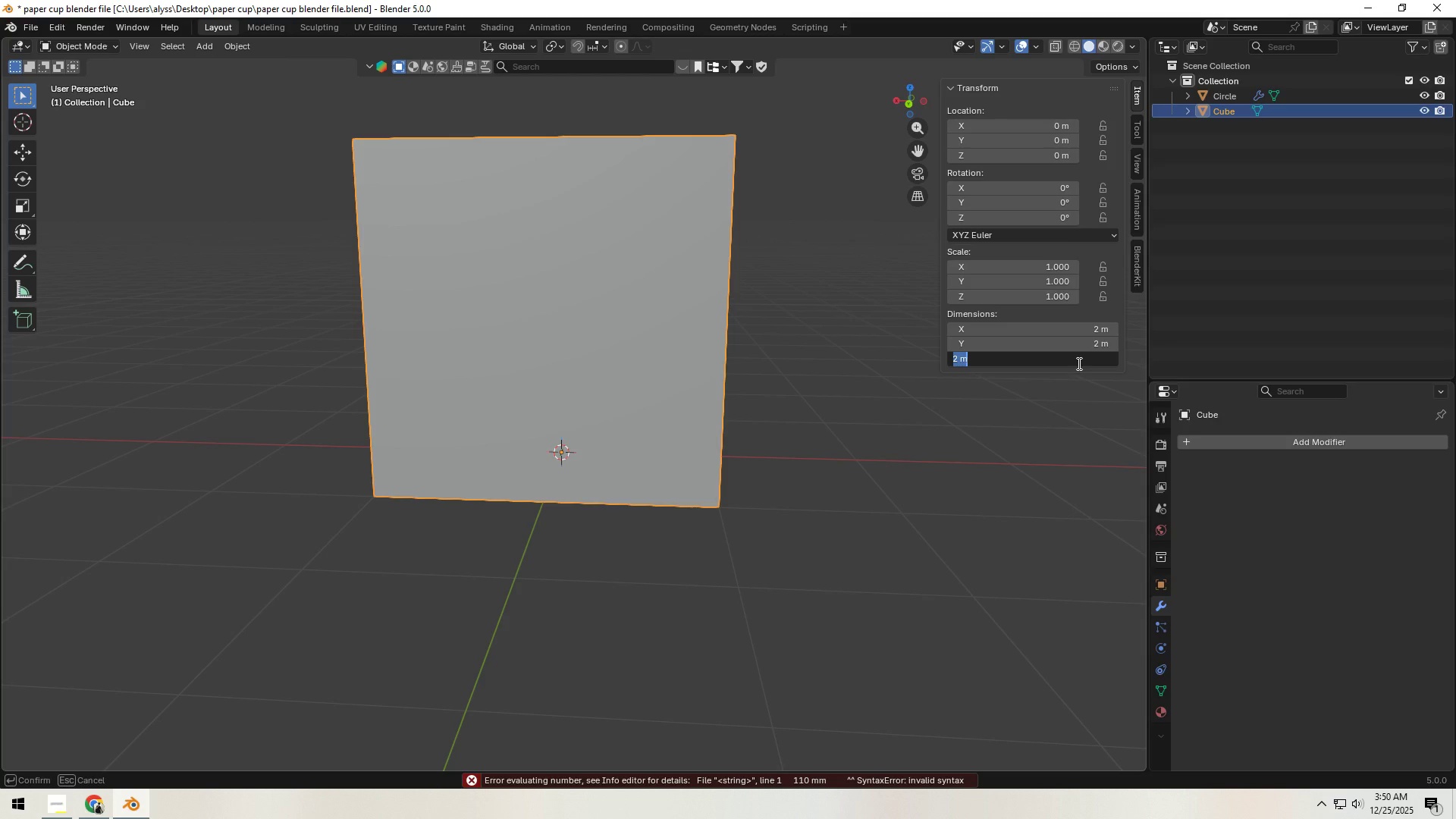 
type(110 mm)
 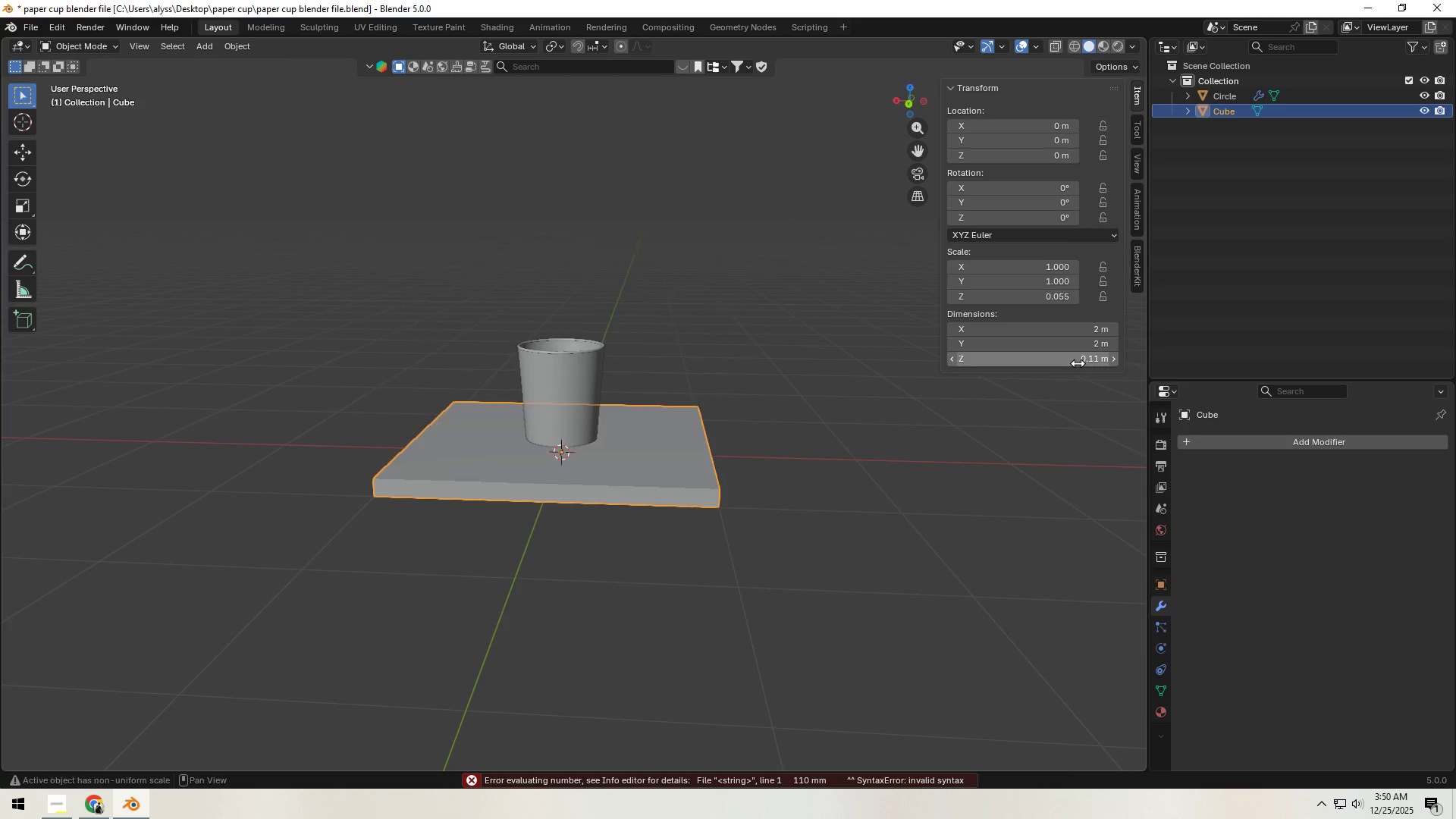 
key(Enter)
 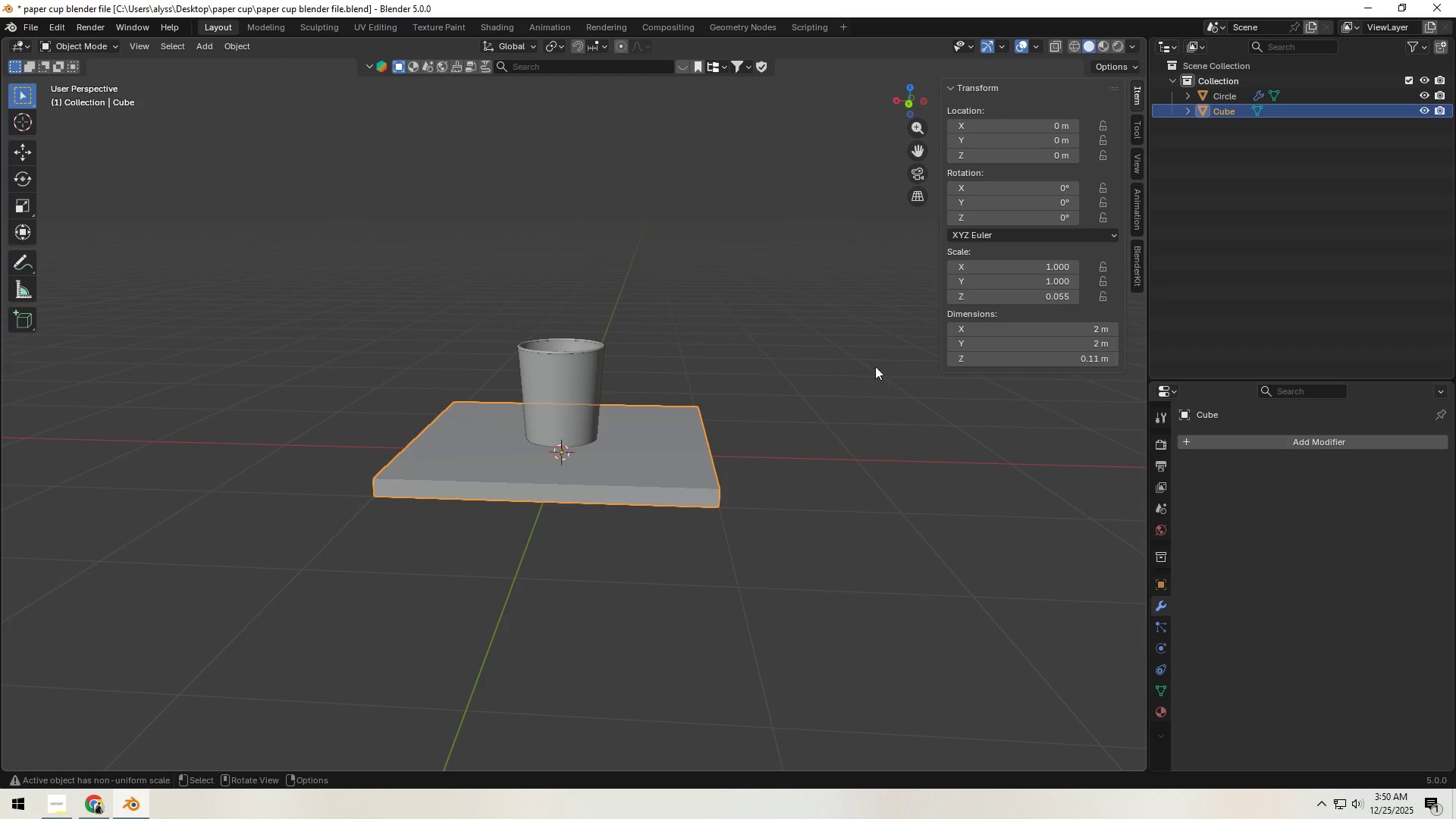 
left_click([830, 361])
 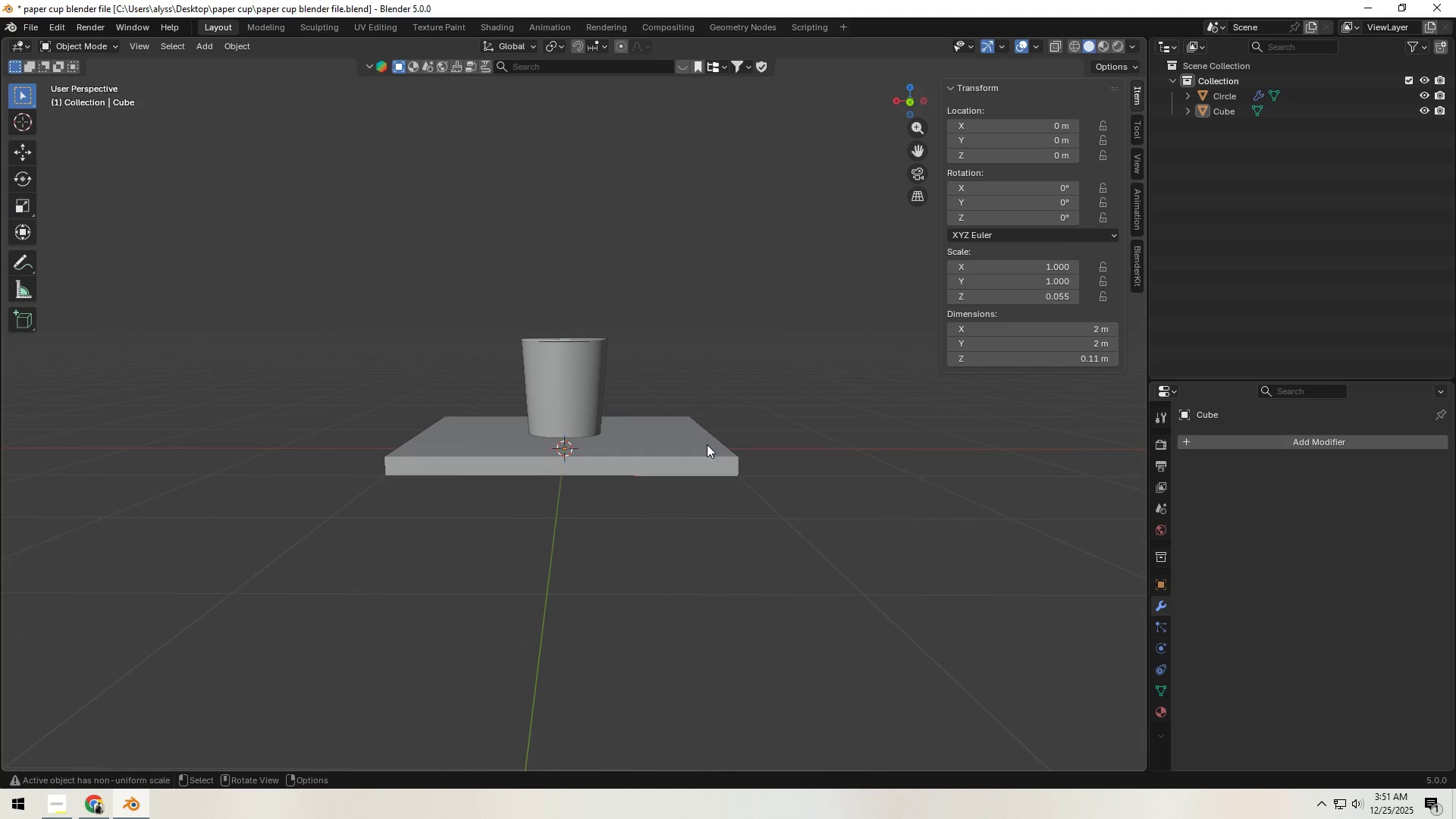 
left_click([611, 417])
 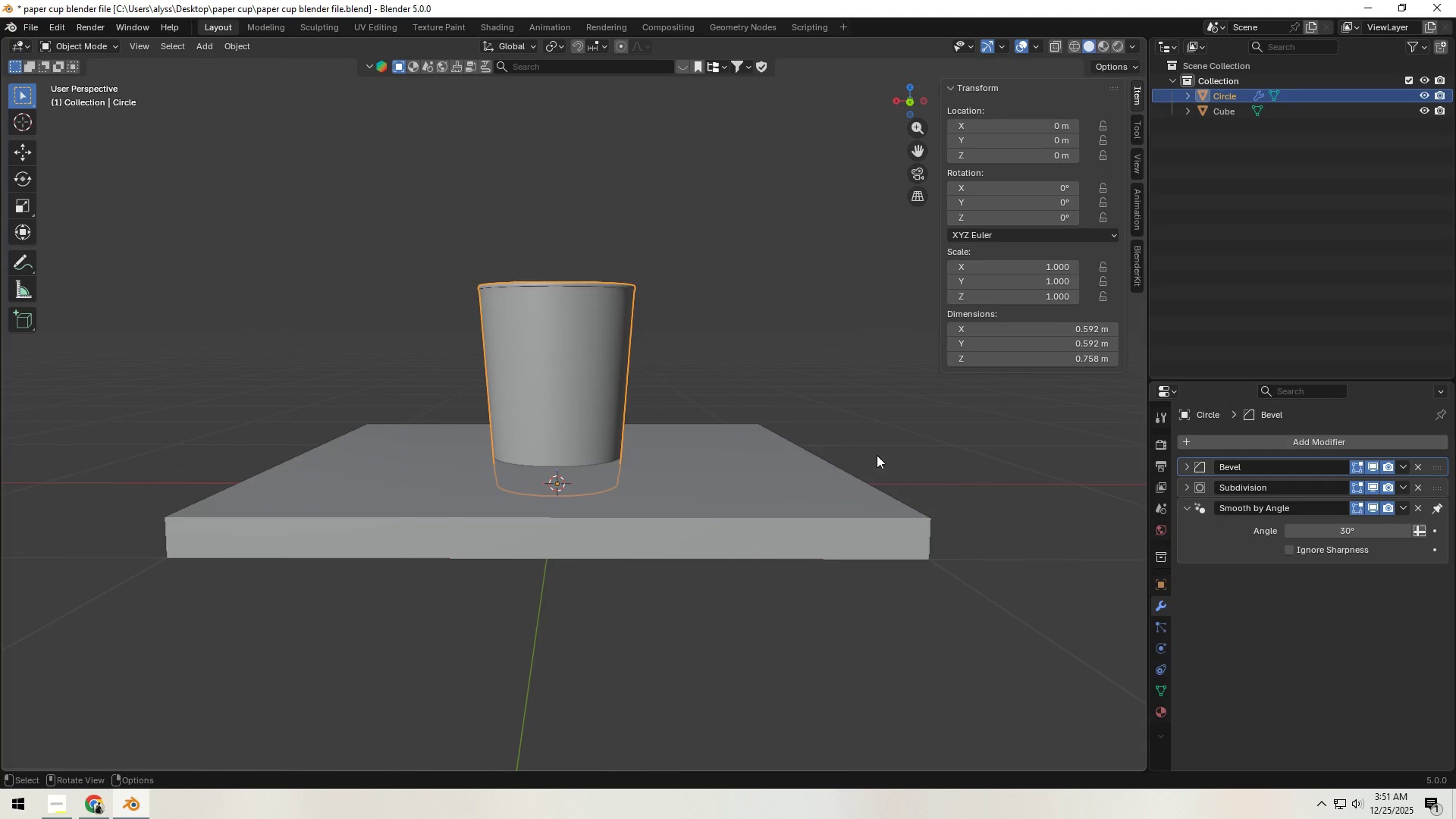 
scroll: coordinate [701, 447], scroll_direction: up, amount: 3.0
 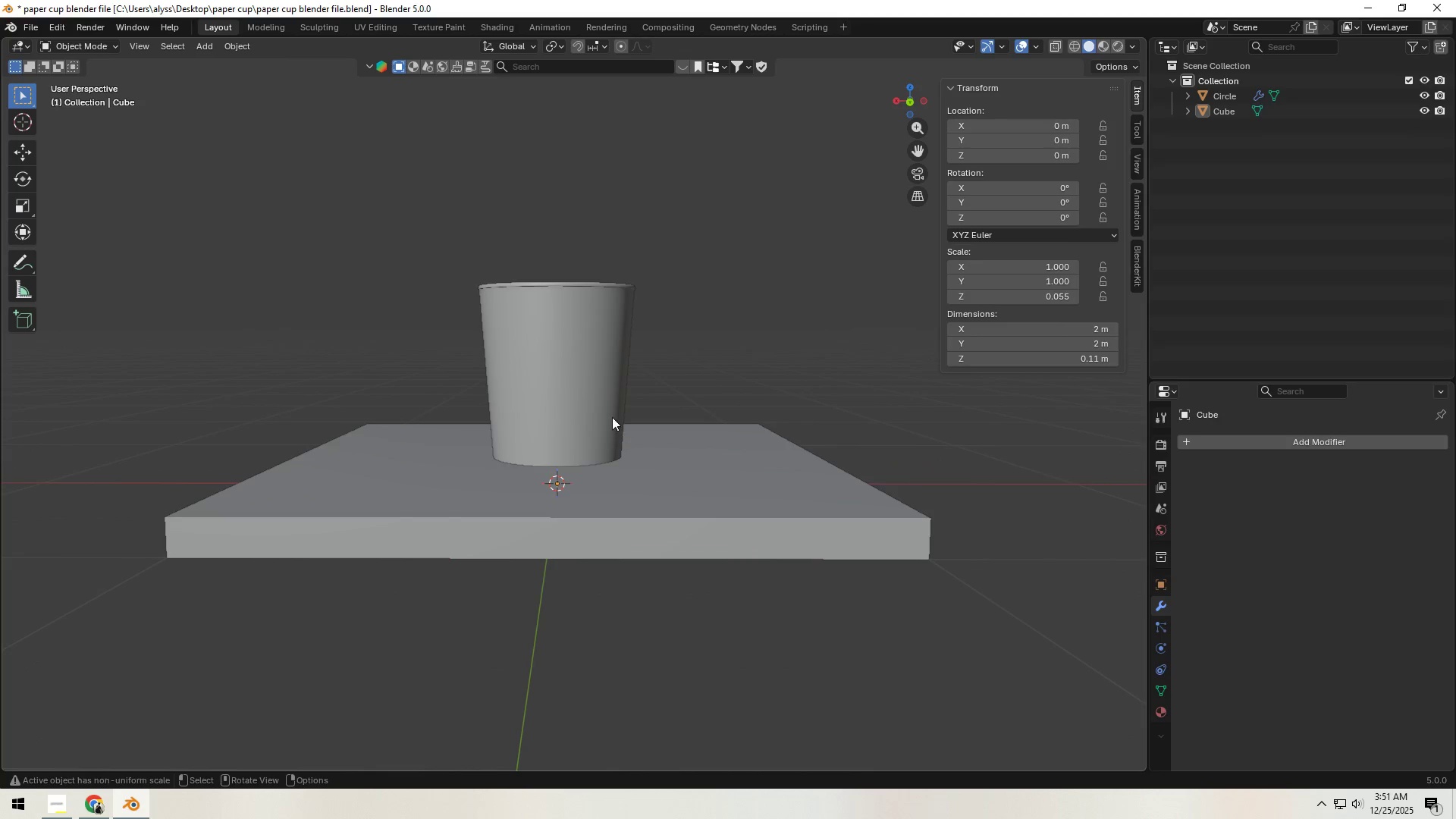 
key(Shift+ShiftLeft)
 